 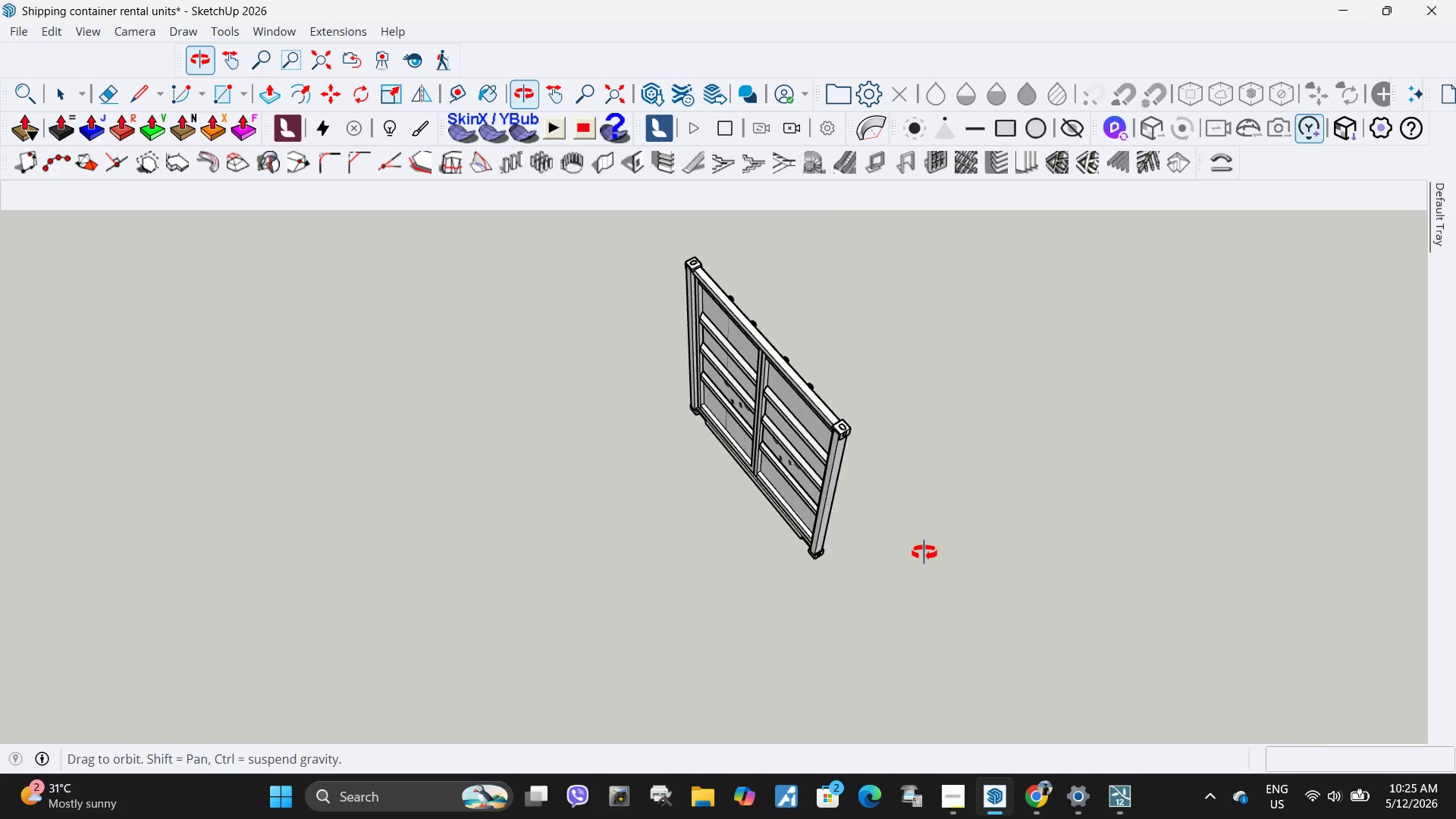 
scroll: coordinate [663, 469], scroll_direction: down, amount: 4.0
 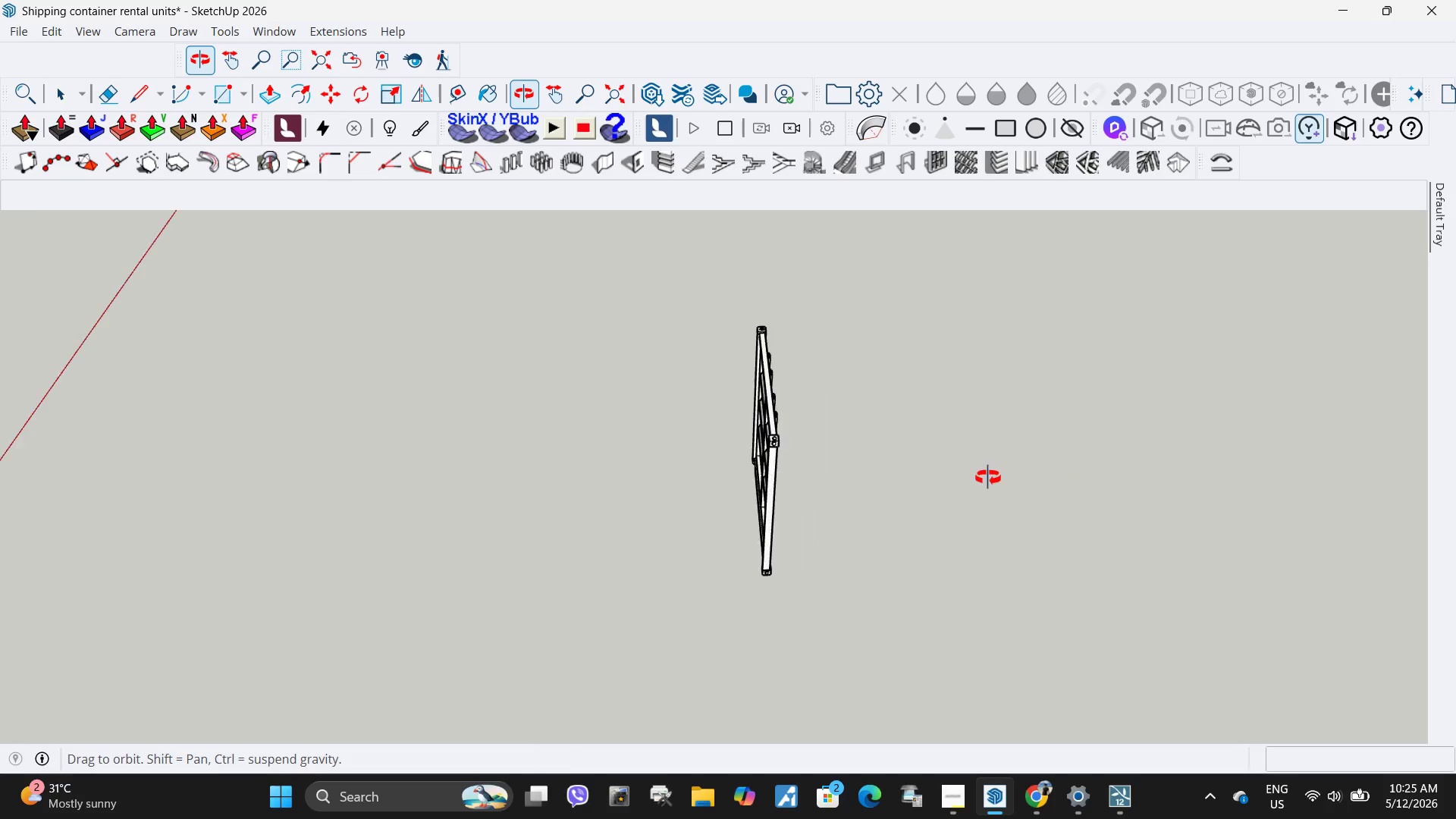 
left_click_drag(start_coordinate=[924, 598], to_coordinate=[696, 312])
 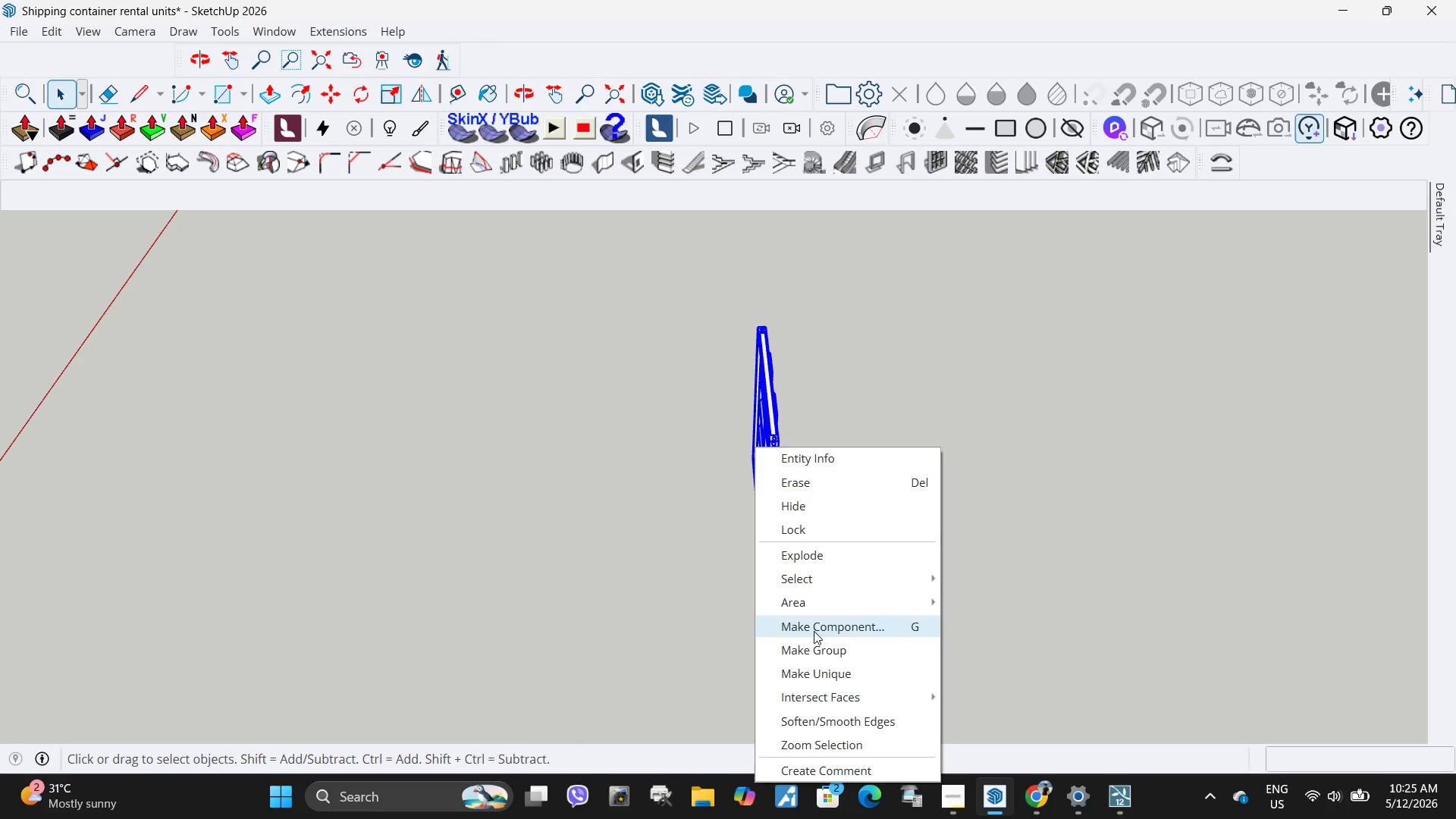 
left_click([824, 661])
 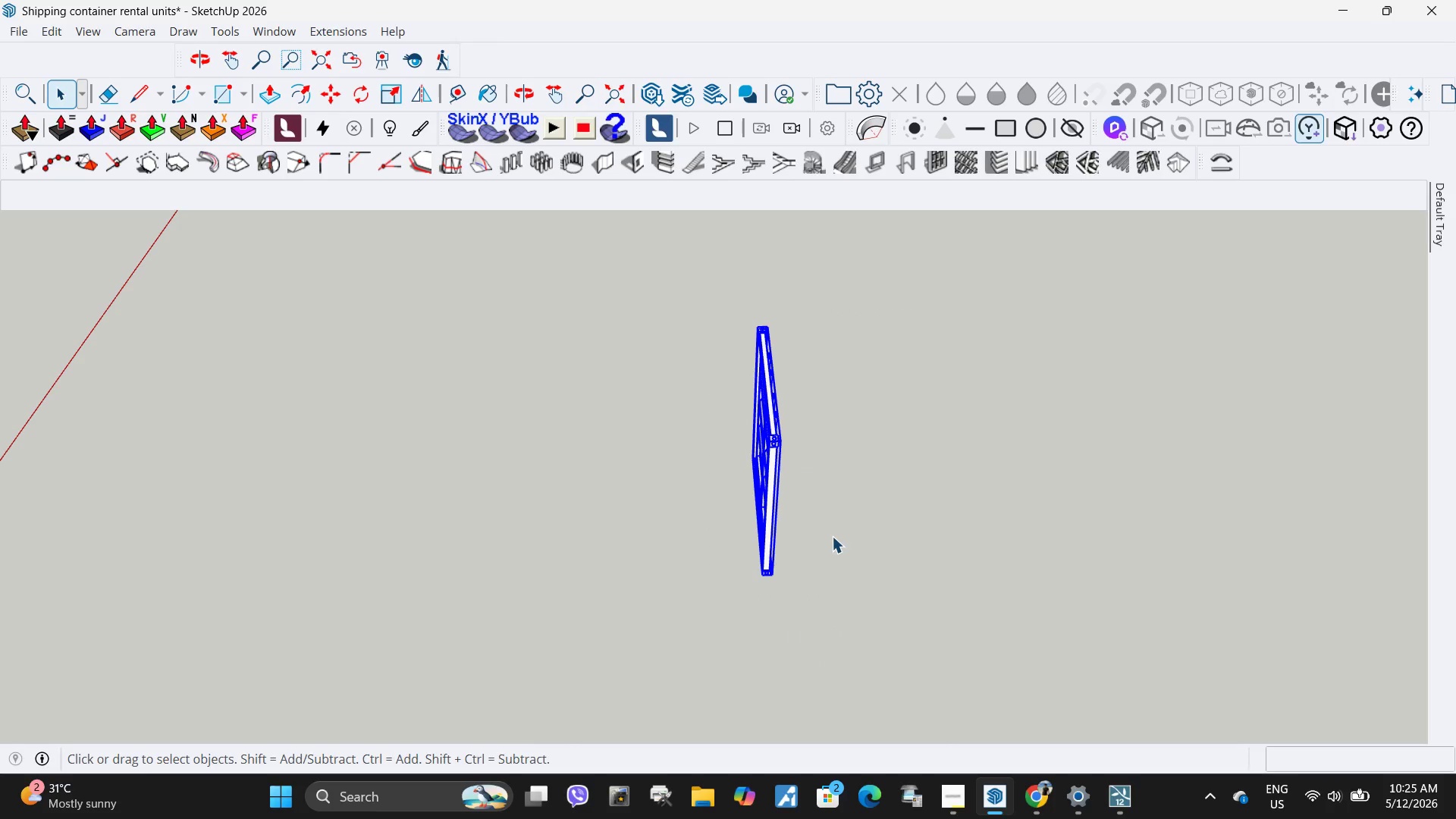 
key(Q)
 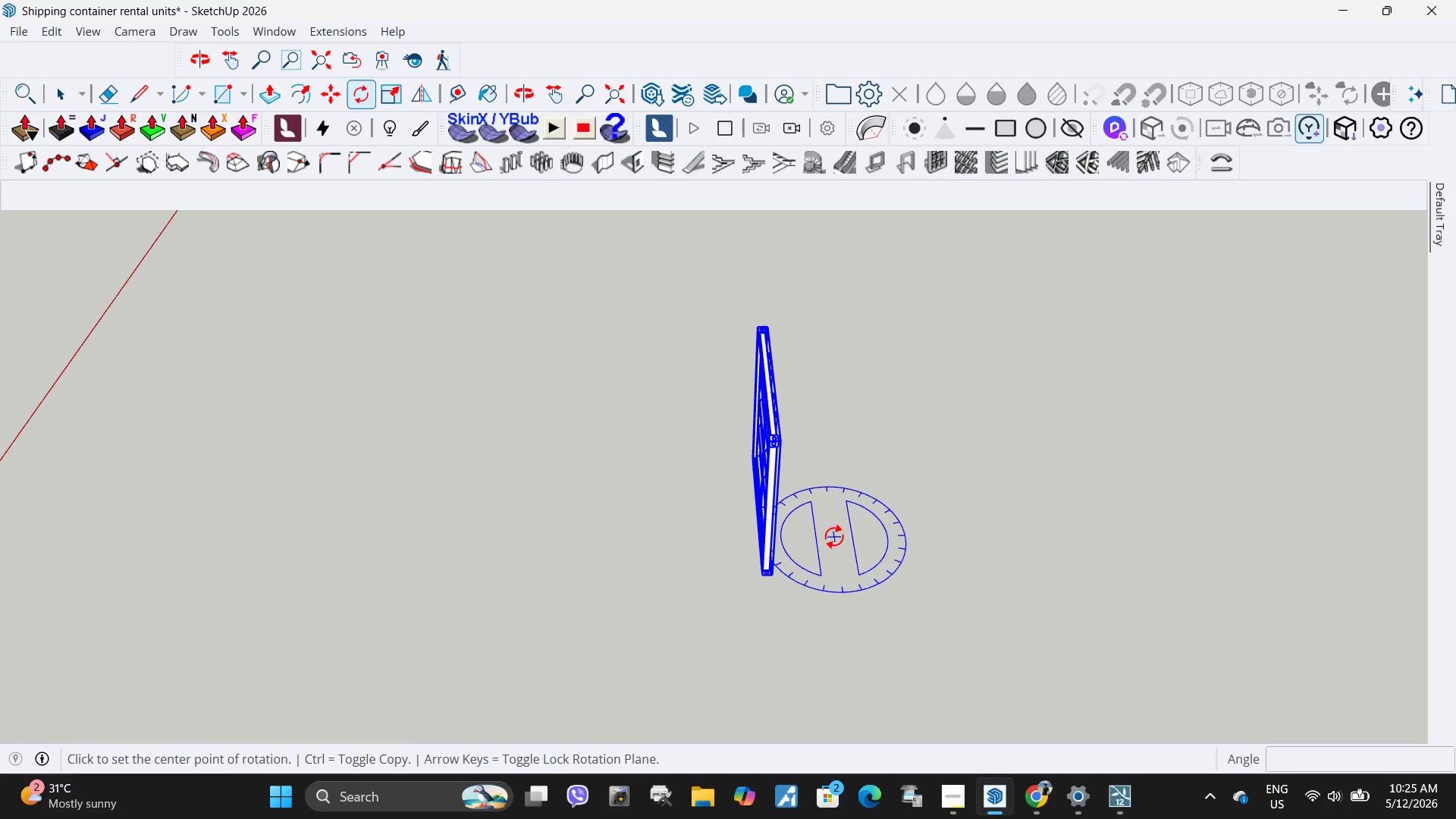 
double_click([823, 495])
 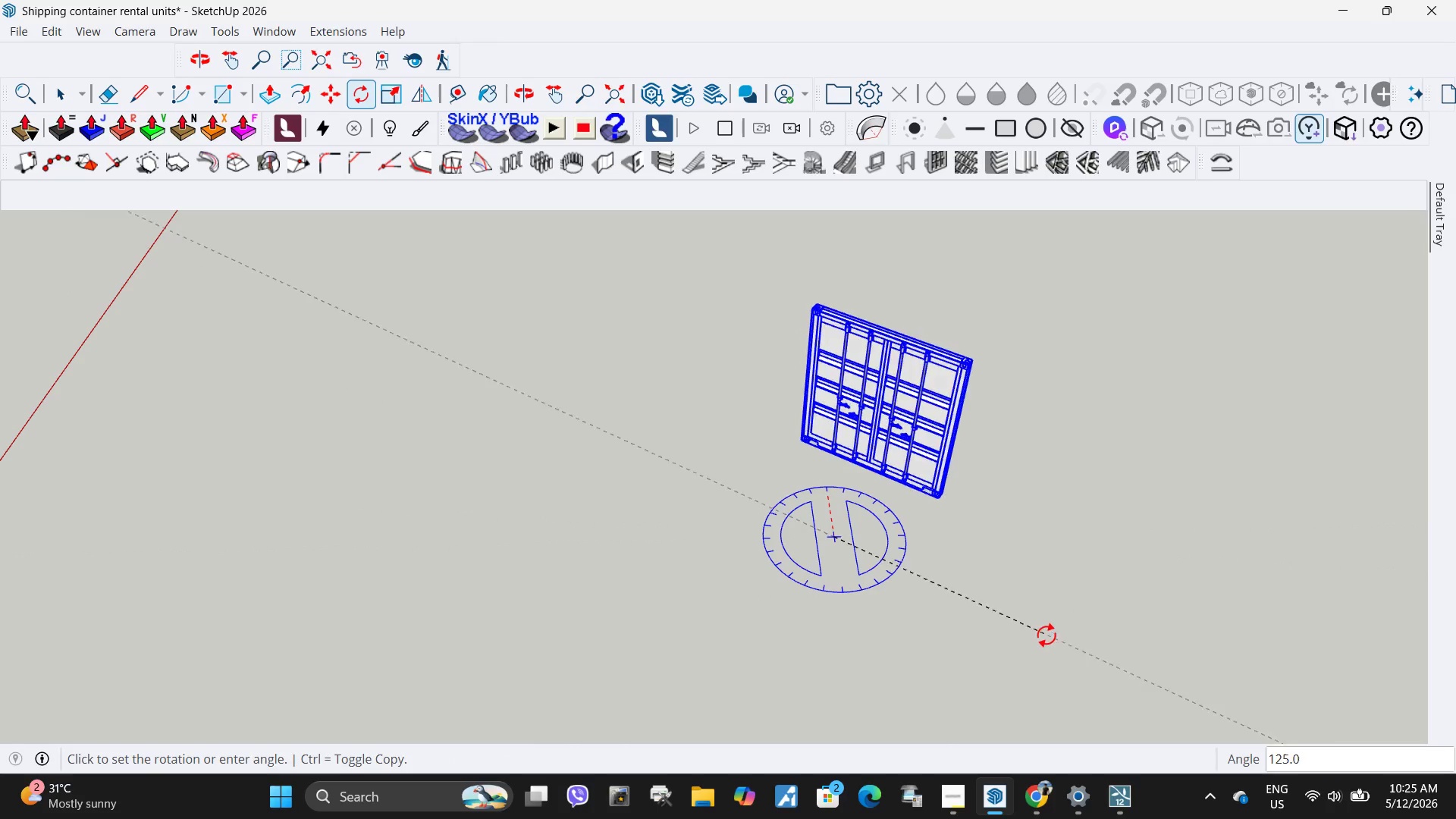 
left_click([1031, 678])
 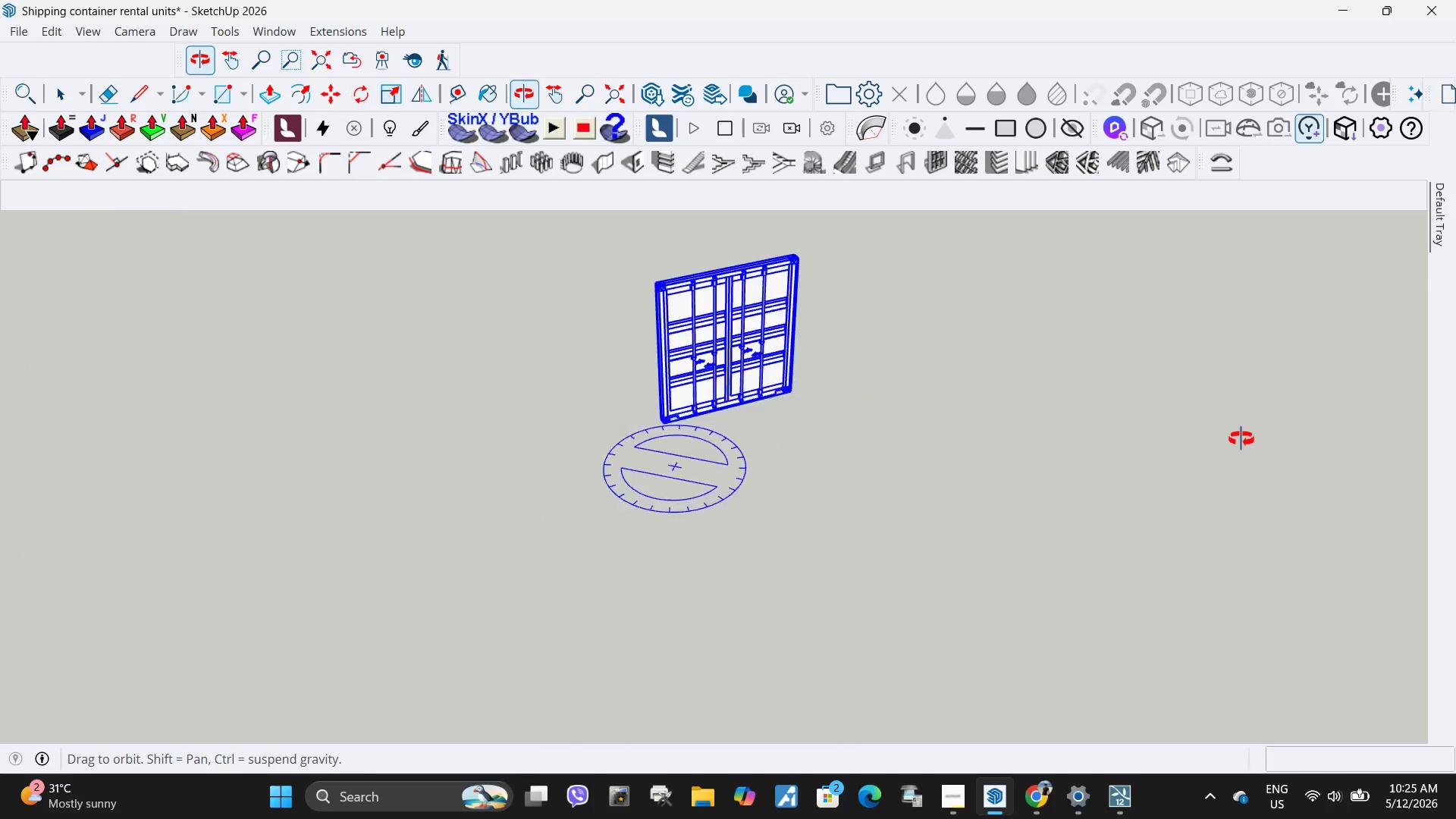 
scroll: coordinate [589, 445], scroll_direction: up, amount: 25.0
 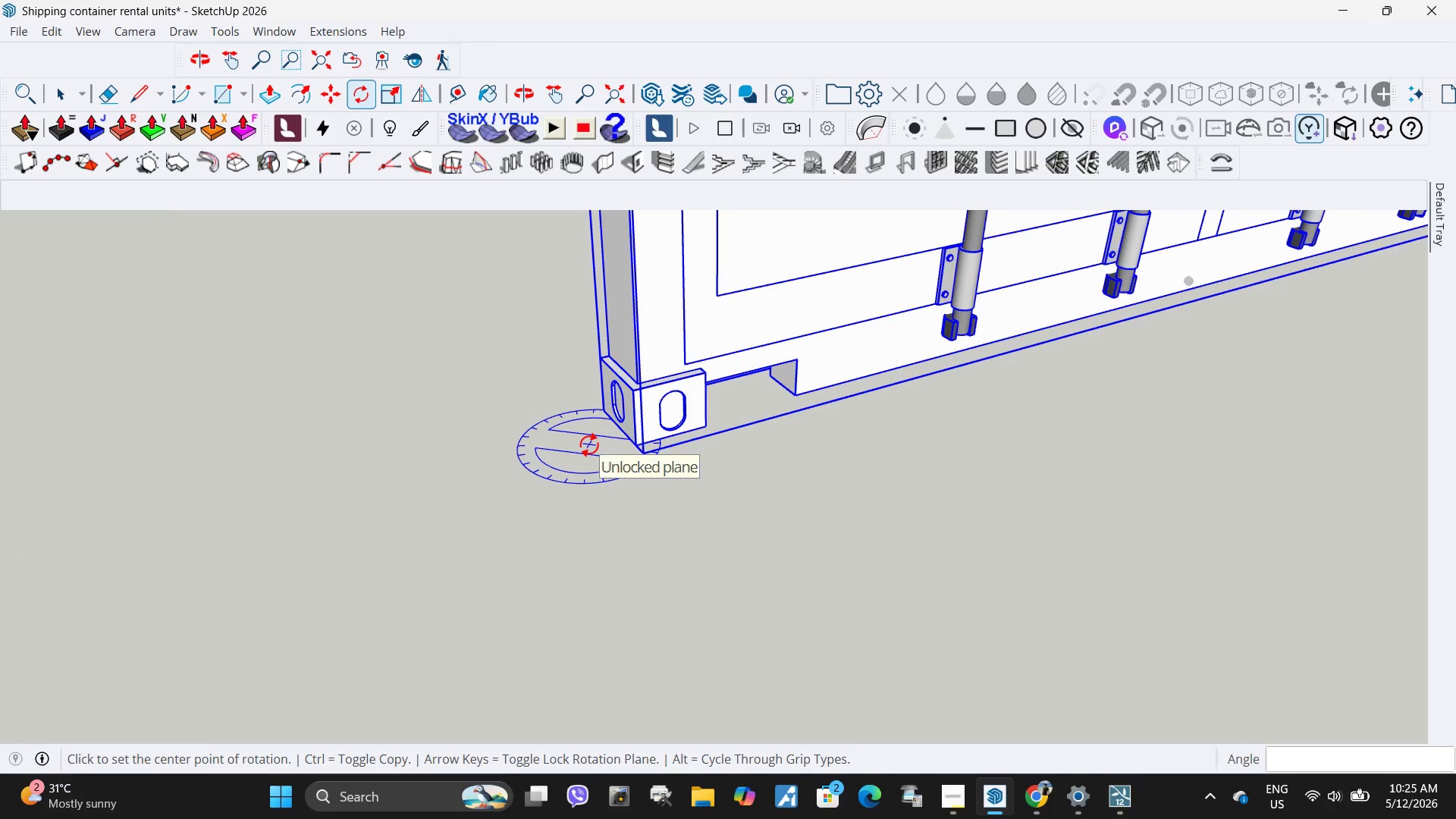 
key(M)
 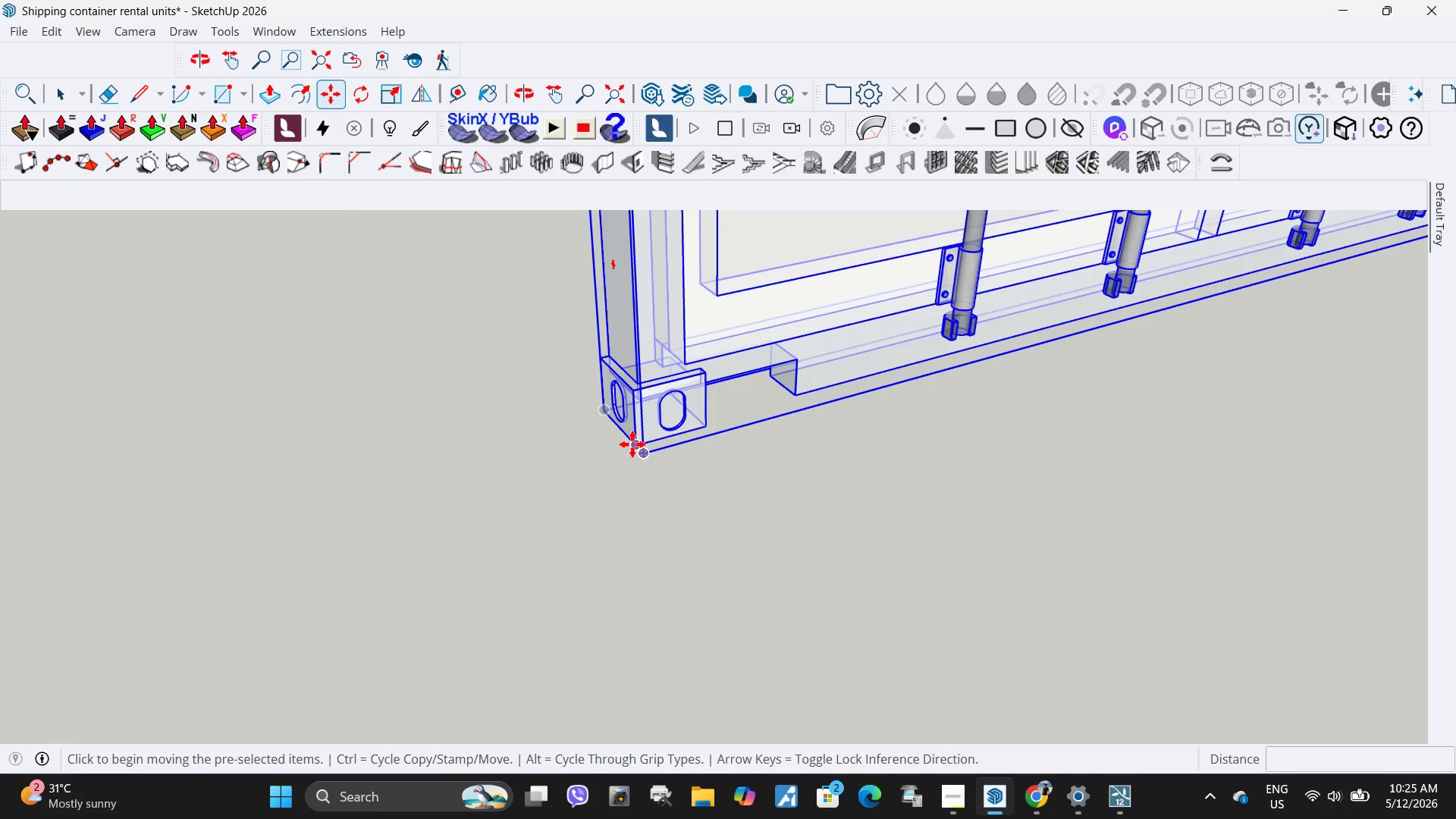 
scroll: coordinate [889, 304], scroll_direction: down, amount: 45.0
 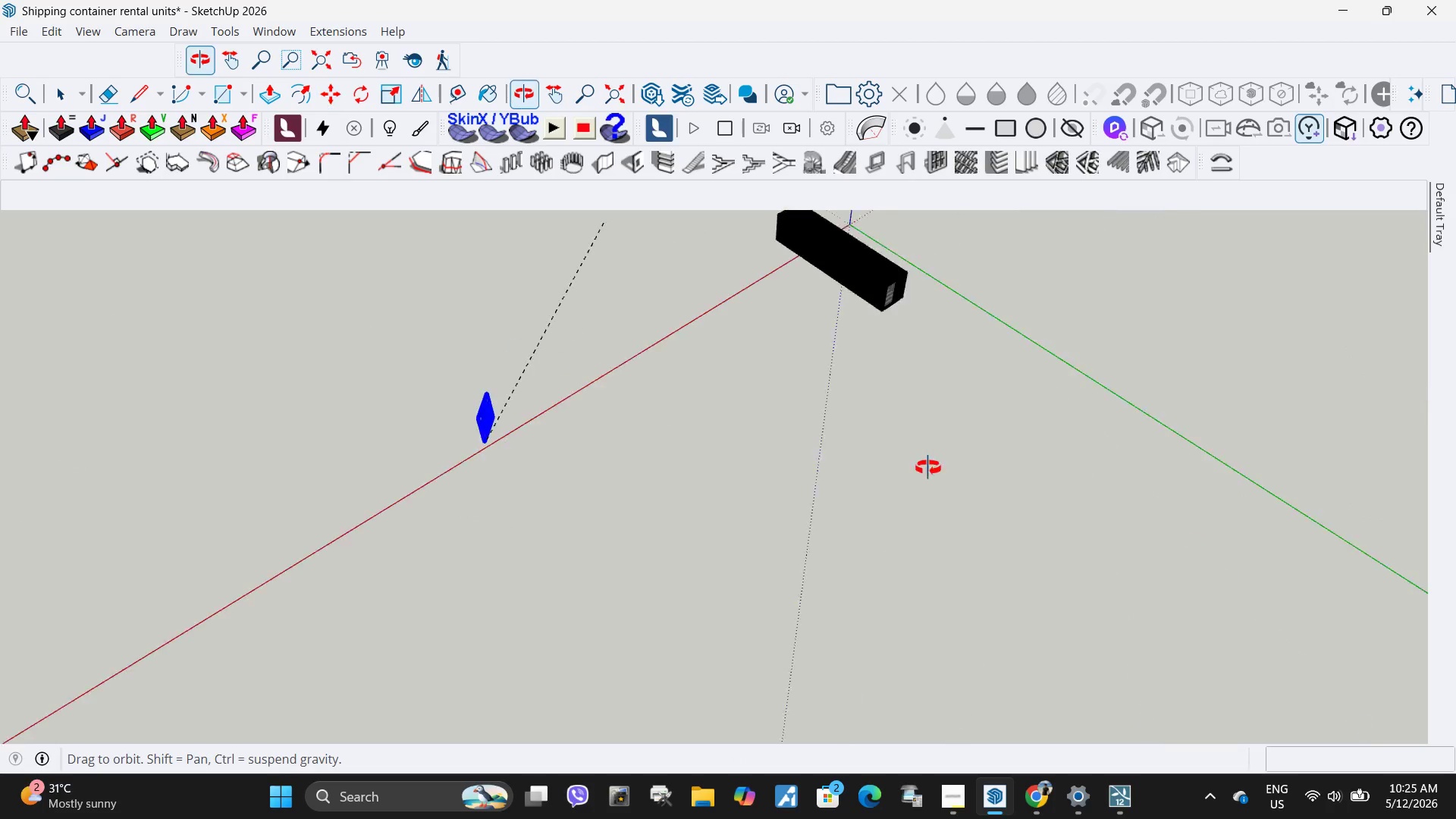 
scroll: coordinate [698, 373], scroll_direction: up, amount: 36.0
 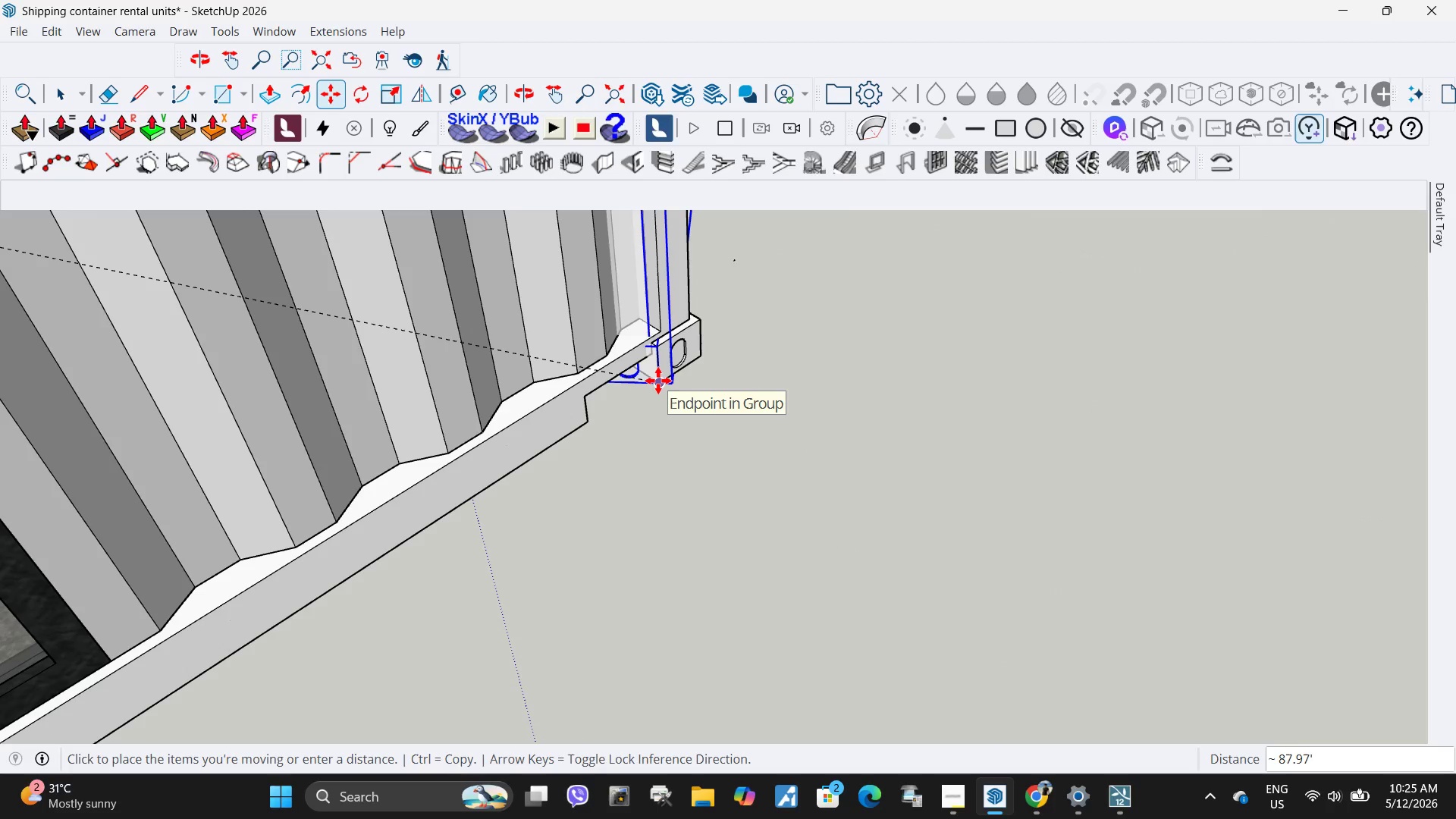 
left_click([658, 381])
 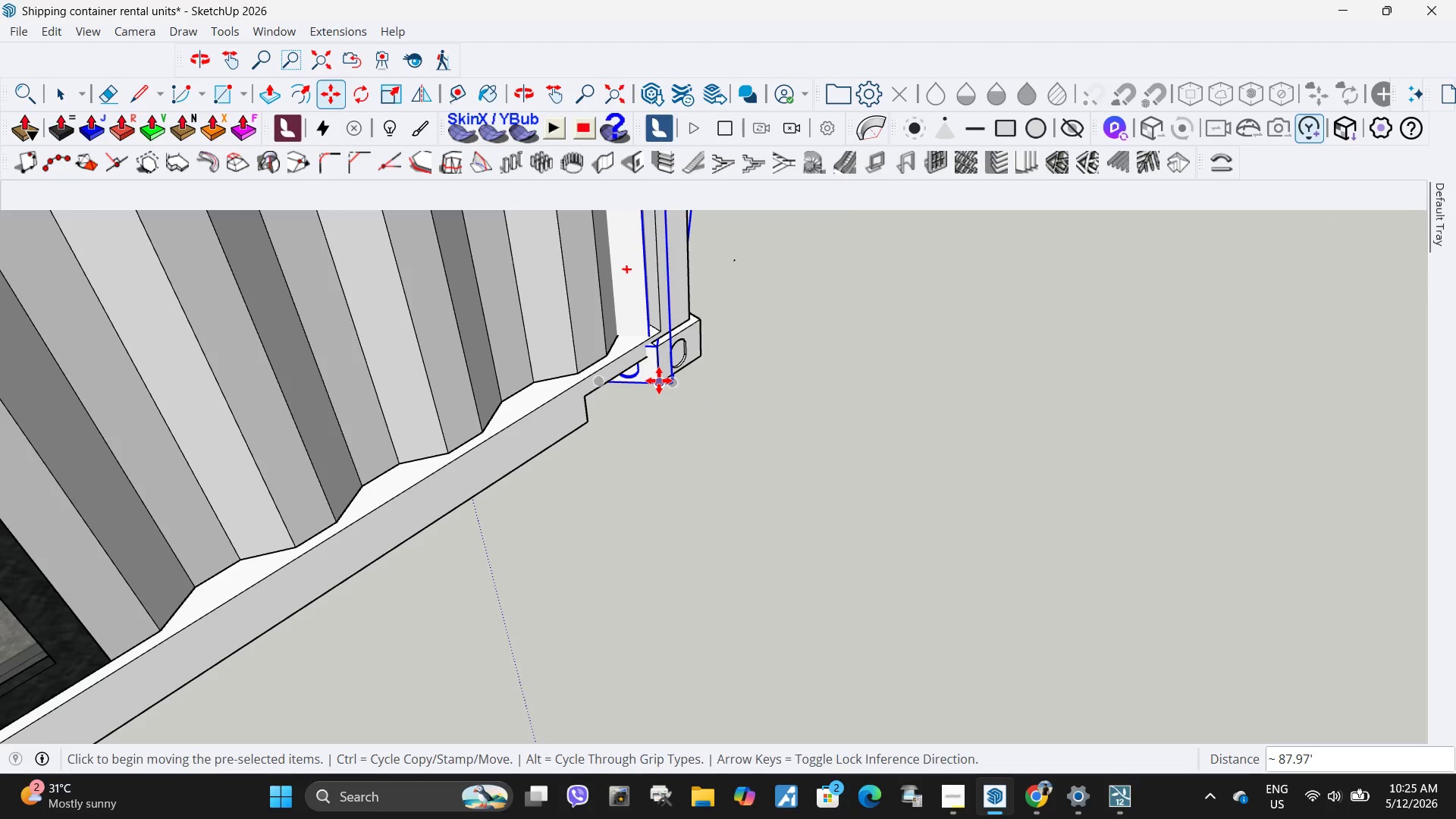 
key(Q)
 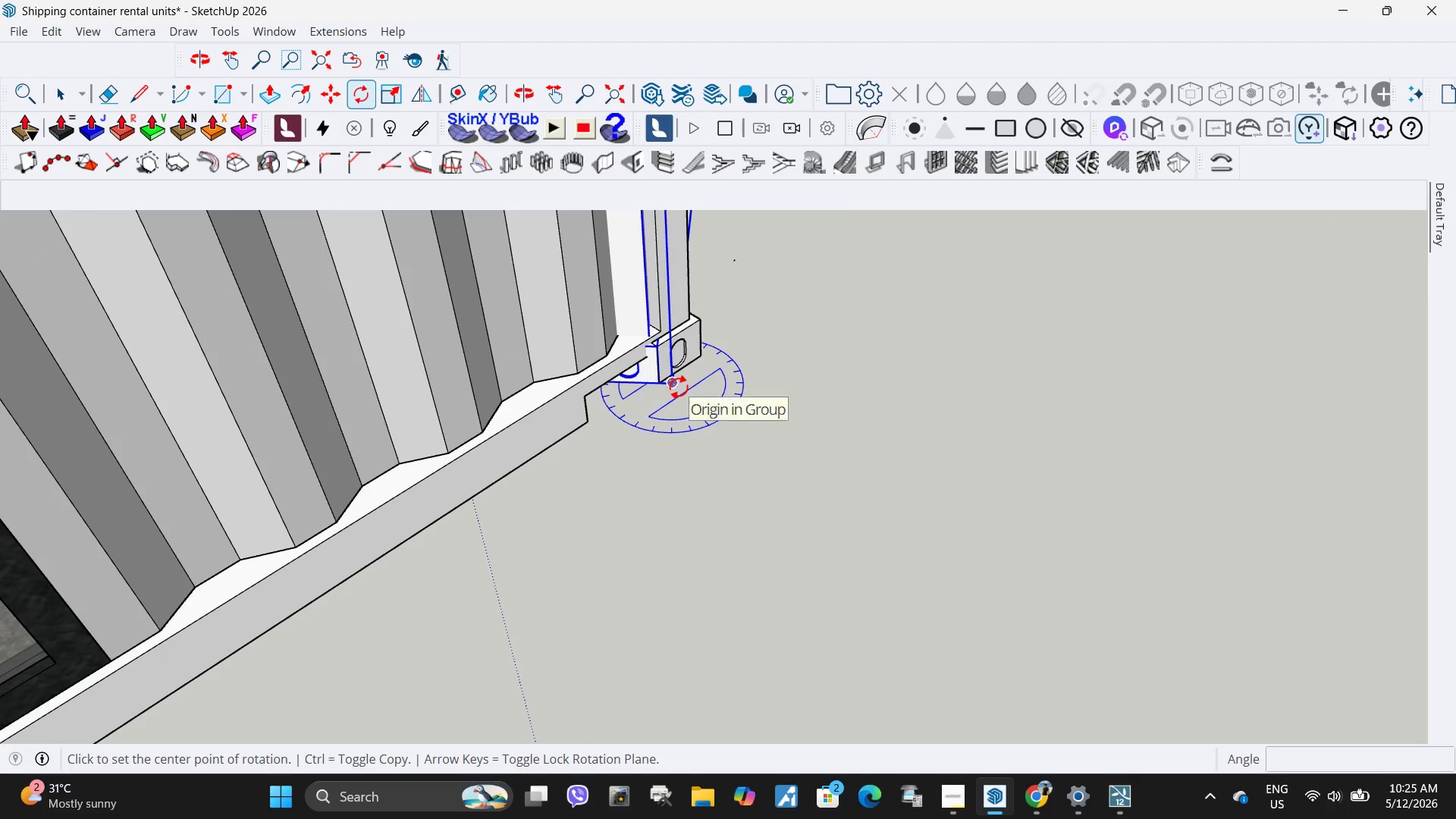 
double_click([758, 360])
 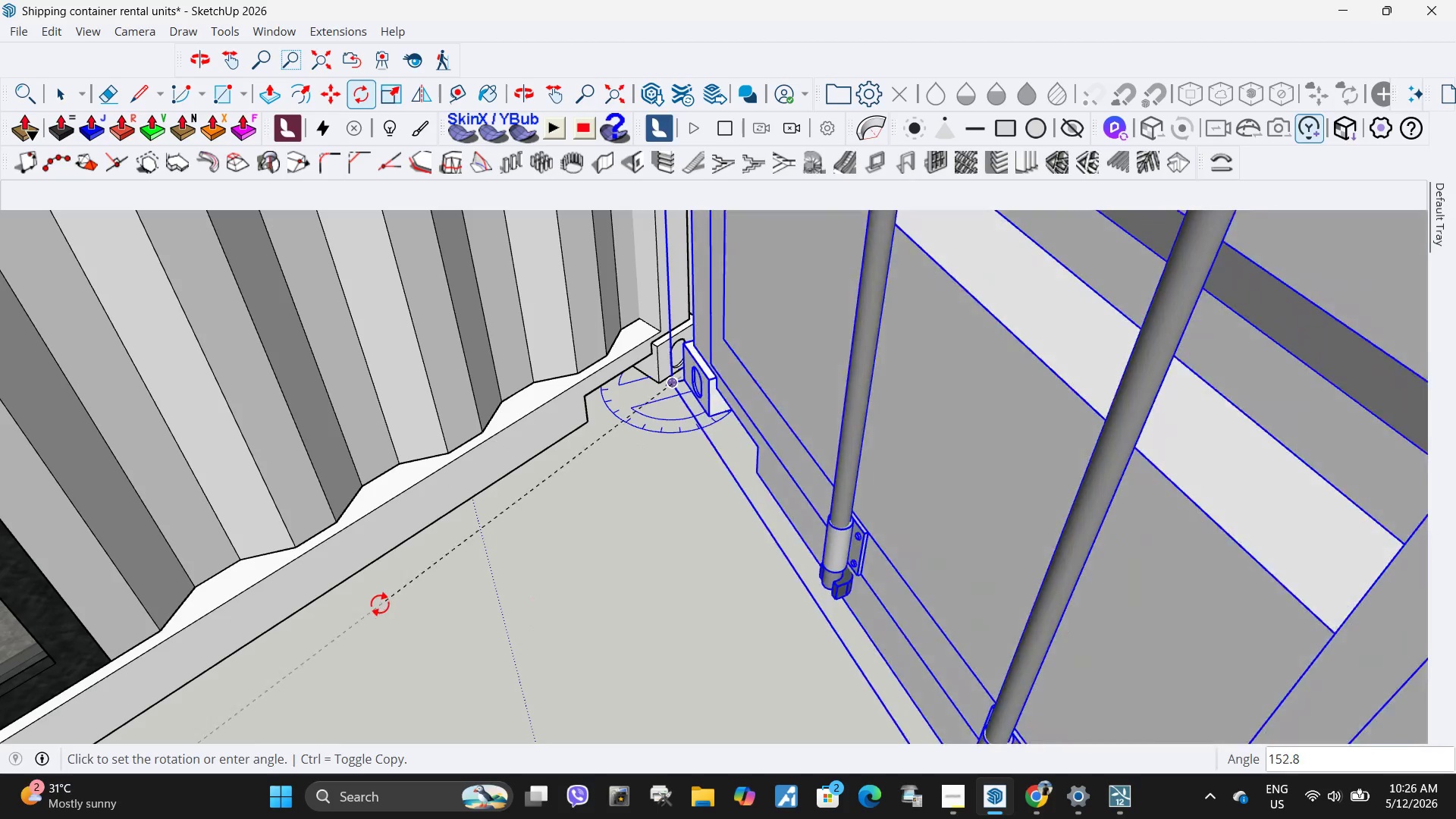 
left_click([389, 598])
 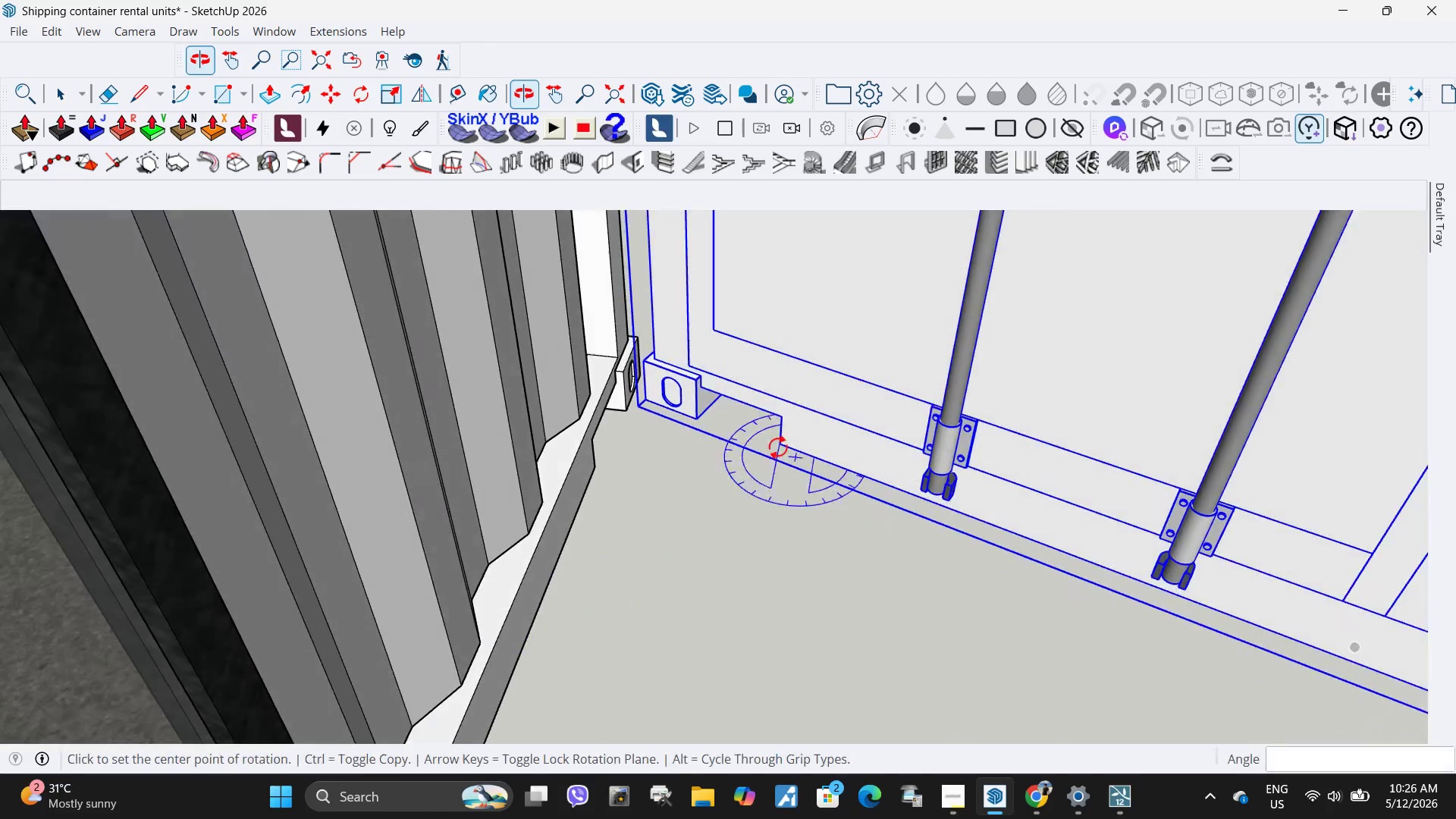 
key(M)
 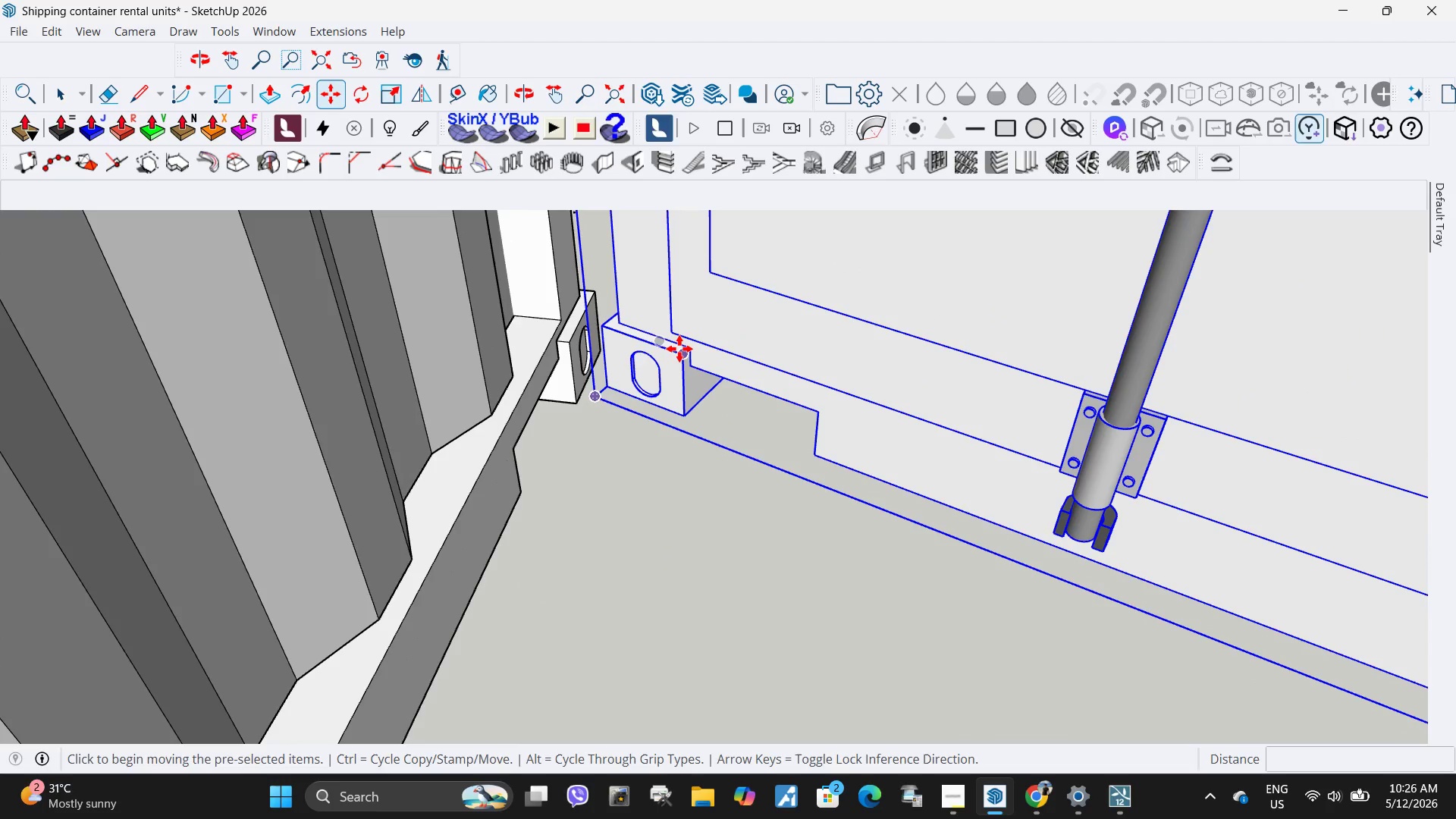 
scroll: coordinate [720, 424], scroll_direction: up, amount: 3.0
 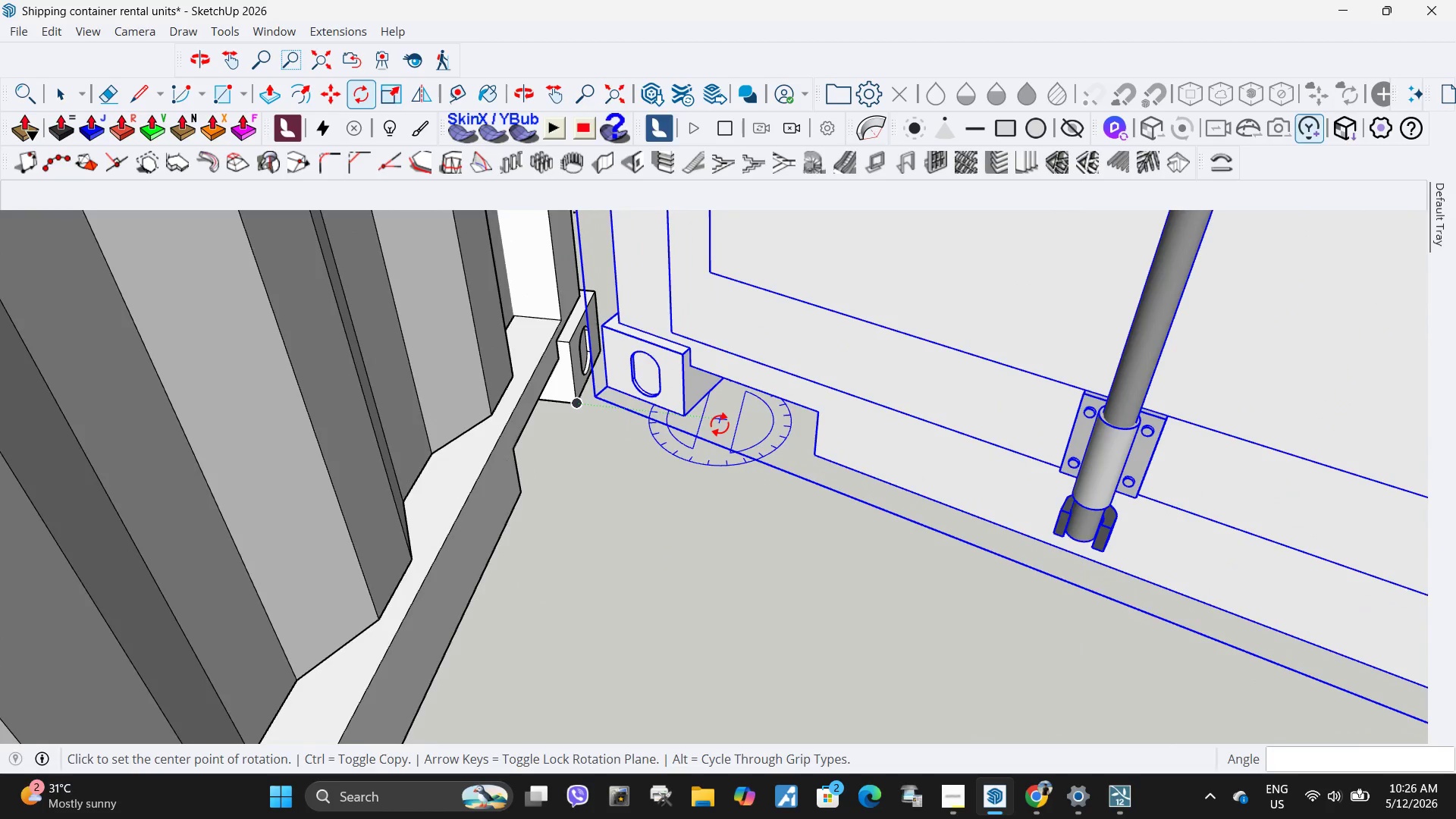 
left_click([679, 351])
 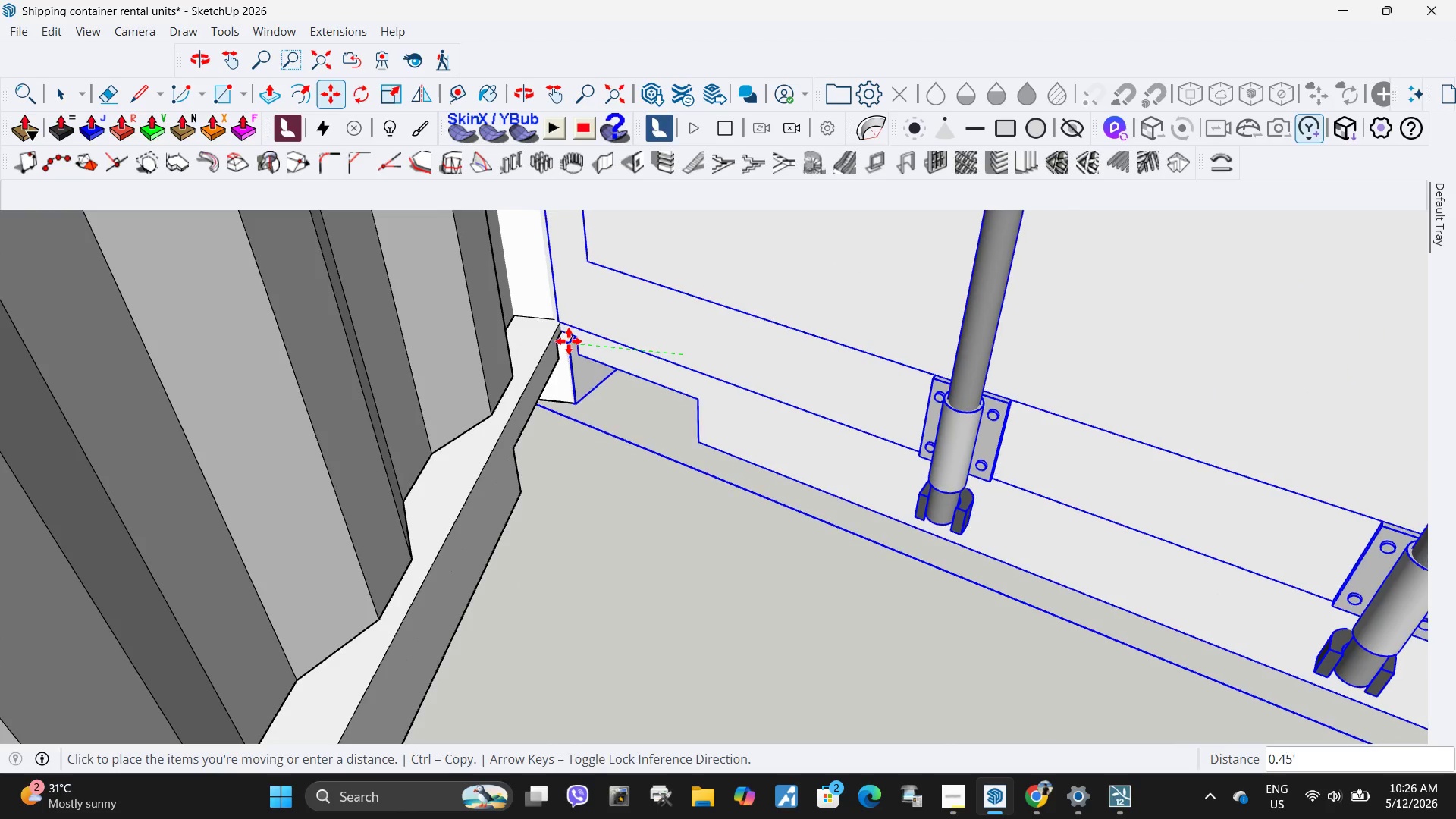 
wait(5.14)
 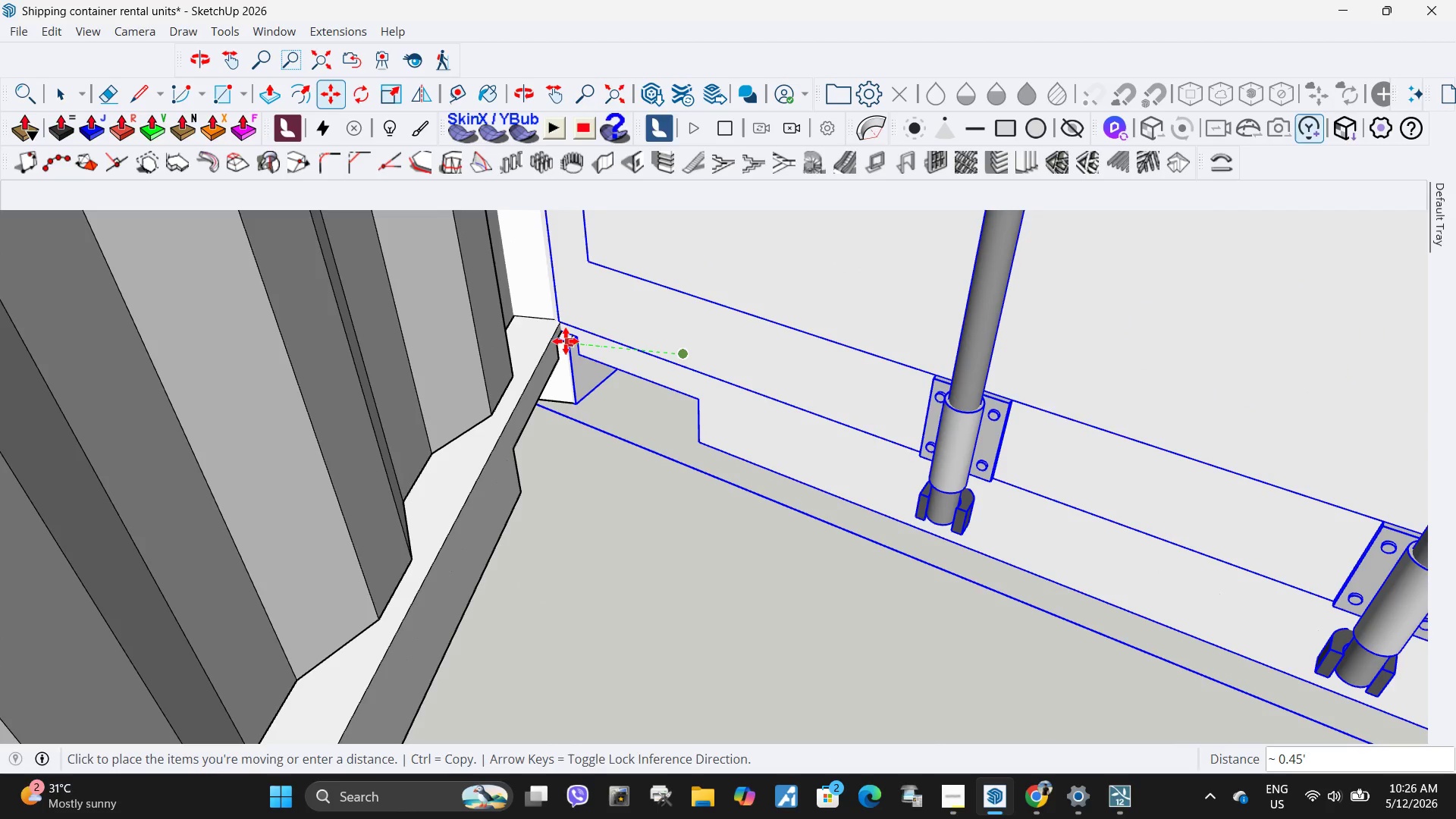 
left_click([569, 342])
 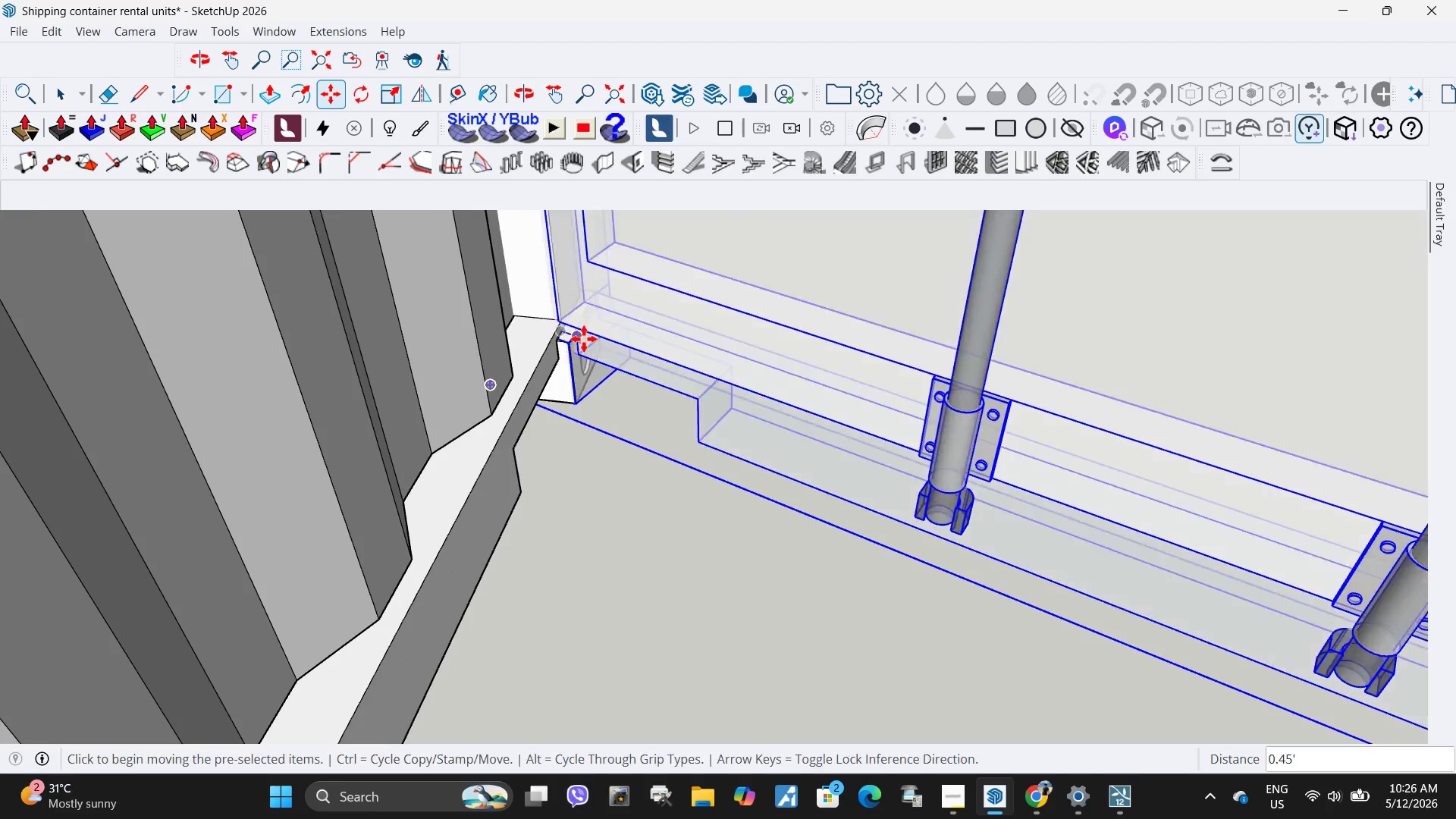 
key(Space)
 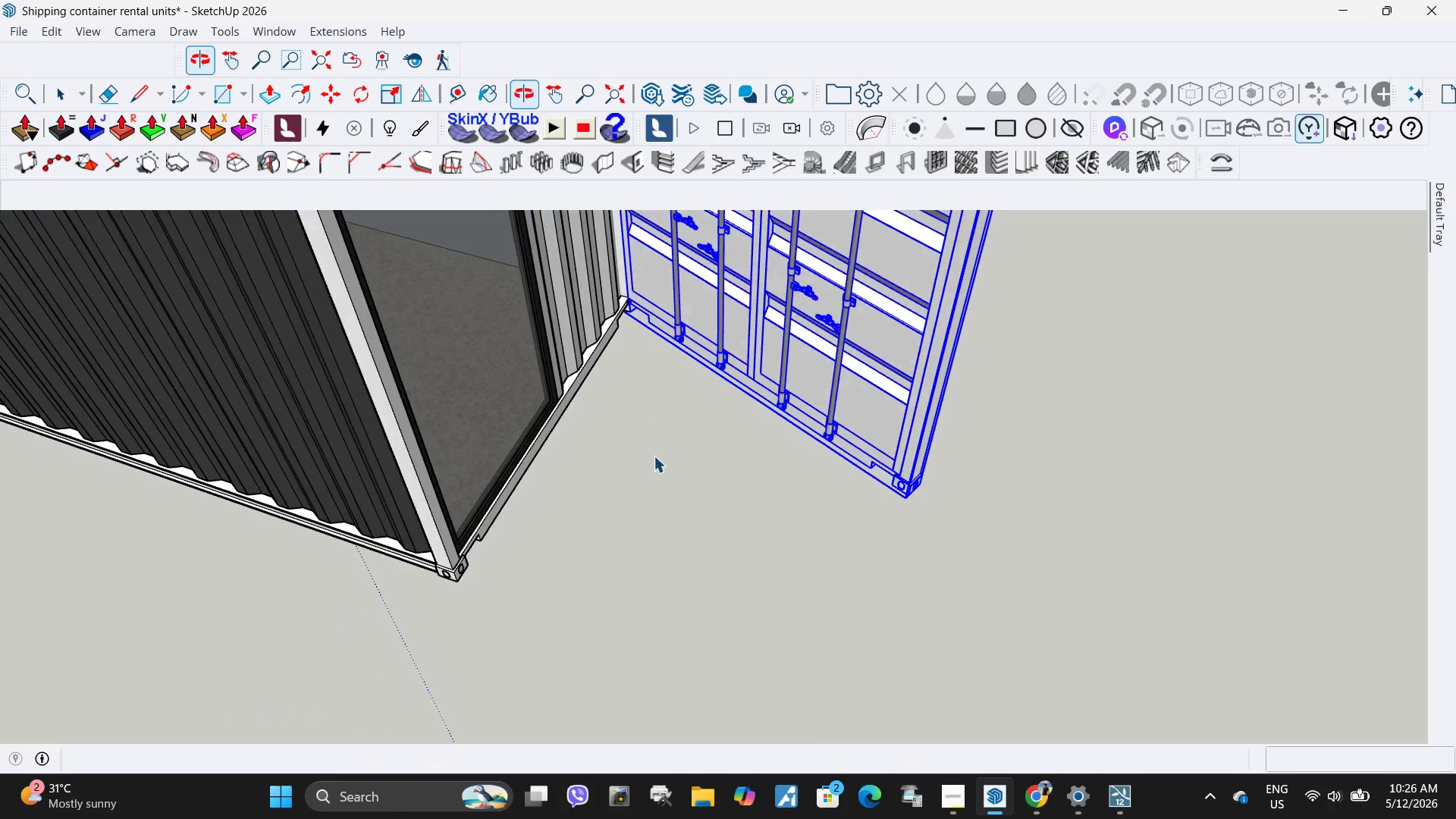 
scroll: coordinate [653, 435], scroll_direction: down, amount: 26.0
 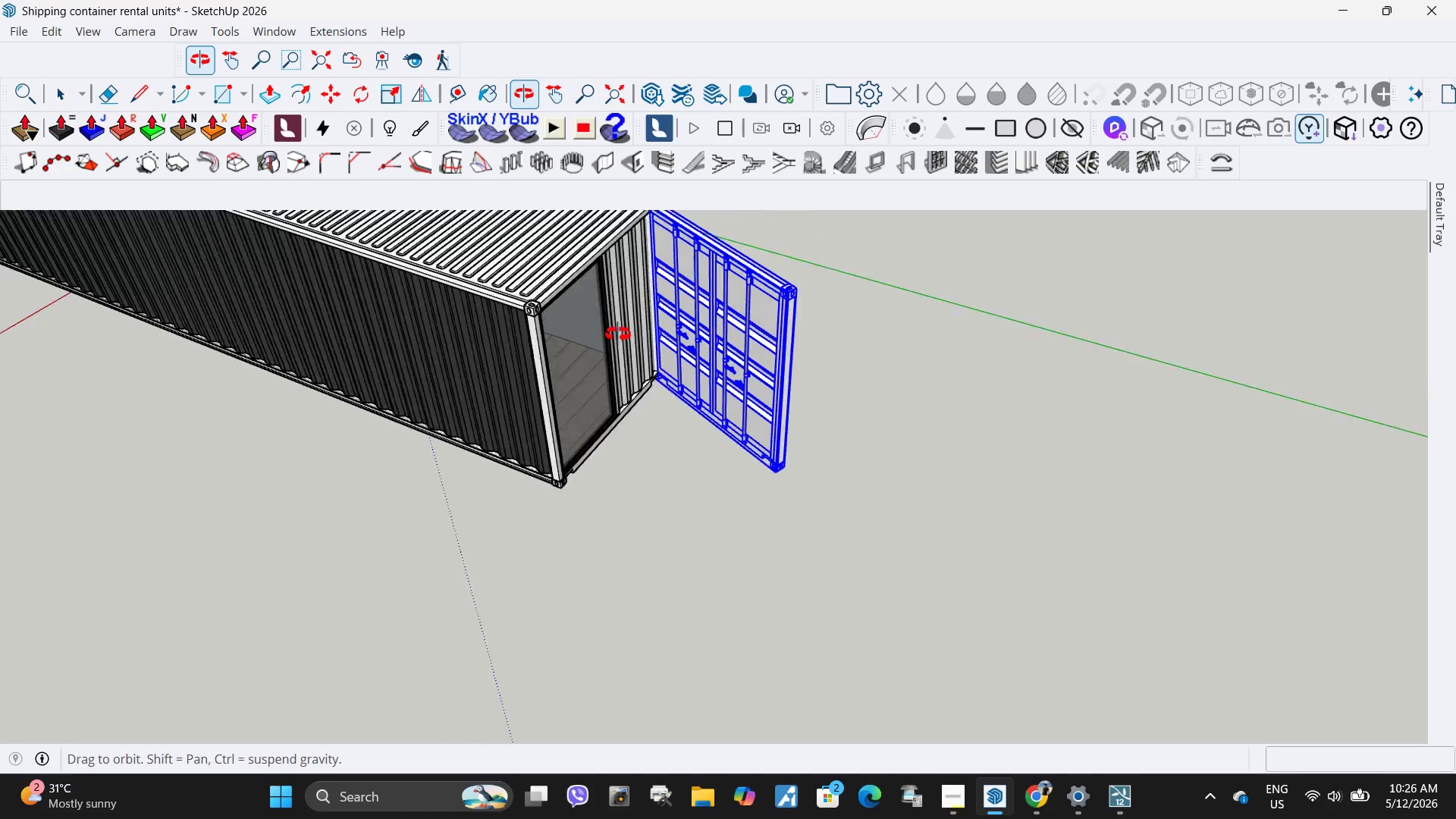 
key(Space)
 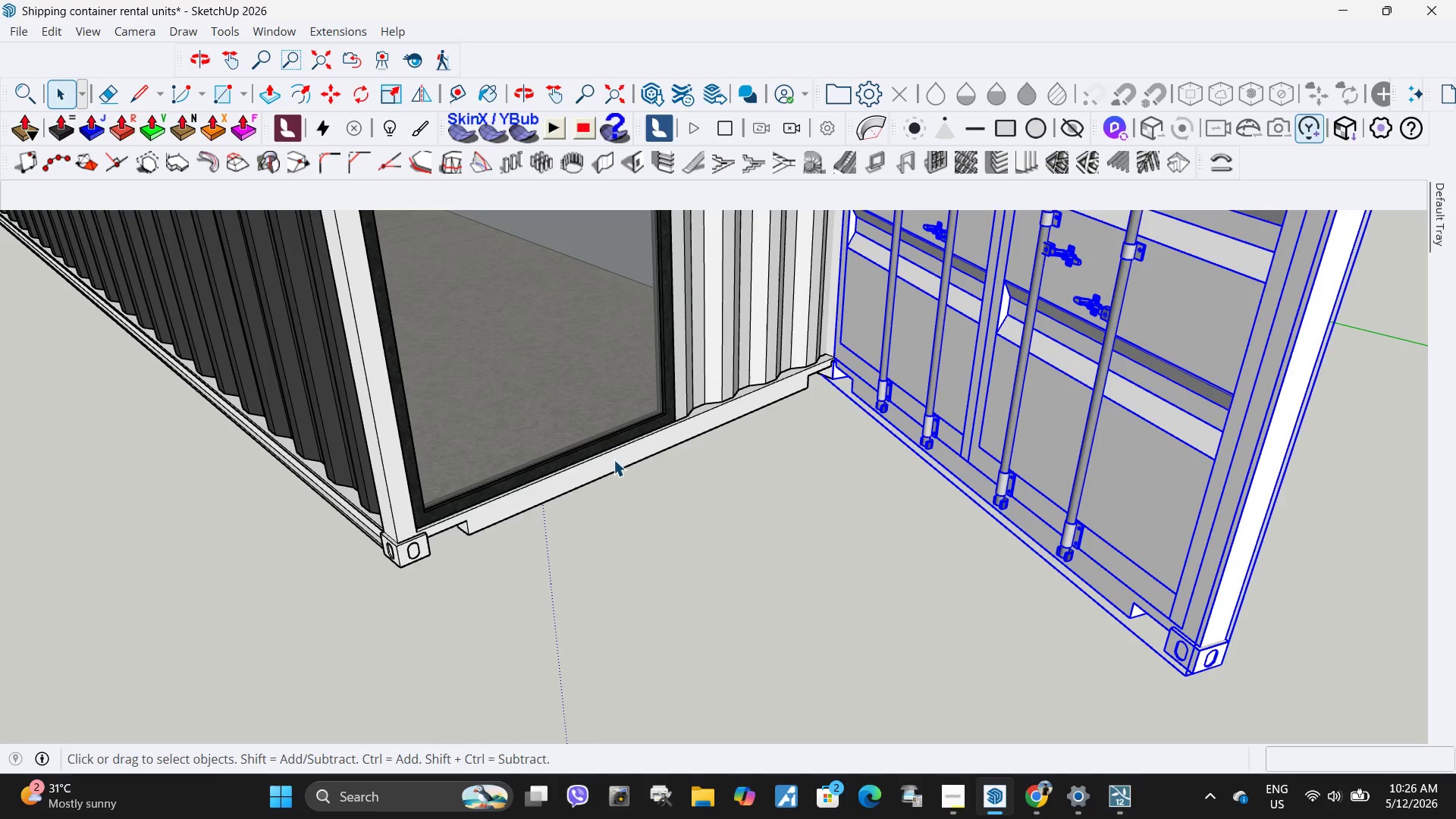 
scroll: coordinate [657, 424], scroll_direction: up, amount: 11.0
 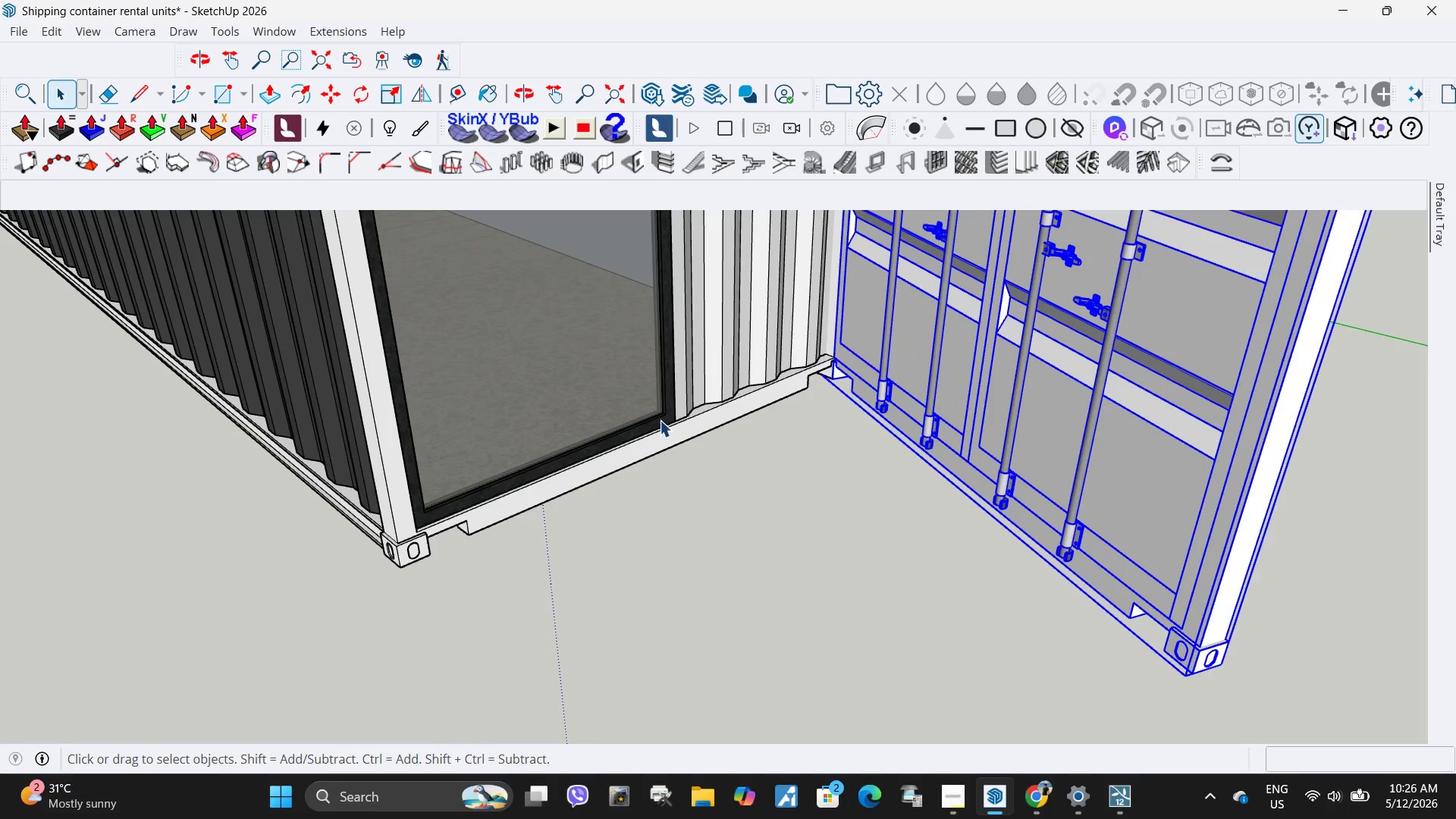 
double_click([613, 460])
 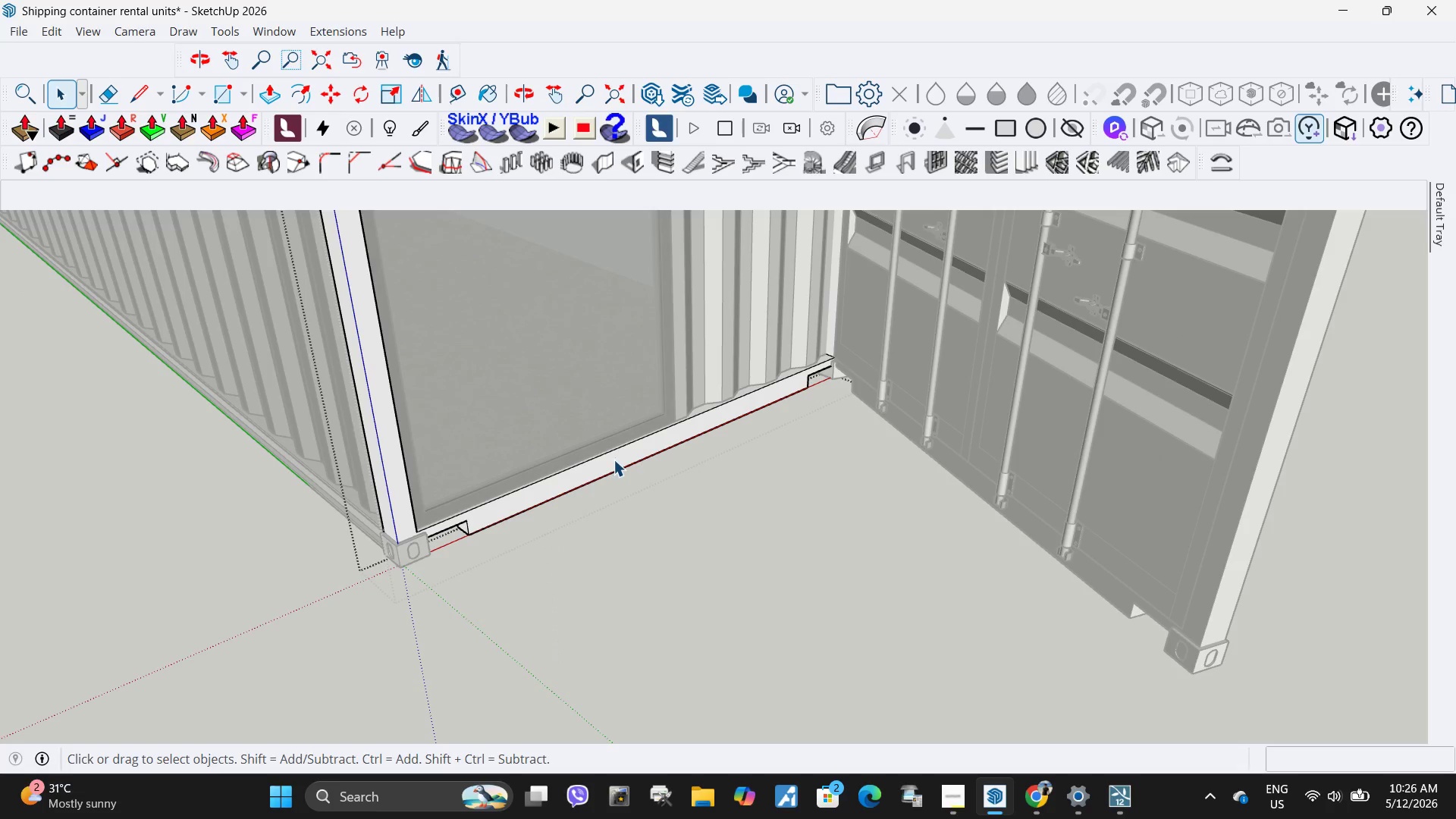 
key(Escape)
 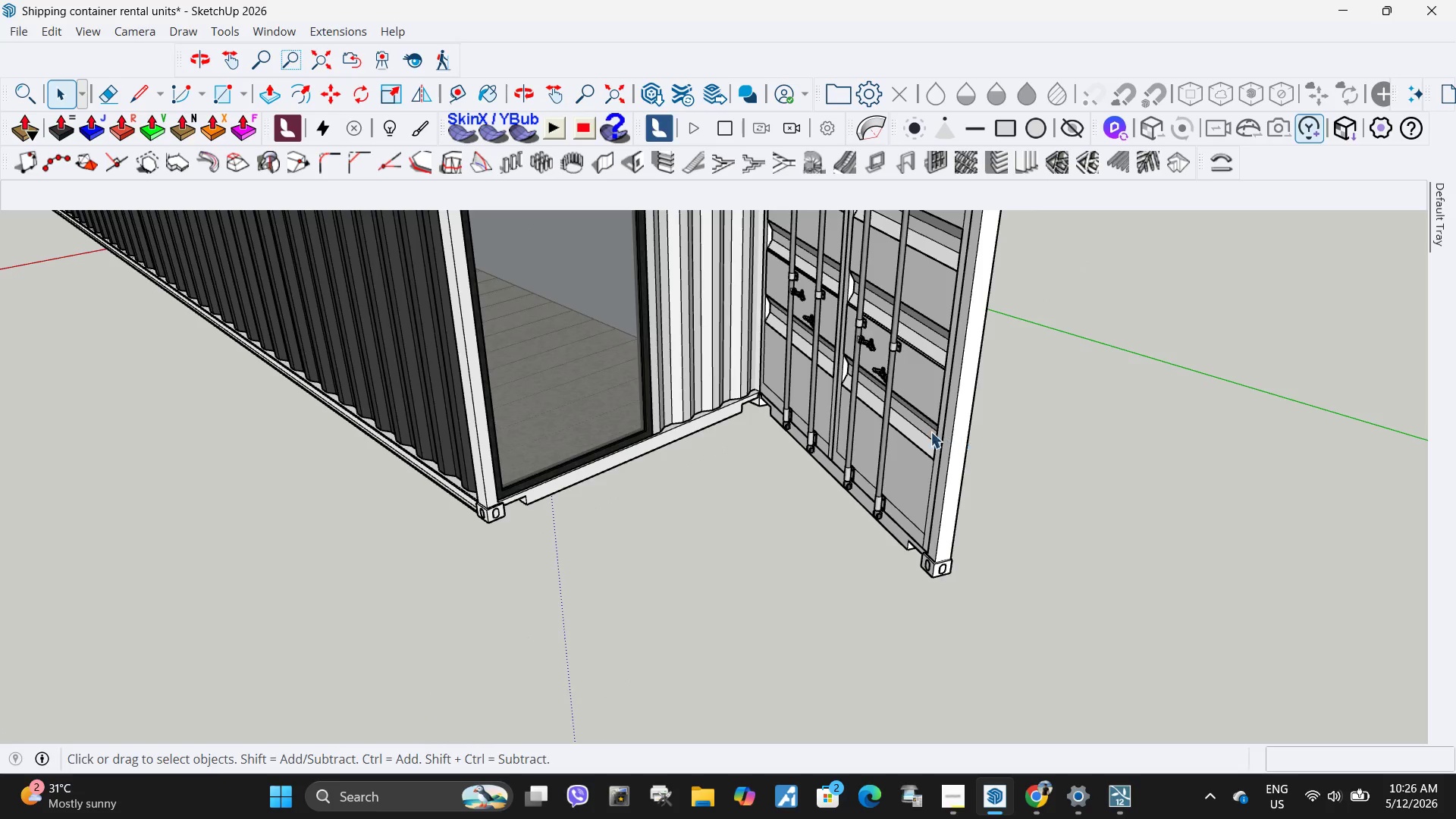 
scroll: coordinate [613, 460], scroll_direction: down, amount: 5.0
 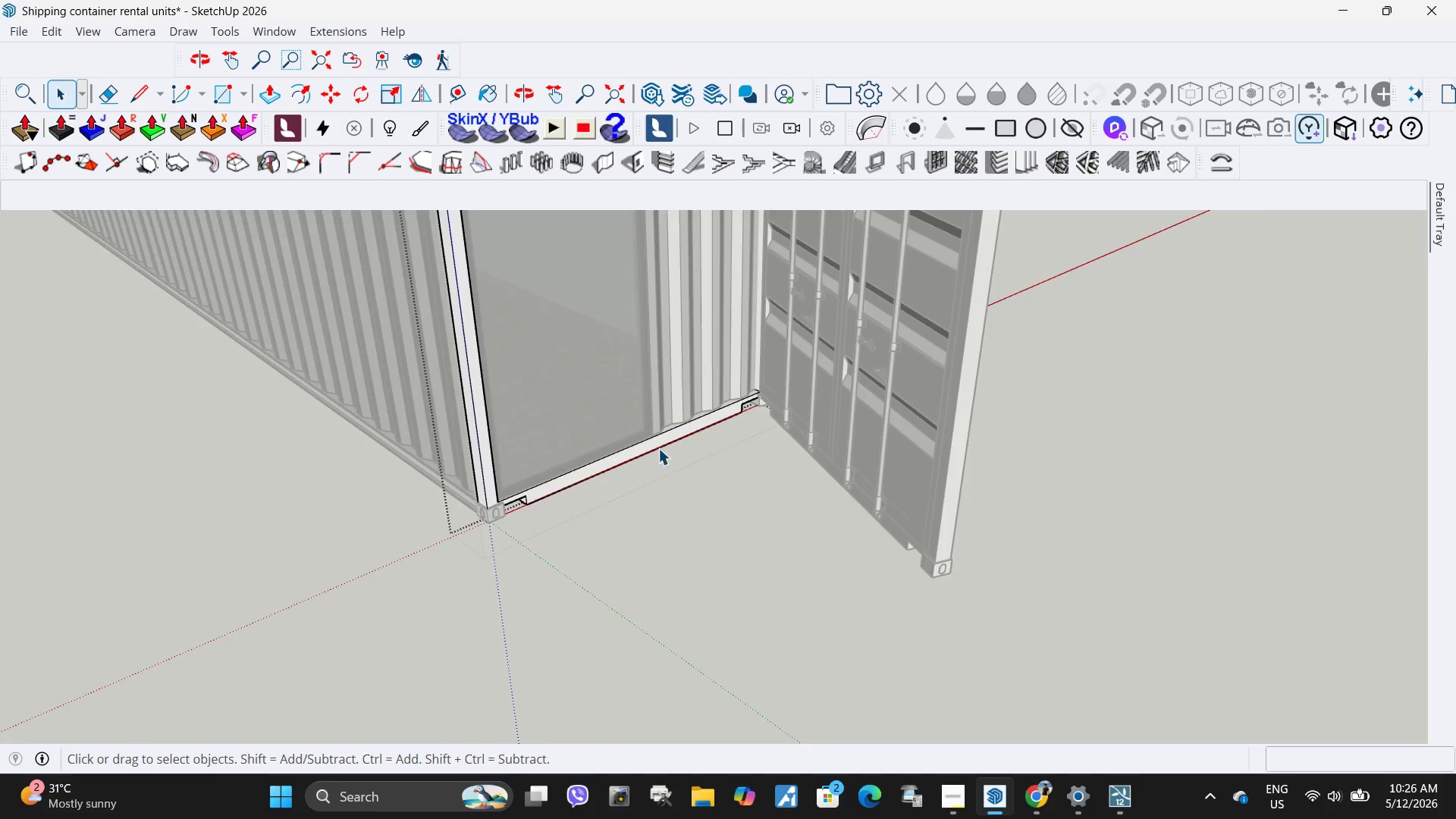 
left_click([871, 431])
 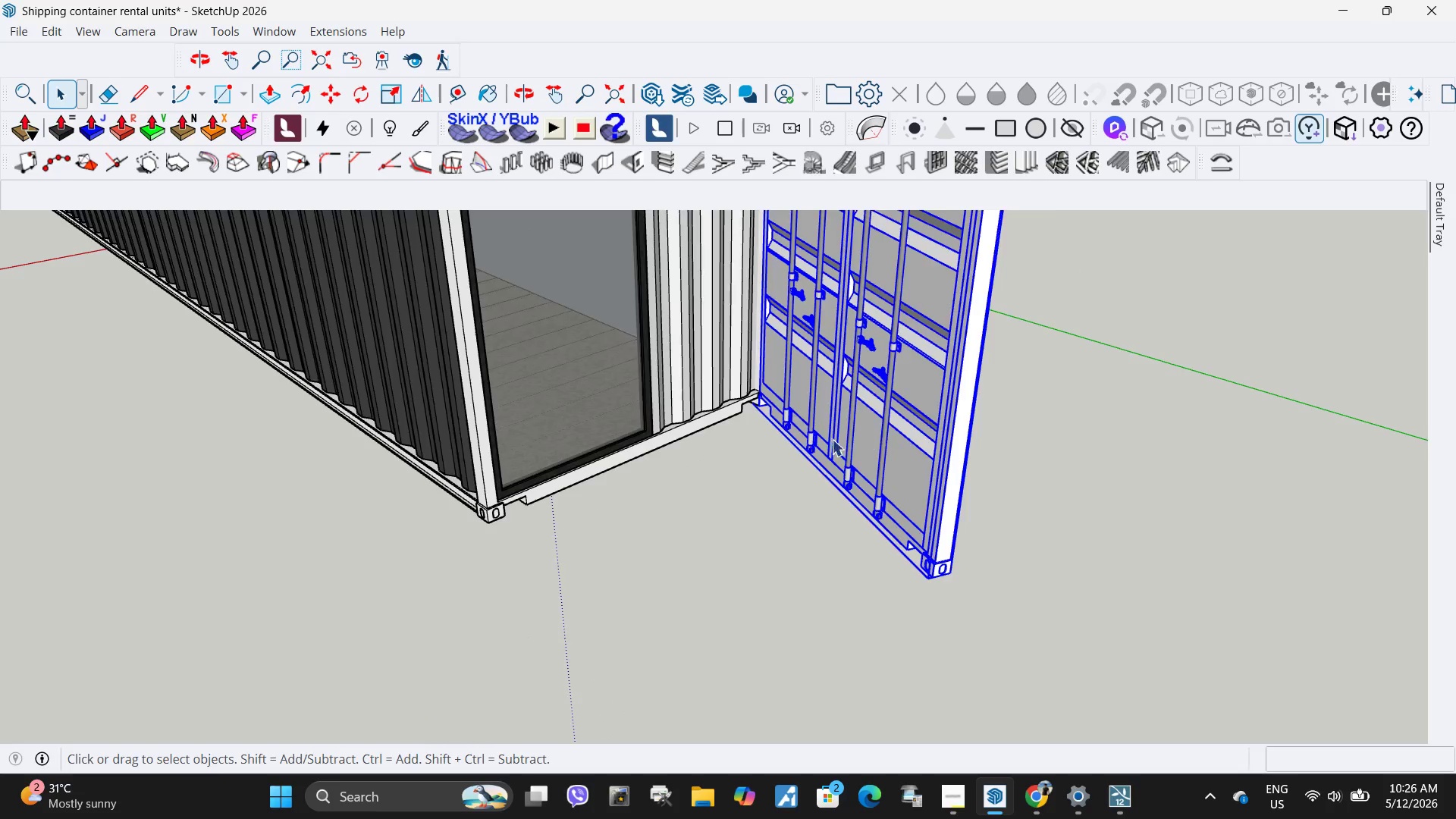 
scroll: coordinate [820, 451], scroll_direction: up, amount: 8.0
 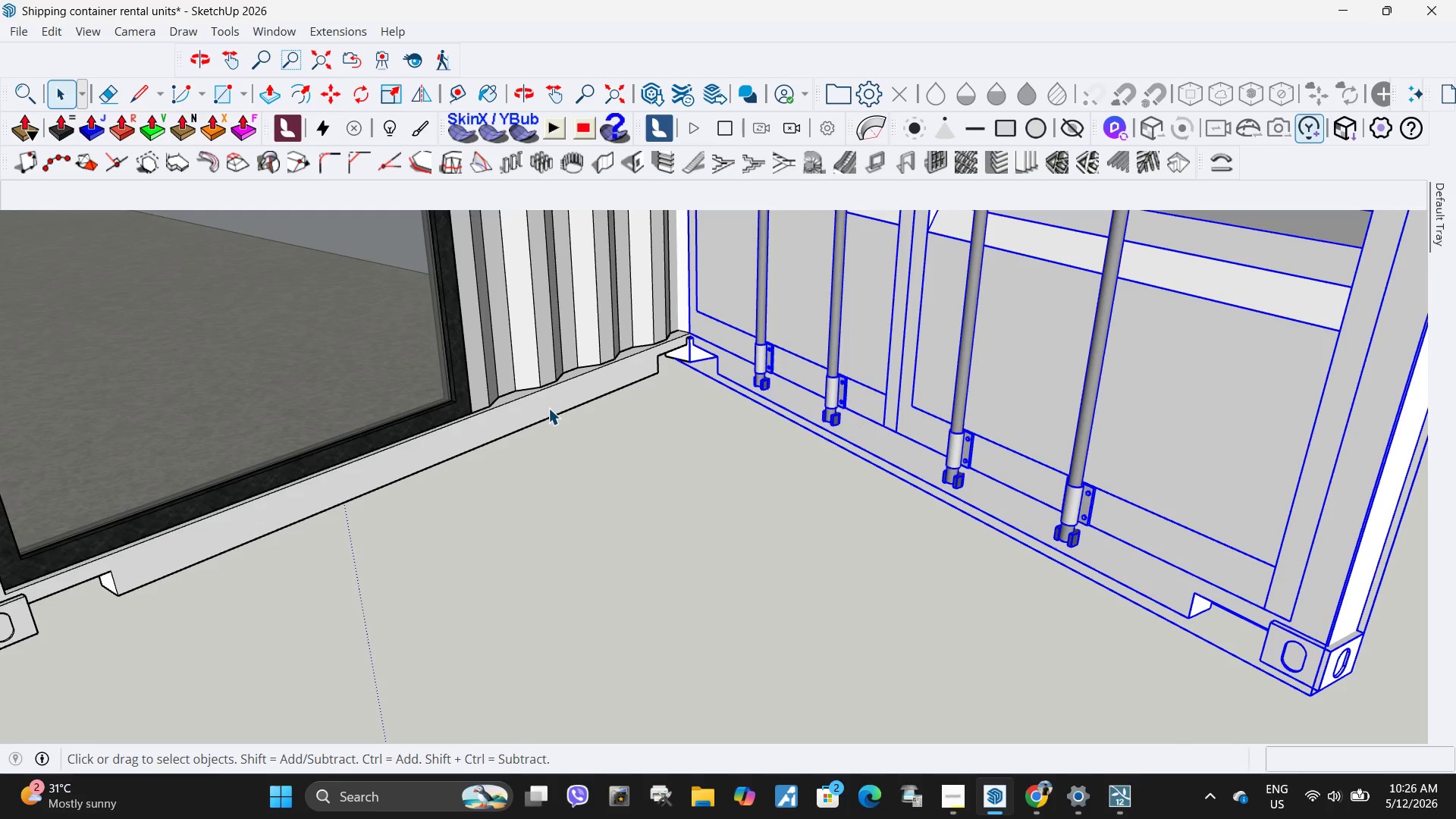 
key(Space)
 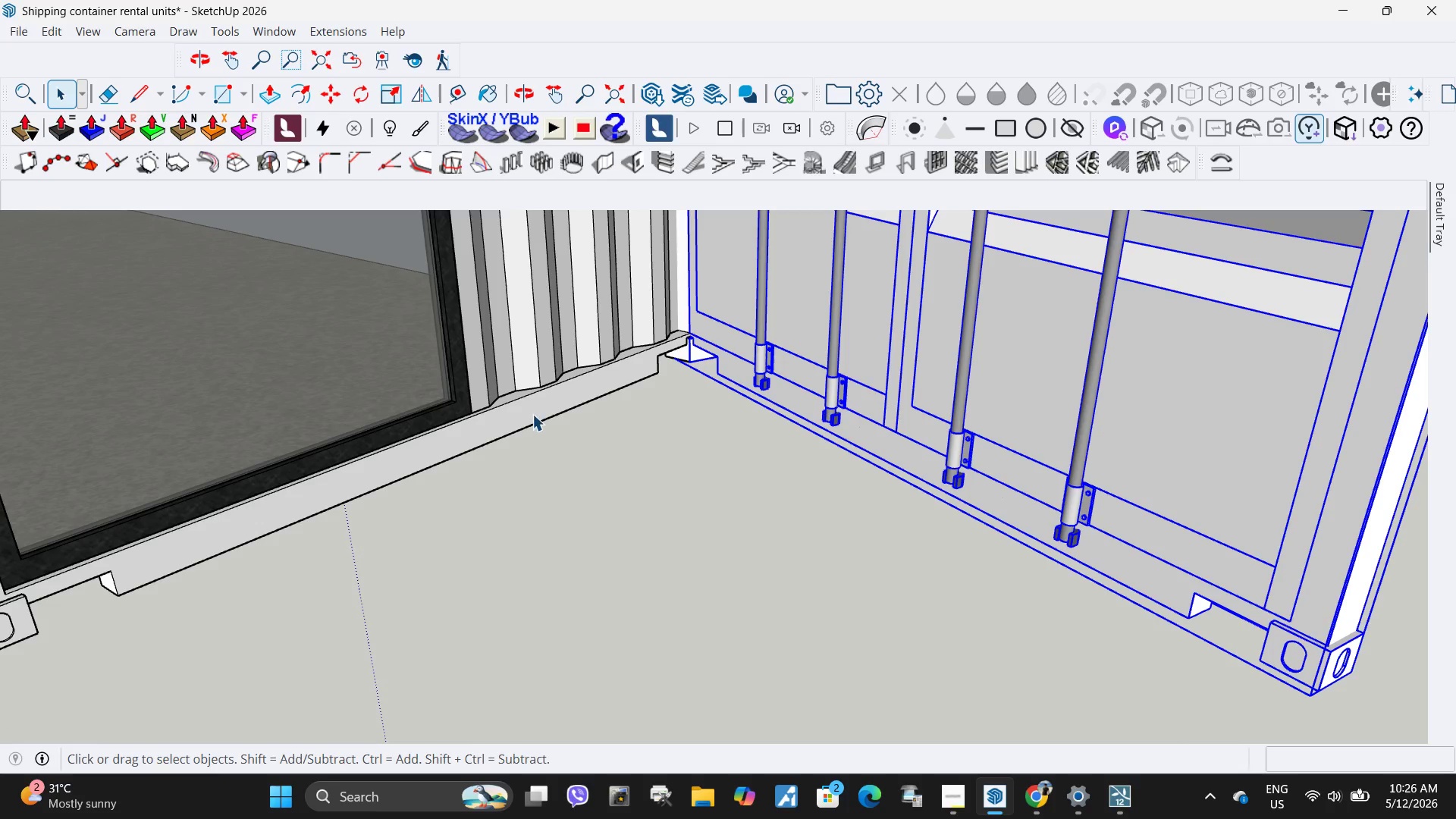 
double_click([532, 414])
 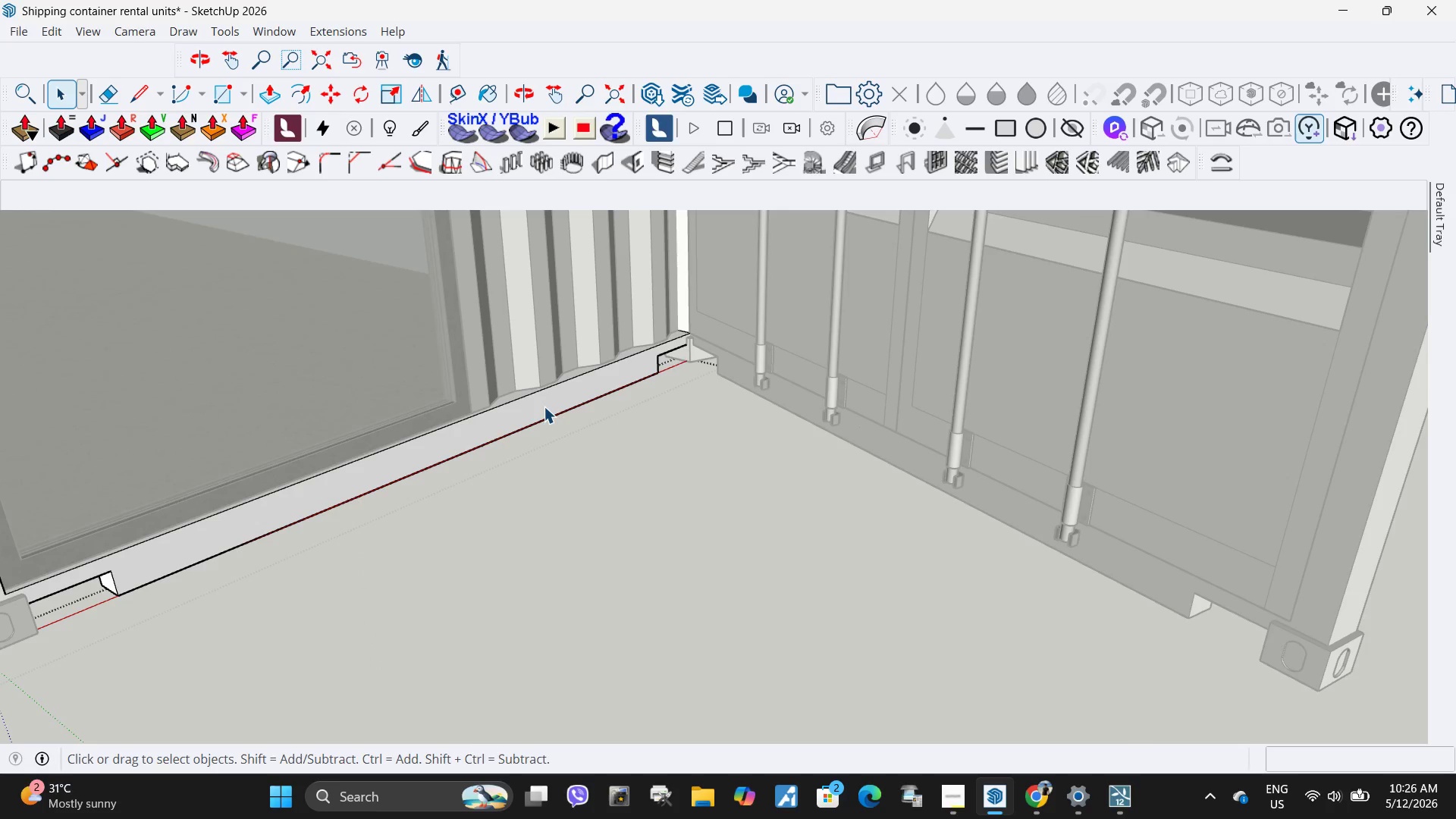 
triple_click([544, 406])
 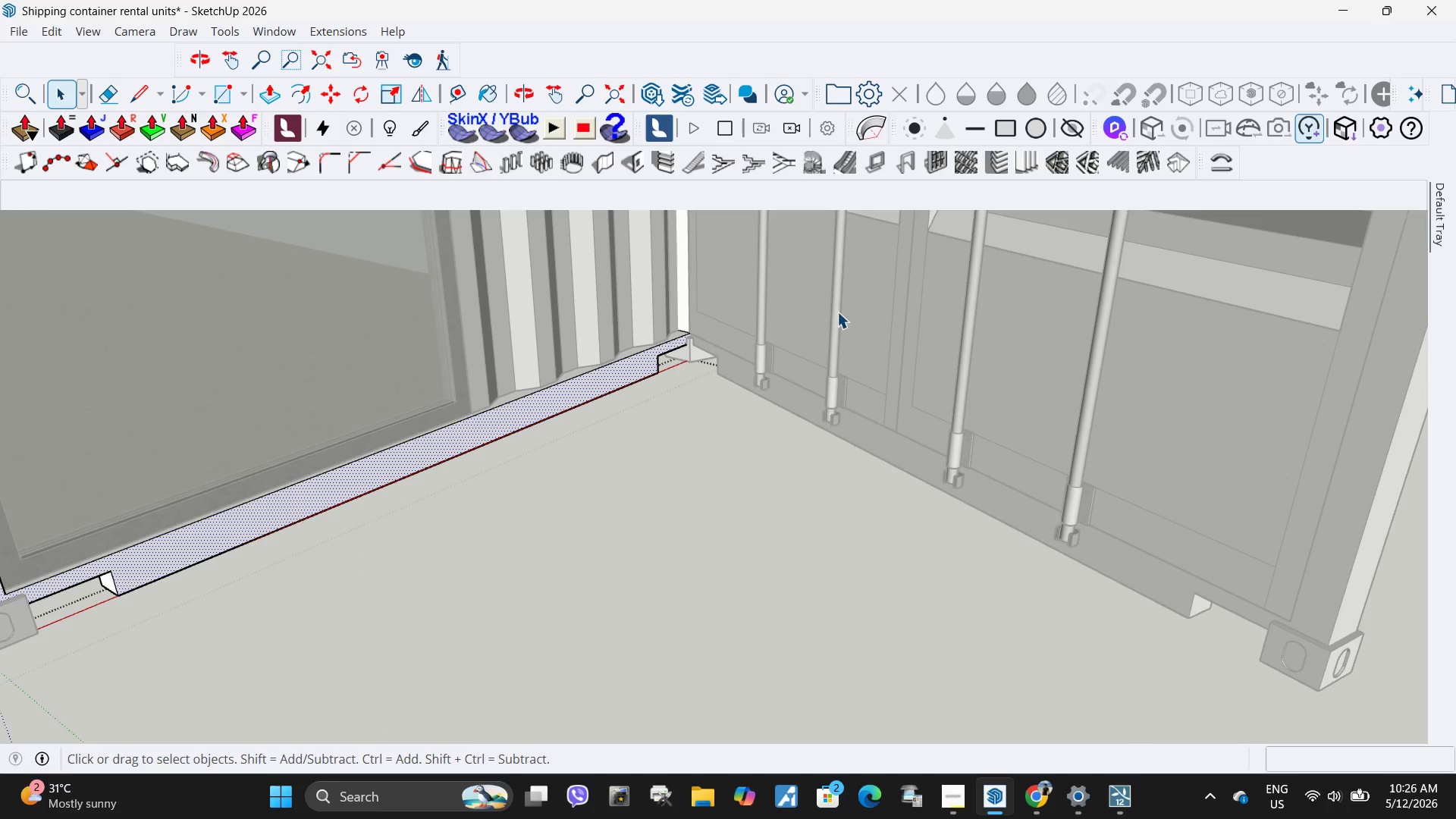 
scroll: coordinate [840, 315], scroll_direction: down, amount: 2.0
 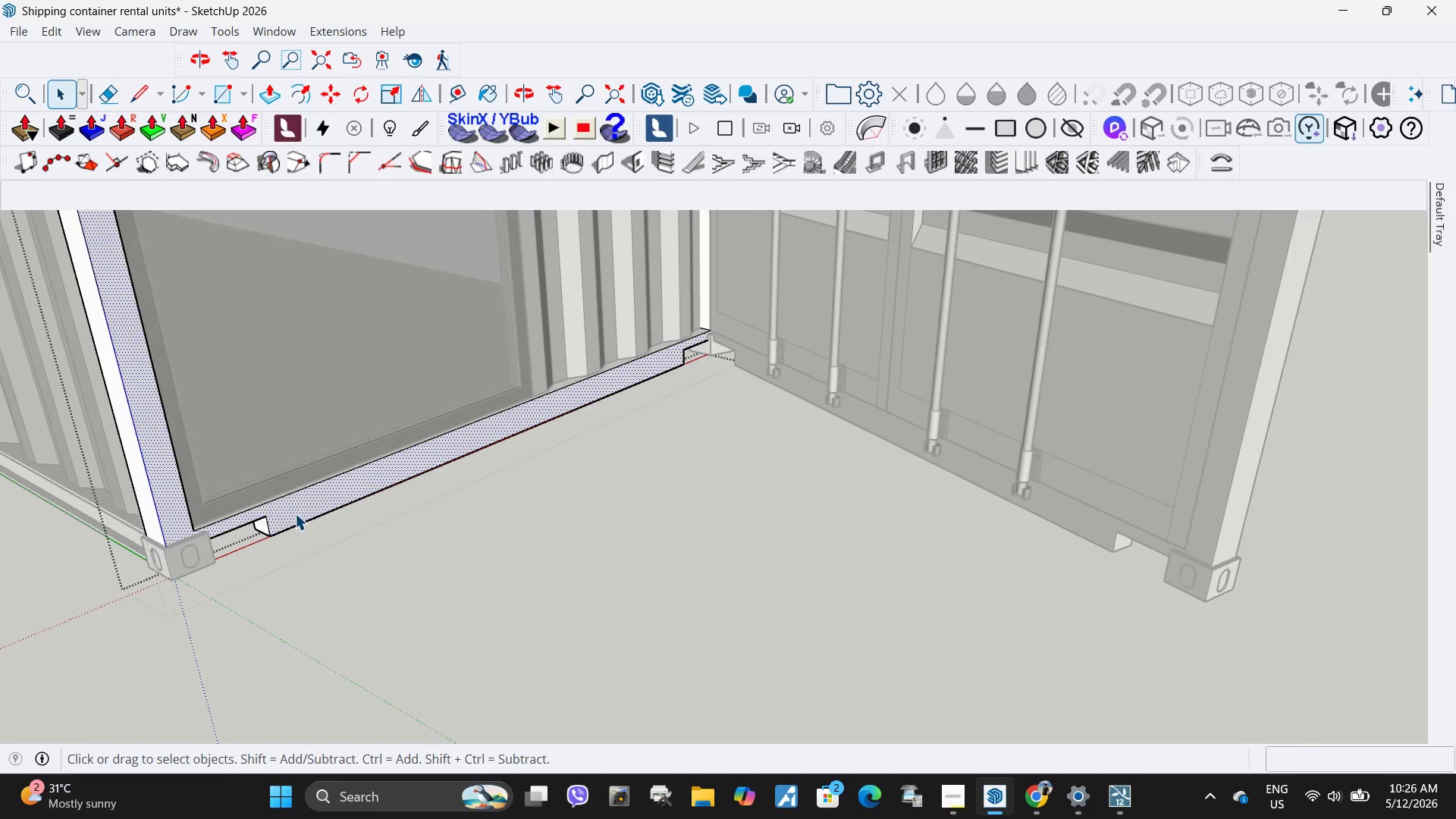 
scroll: coordinate [295, 508], scroll_direction: up, amount: 4.0
 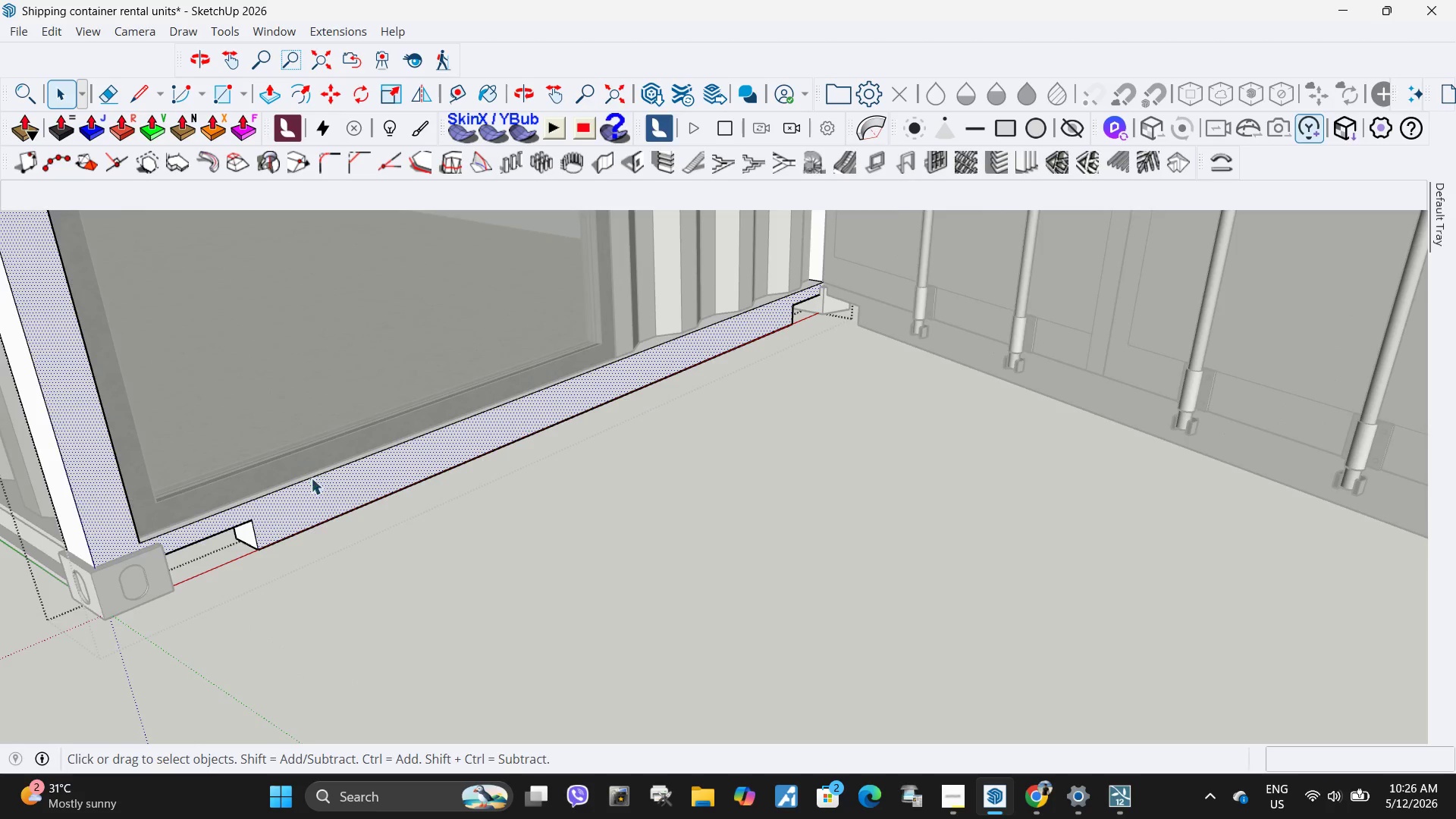 
scroll: coordinate [410, 488], scroll_direction: down, amount: 3.0
 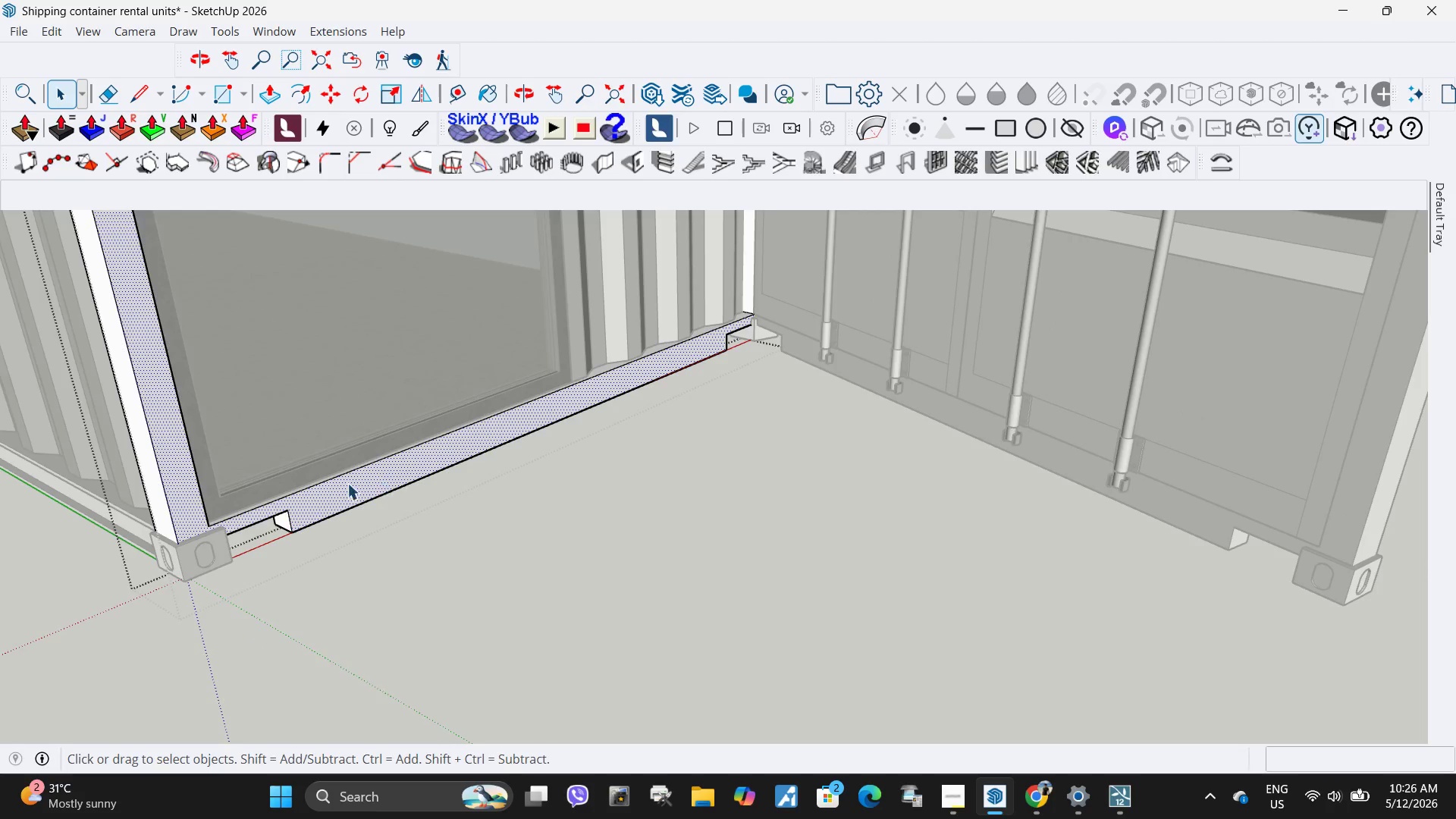 
scroll: coordinate [347, 483], scroll_direction: up, amount: 2.0
 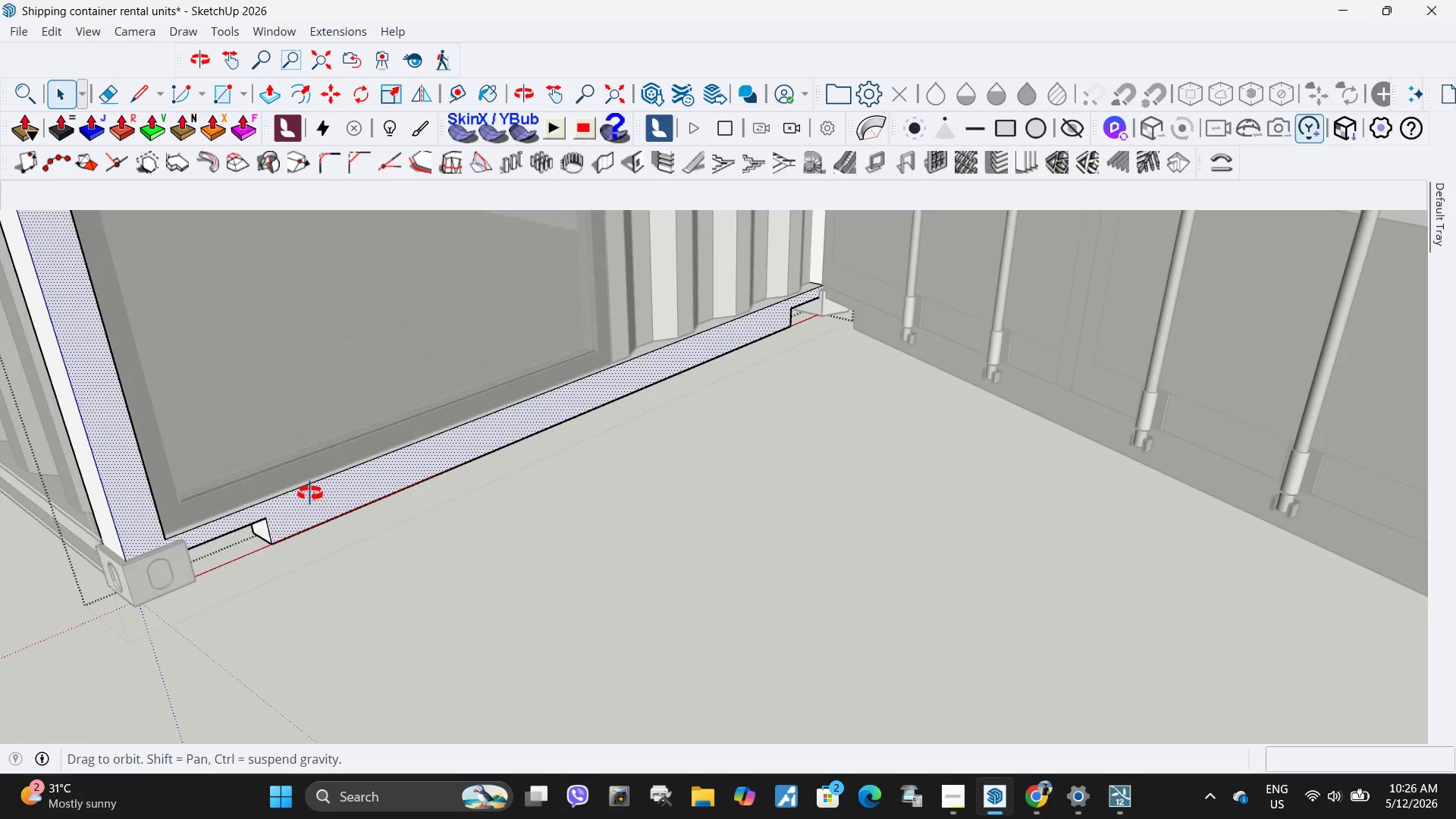 
key(R)
 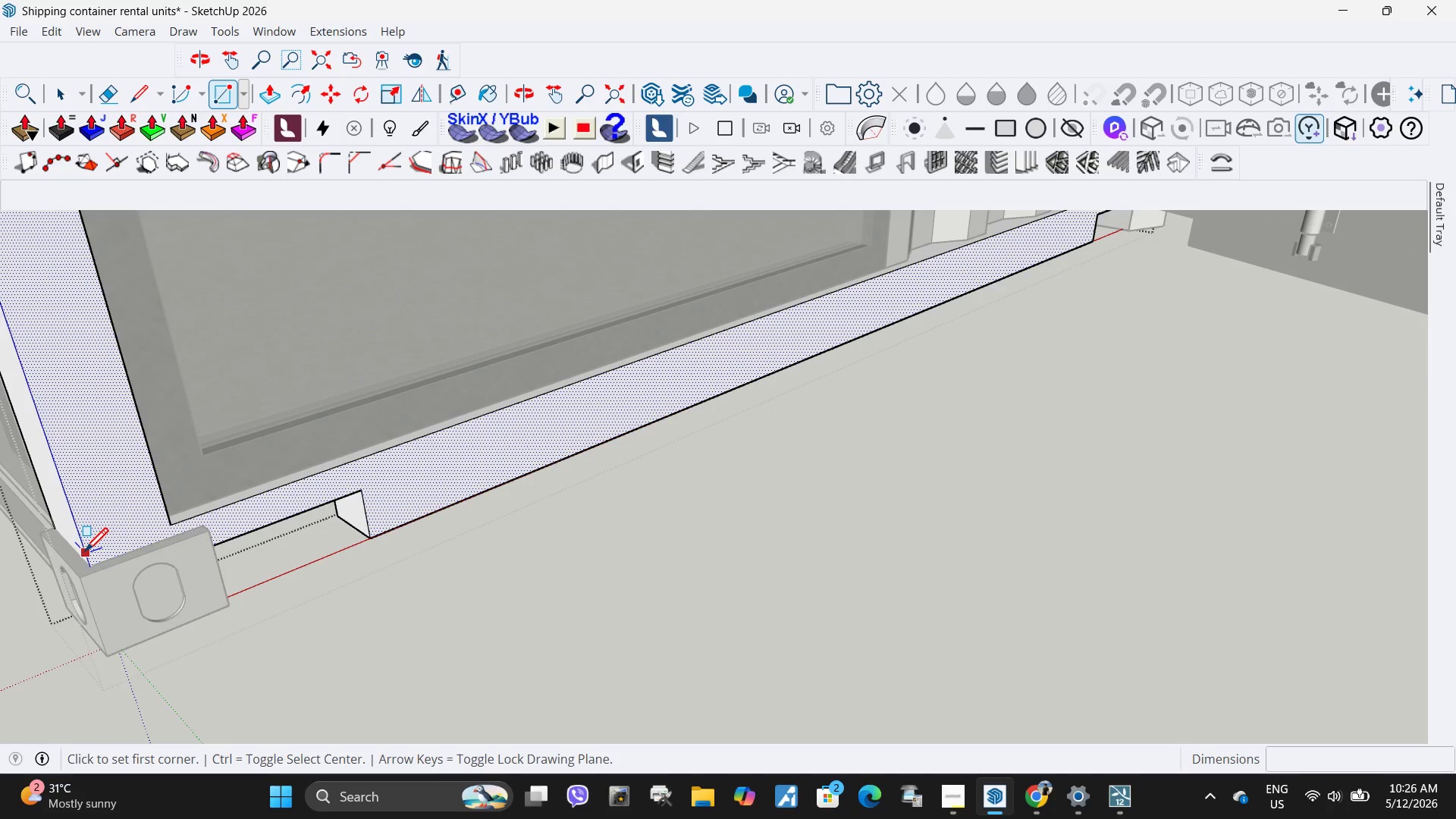 
scroll: coordinate [133, 533], scroll_direction: up, amount: 8.0
 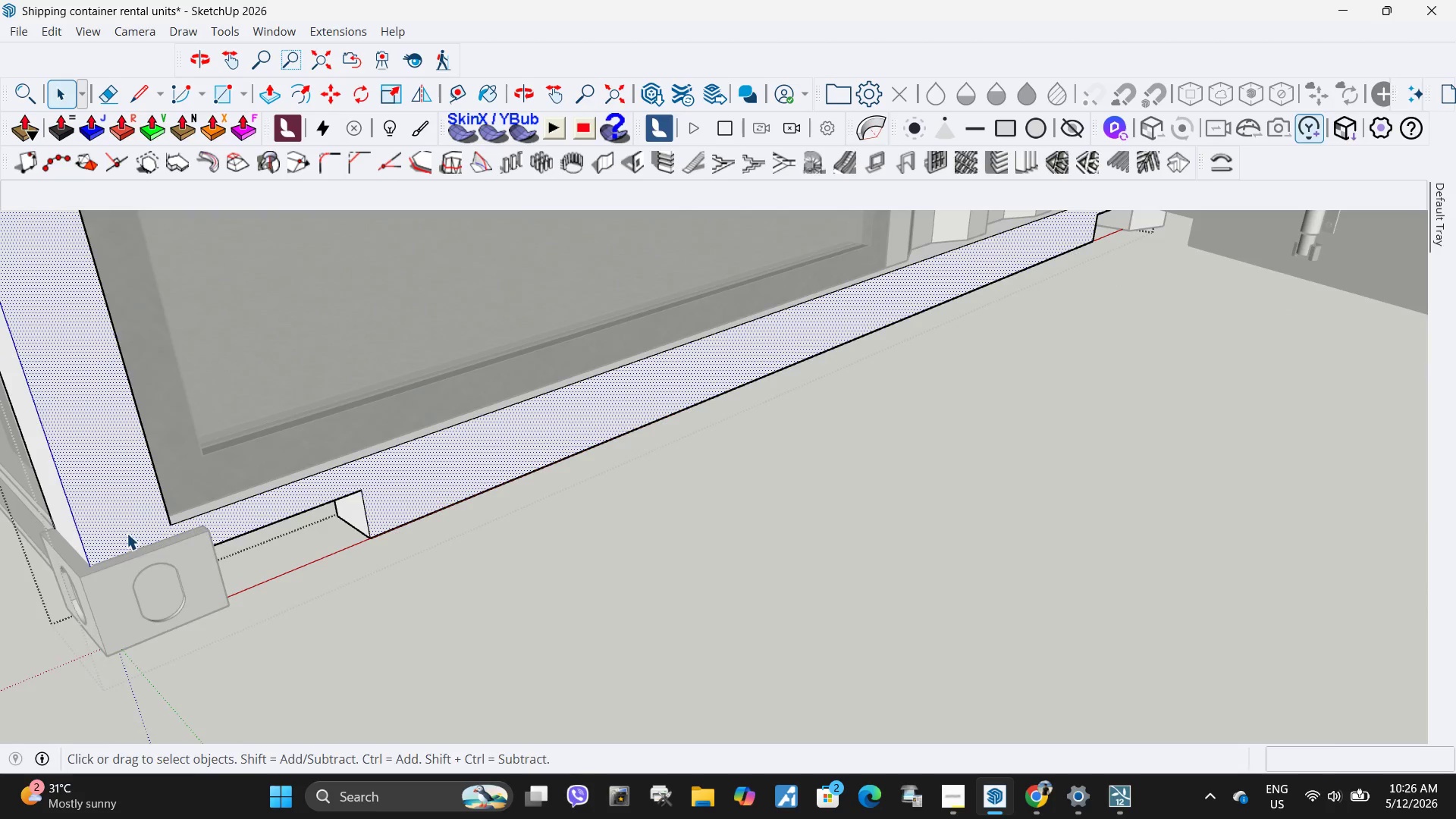 
left_click([85, 554])
 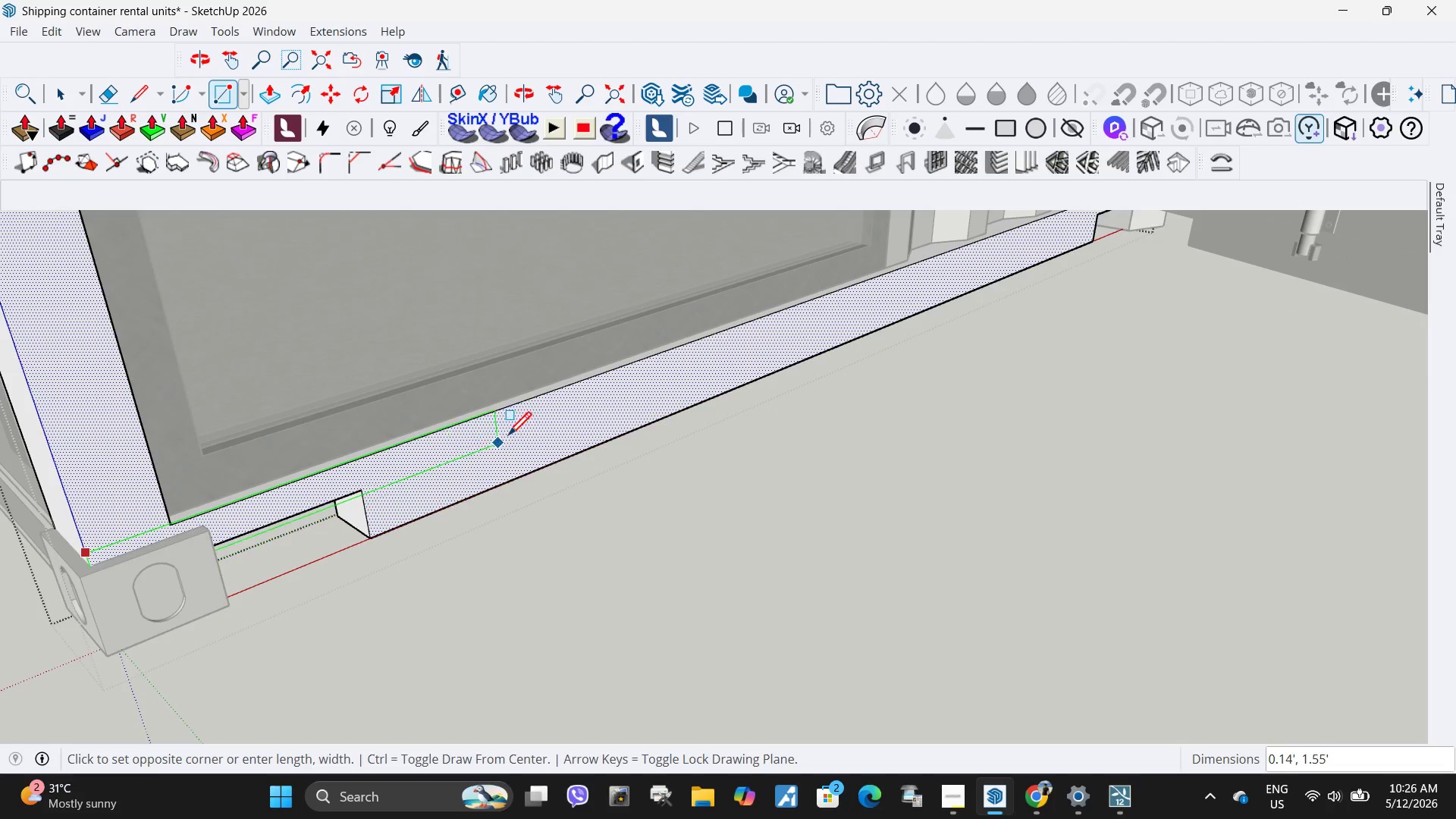 
scroll: coordinate [390, 485], scroll_direction: down, amount: 5.0
 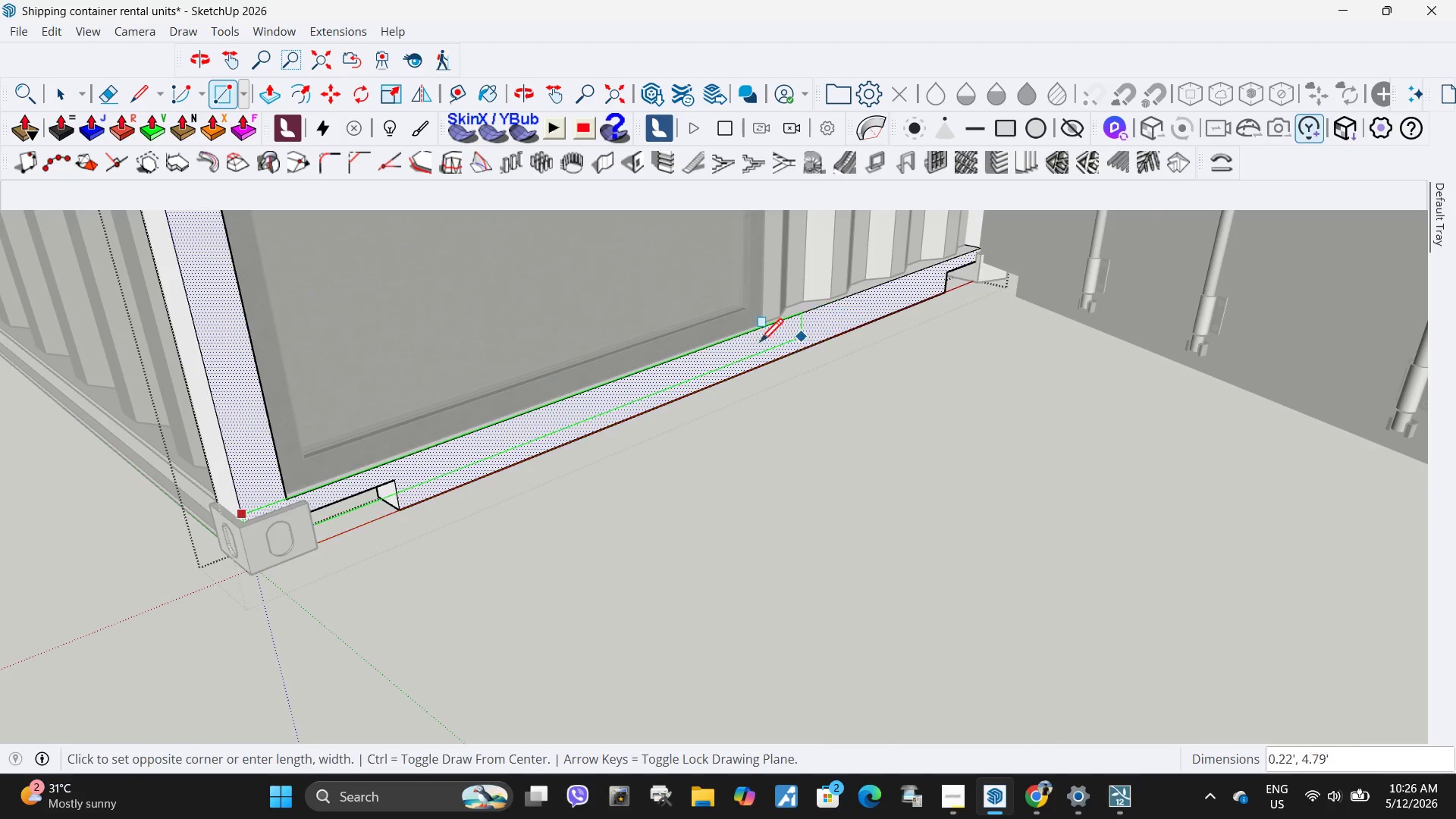 
key(Escape)
 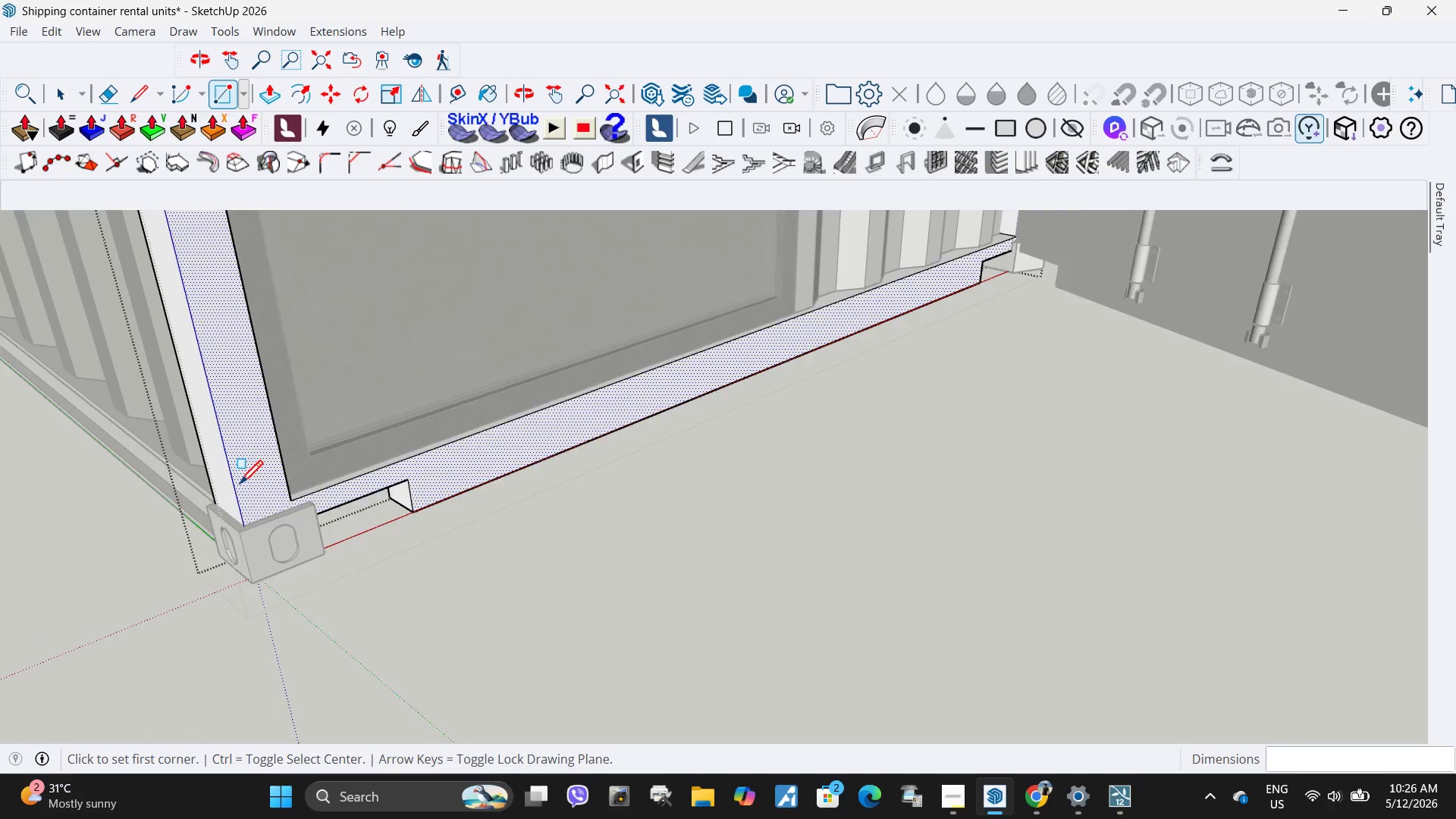 
scroll: coordinate [243, 486], scroll_direction: up, amount: 5.0
 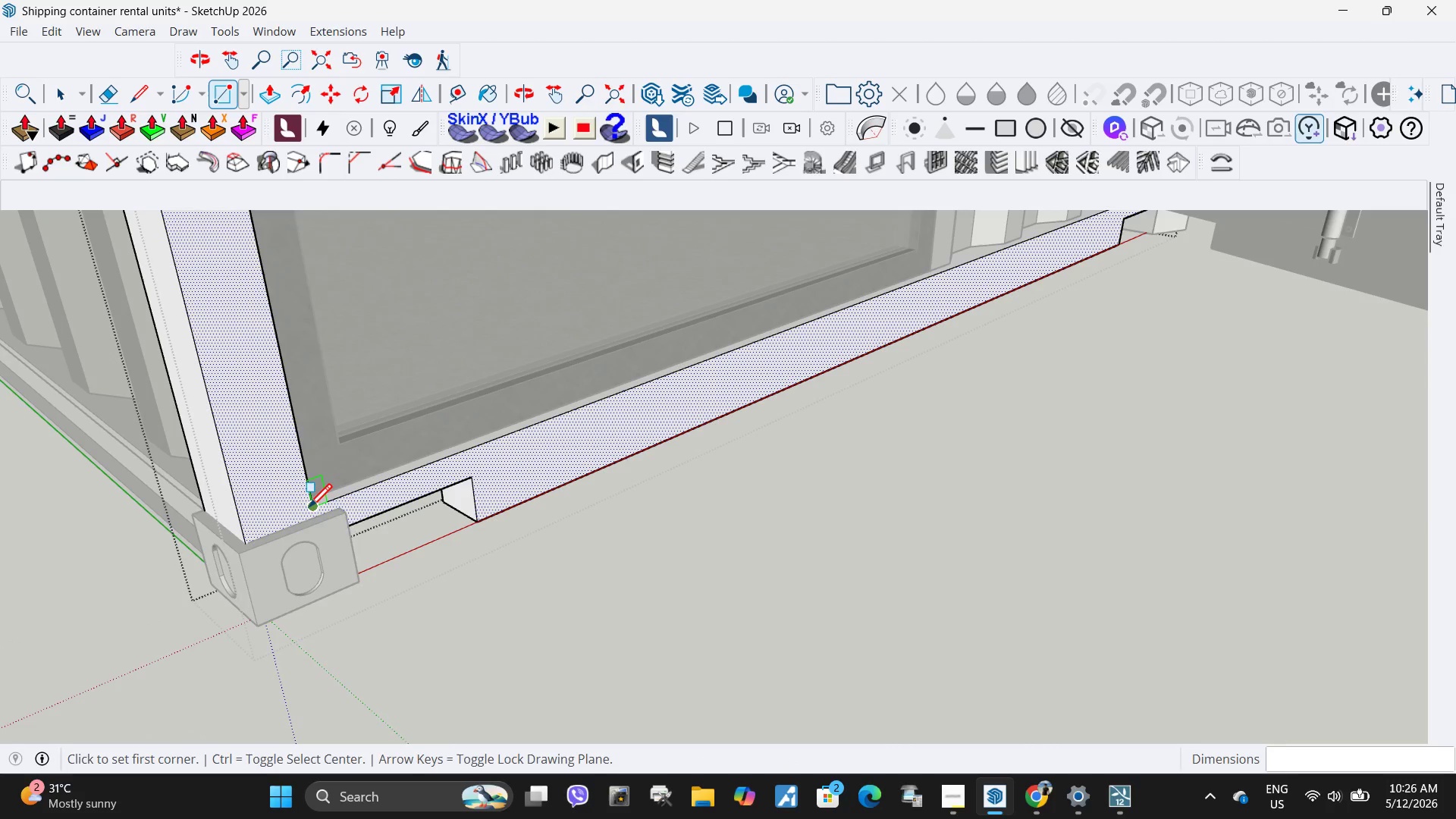 
left_click([309, 510])
 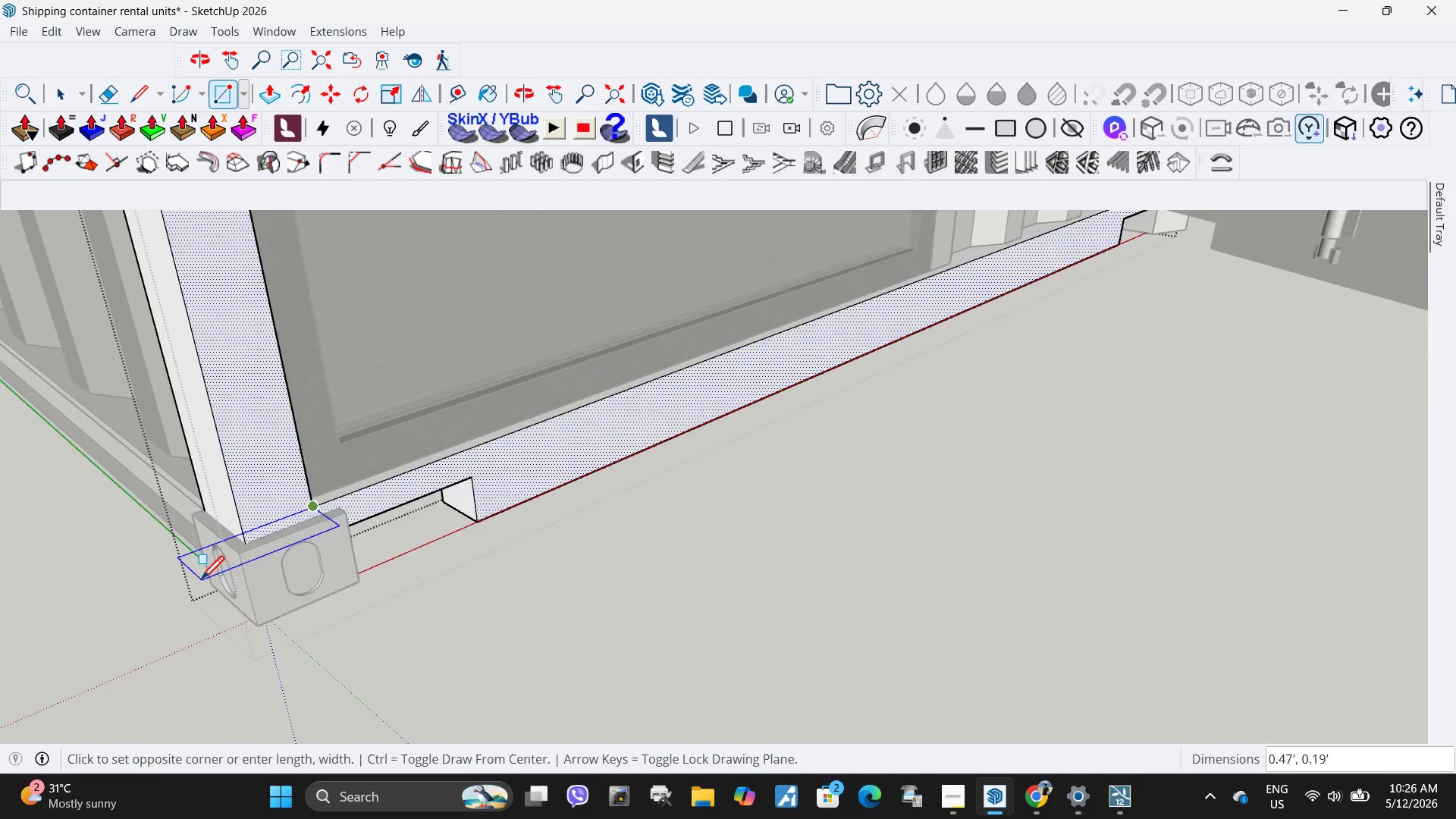 
scroll: coordinate [213, 581], scroll_direction: down, amount: 4.0
 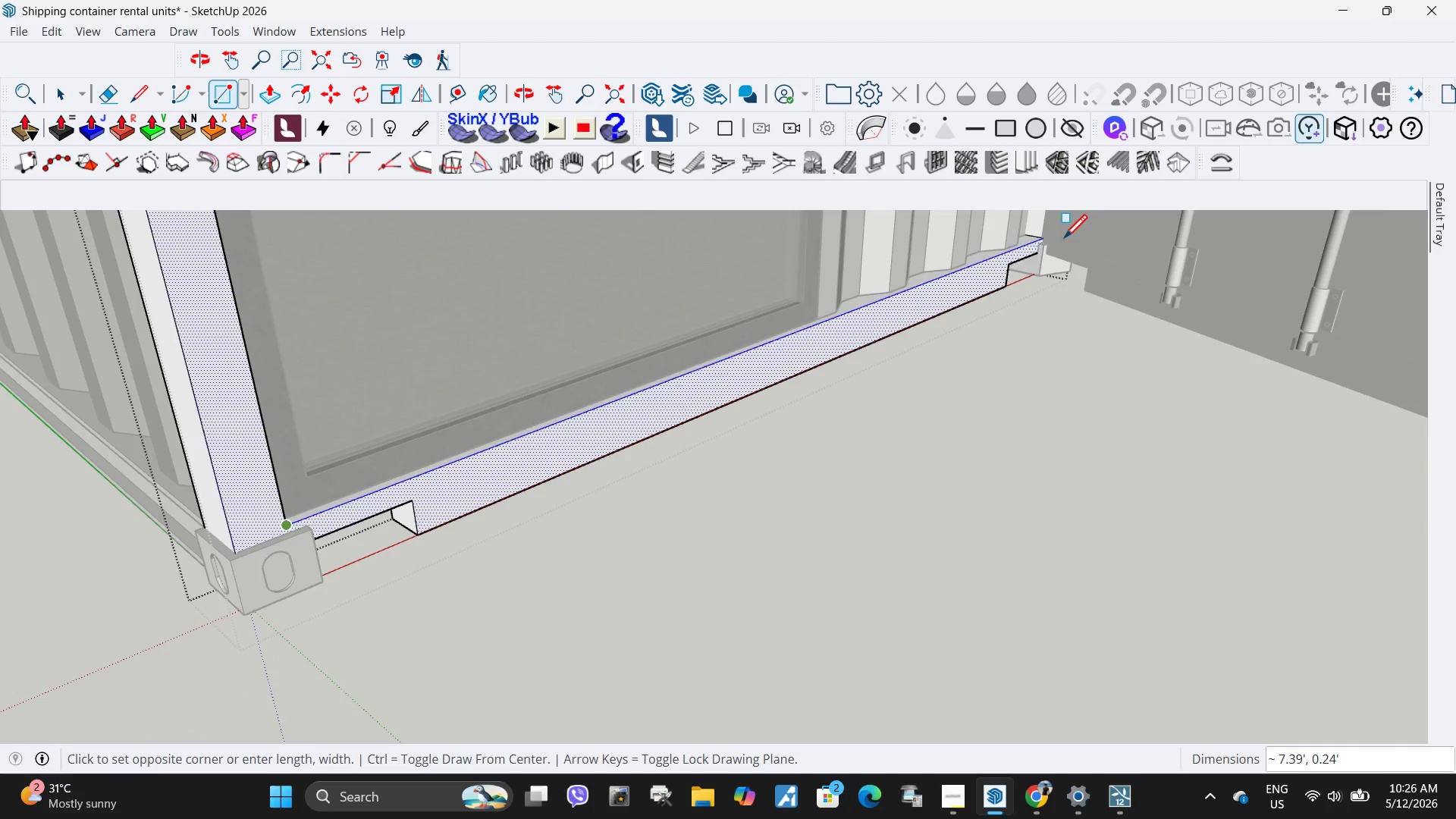 
scroll: coordinate [1036, 247], scroll_direction: up, amount: 9.0
 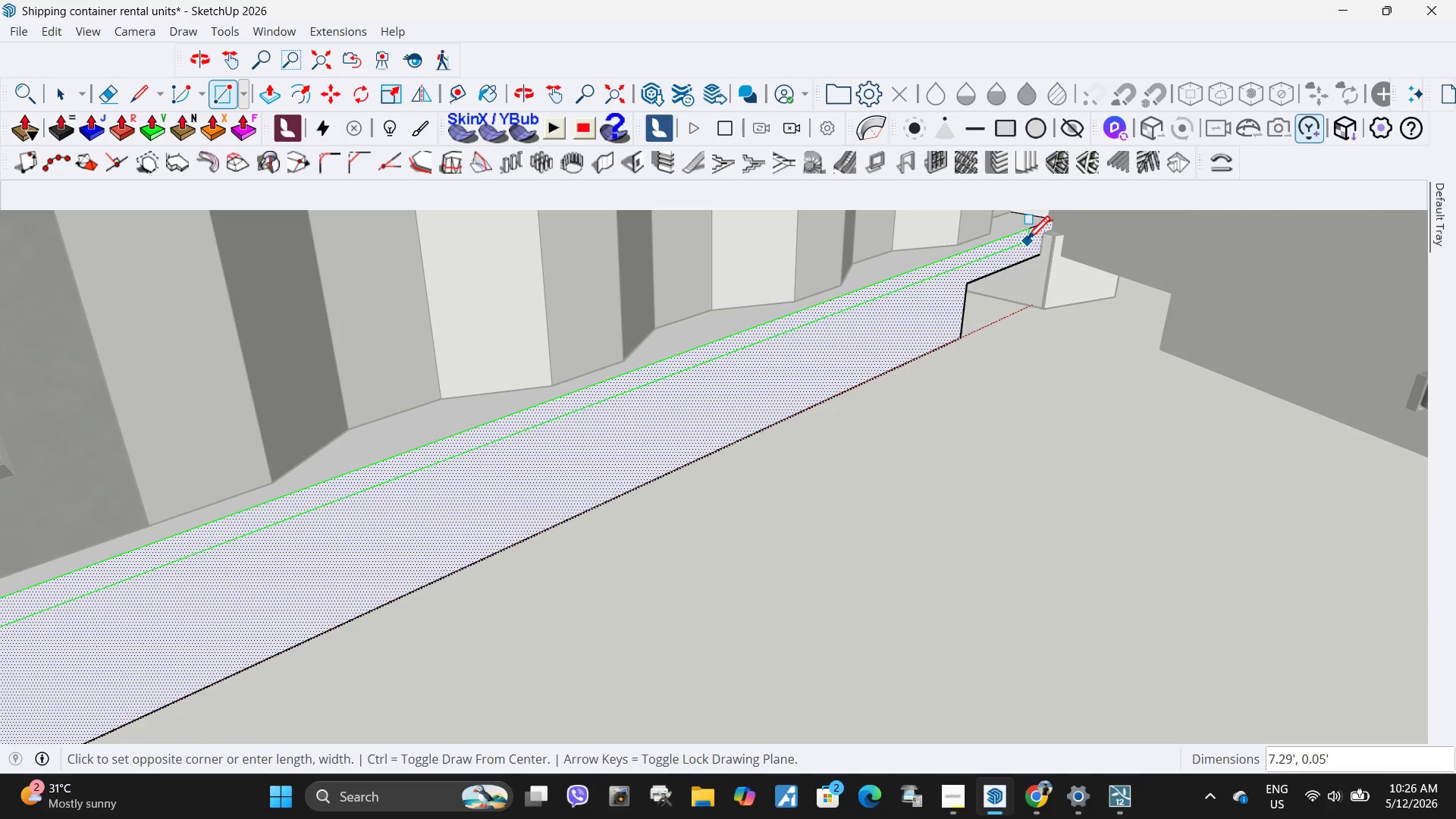 
left_click([1026, 242])
 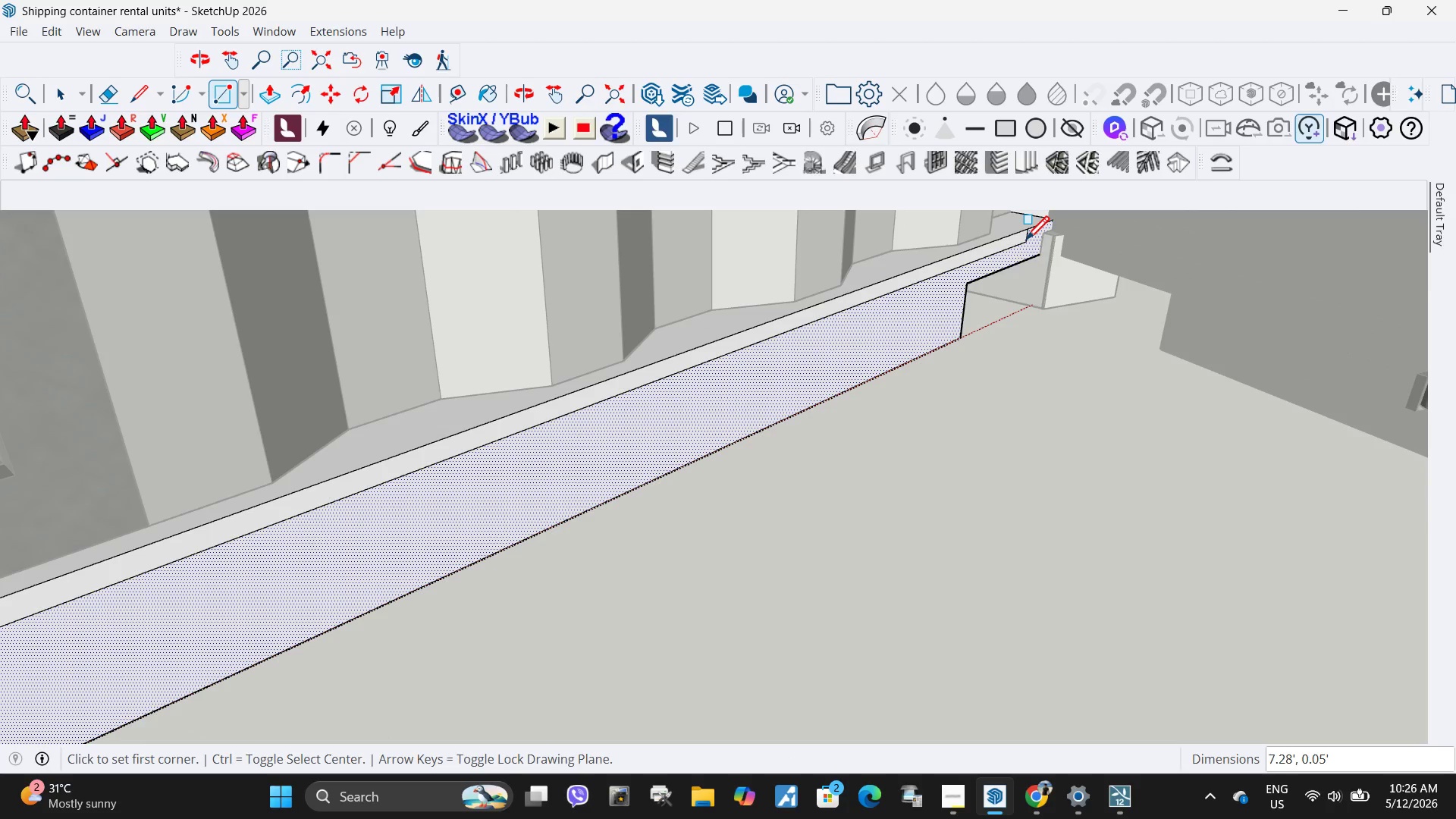 
key(Space)
 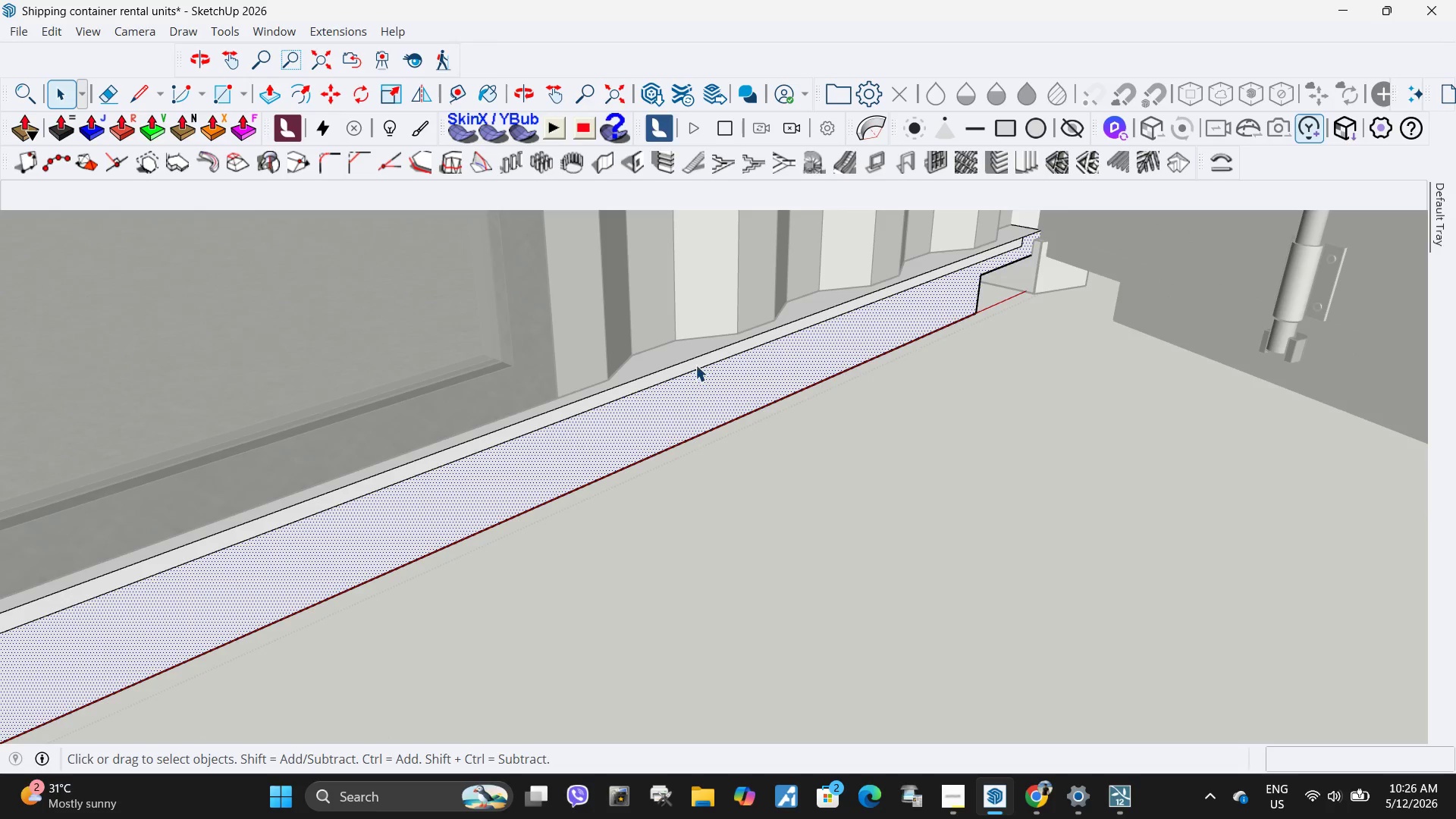 
scroll: coordinate [1006, 263], scroll_direction: down, amount: 4.0
 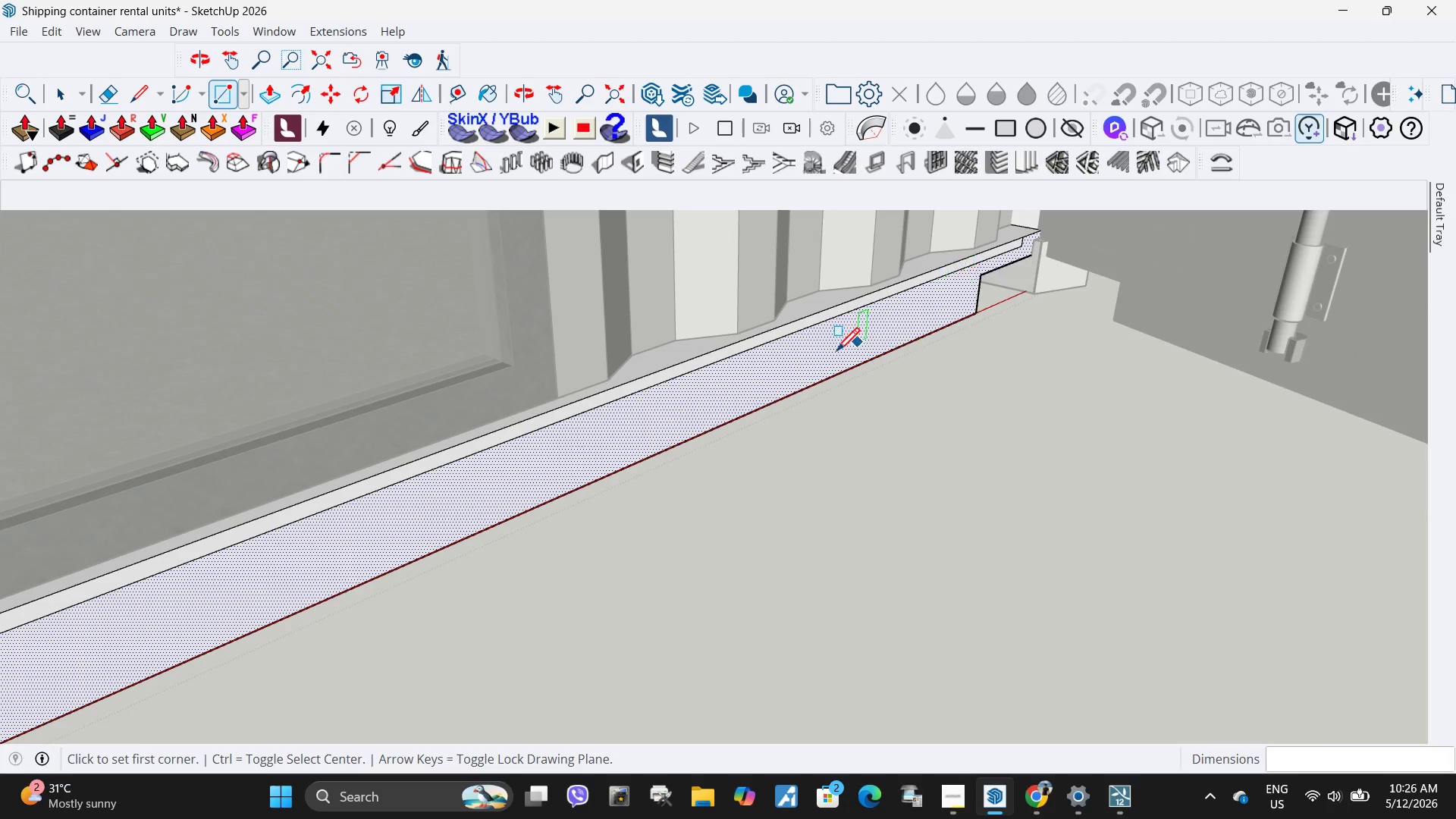 
left_click([693, 362])
 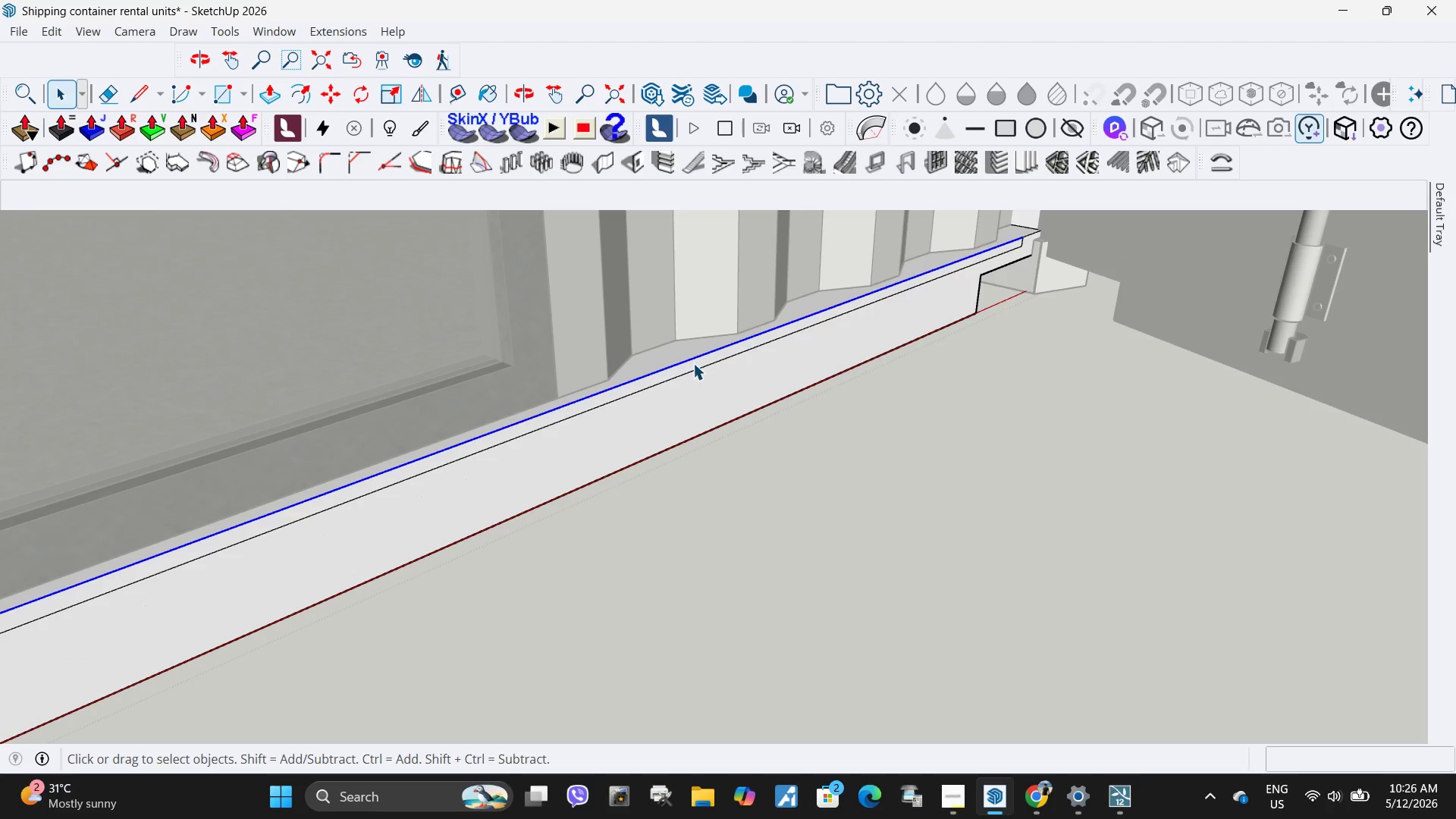 
double_click([693, 364])
 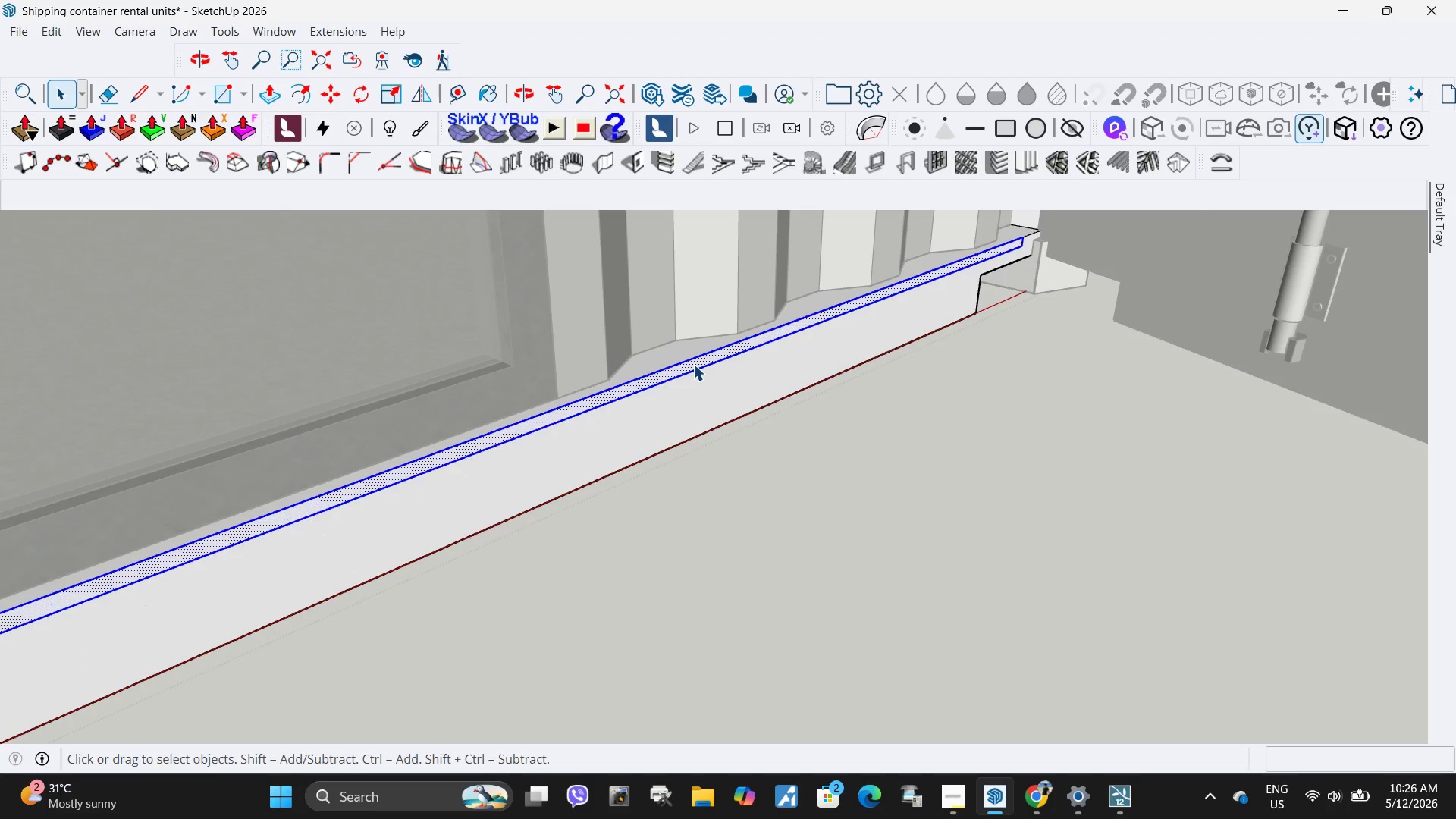 
key(P)
 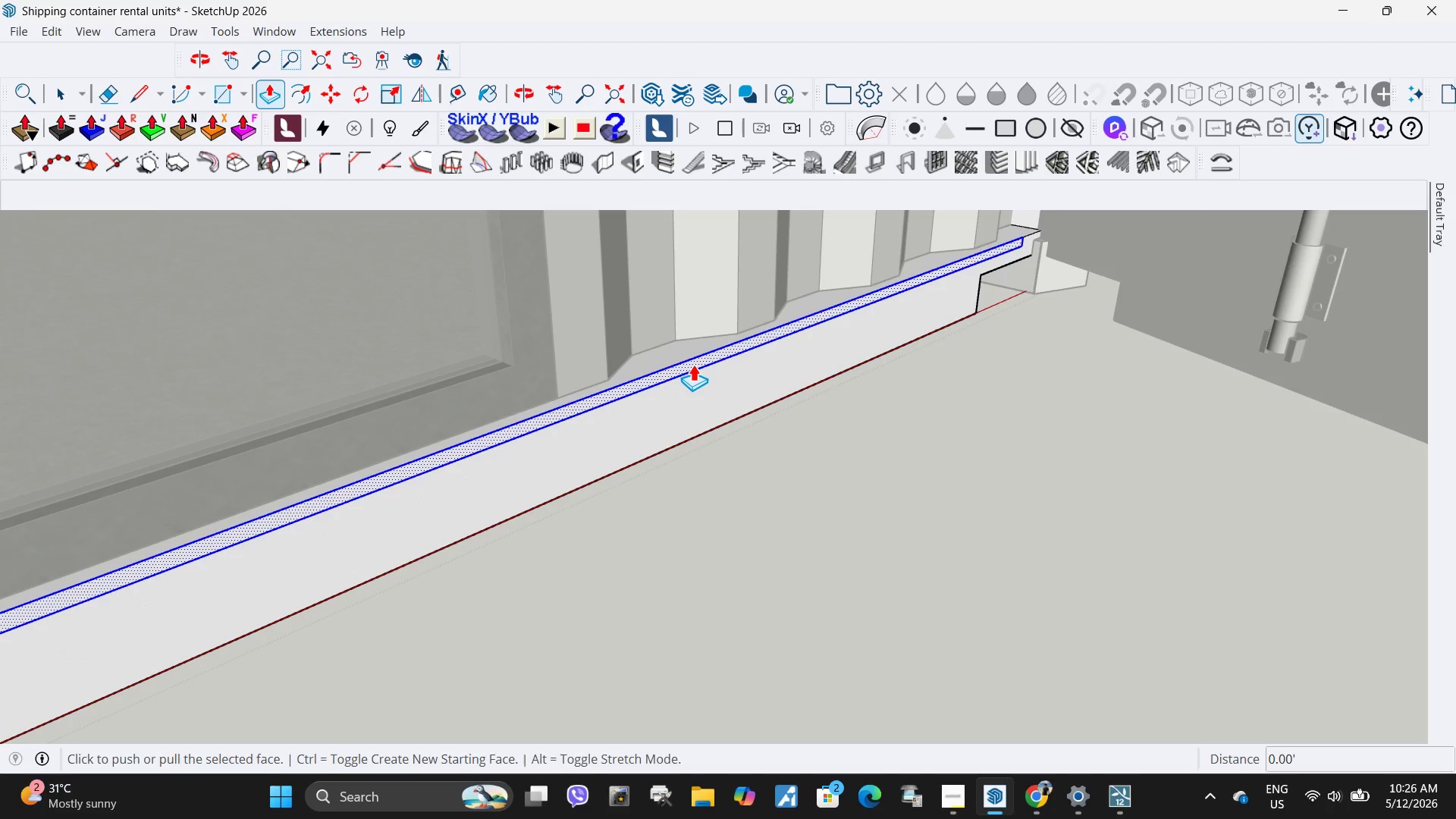 
left_click([693, 364])
 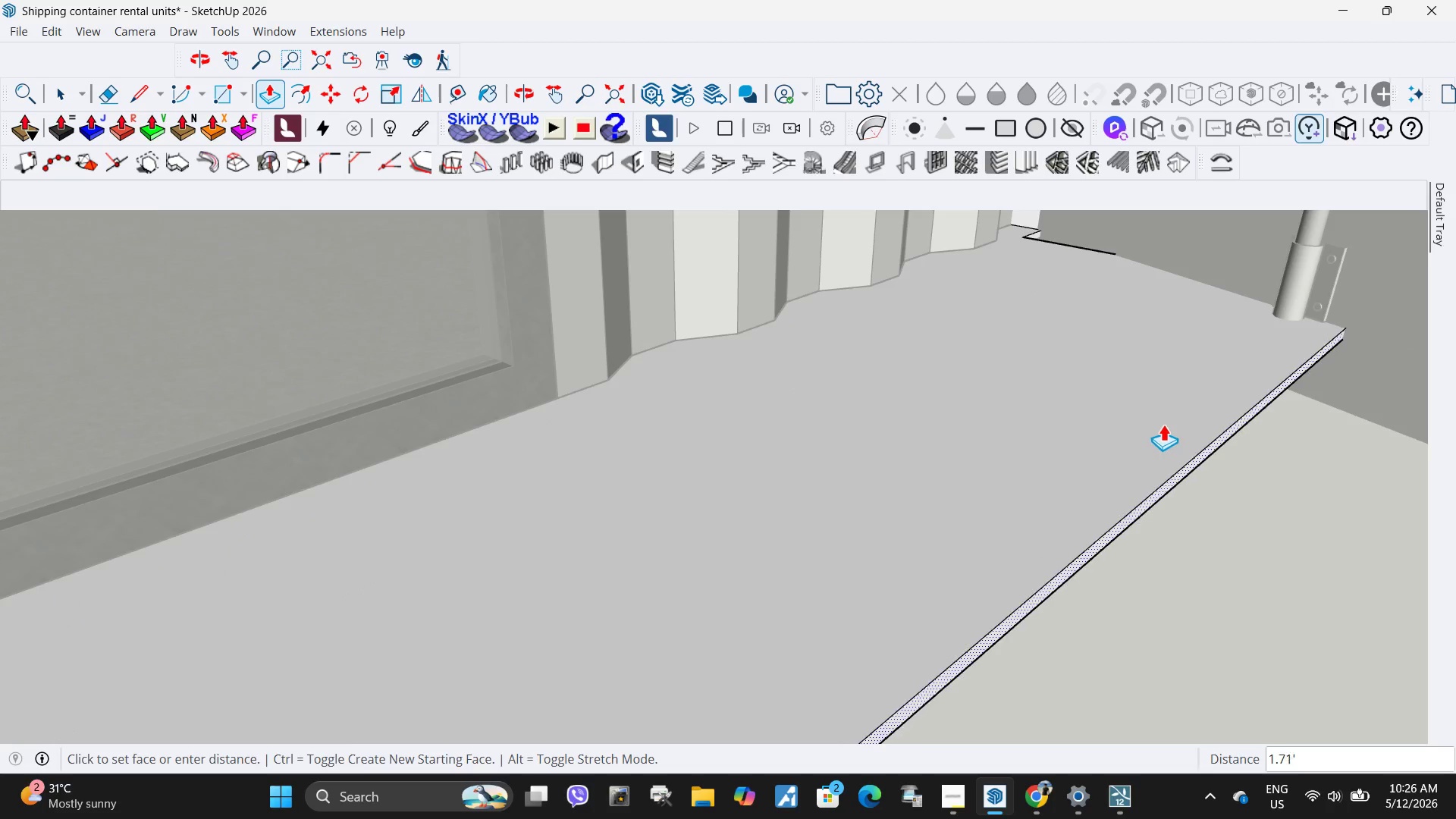 
scroll: coordinate [912, 399], scroll_direction: down, amount: 17.0
 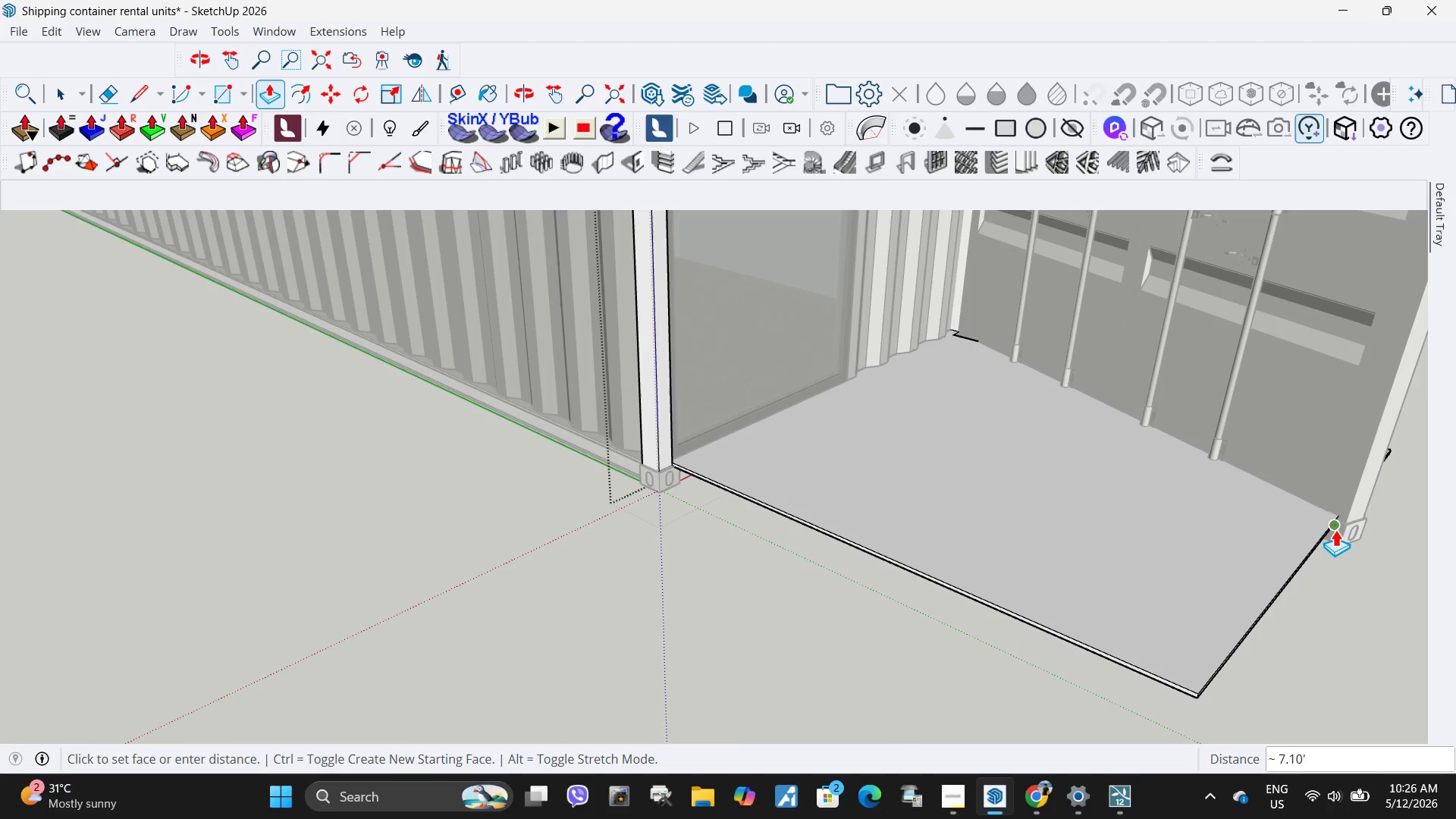 
left_click([1328, 532])
 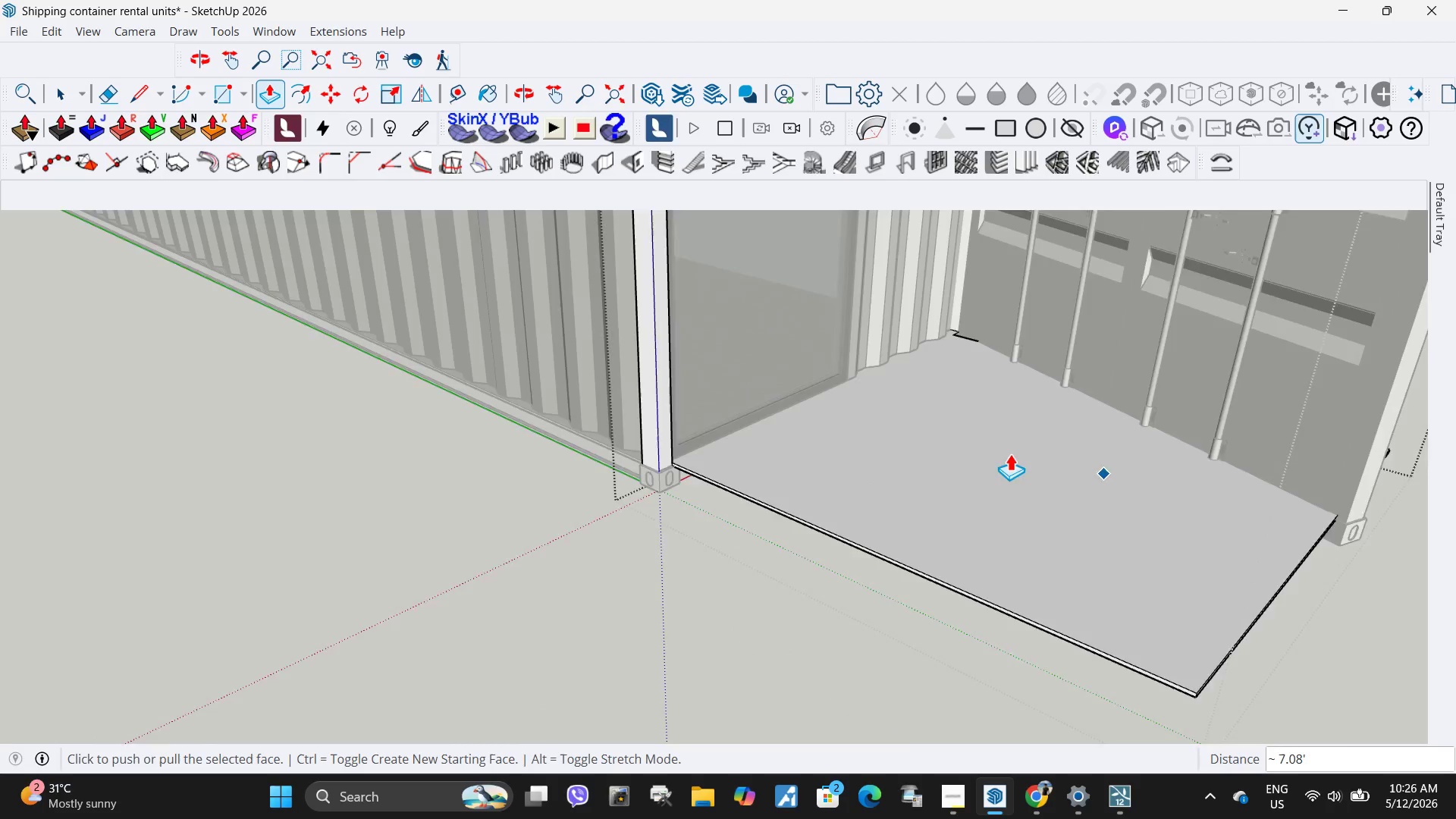 
key(Space)
 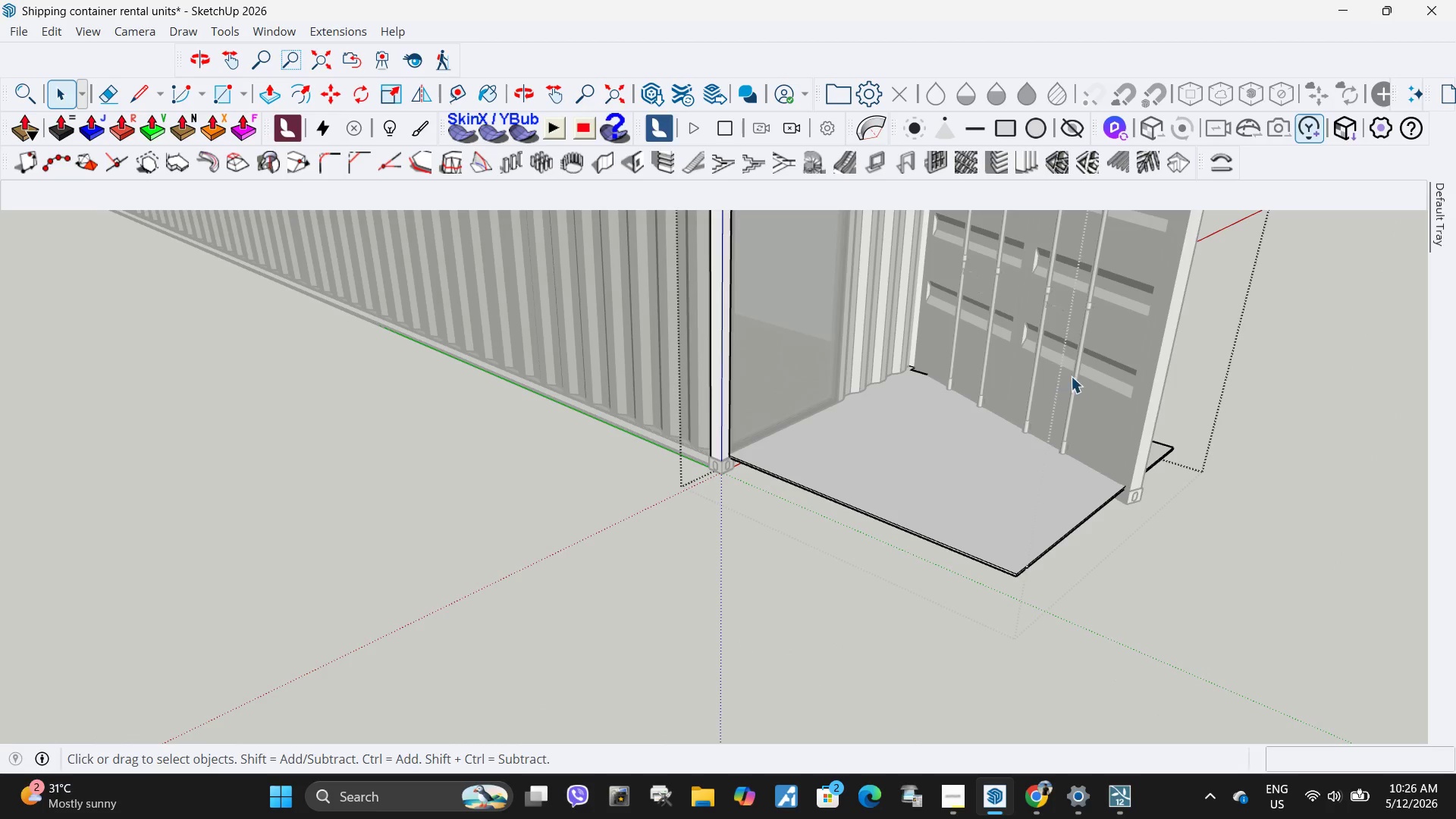 
scroll: coordinate [807, 444], scroll_direction: down, amount: 5.0
 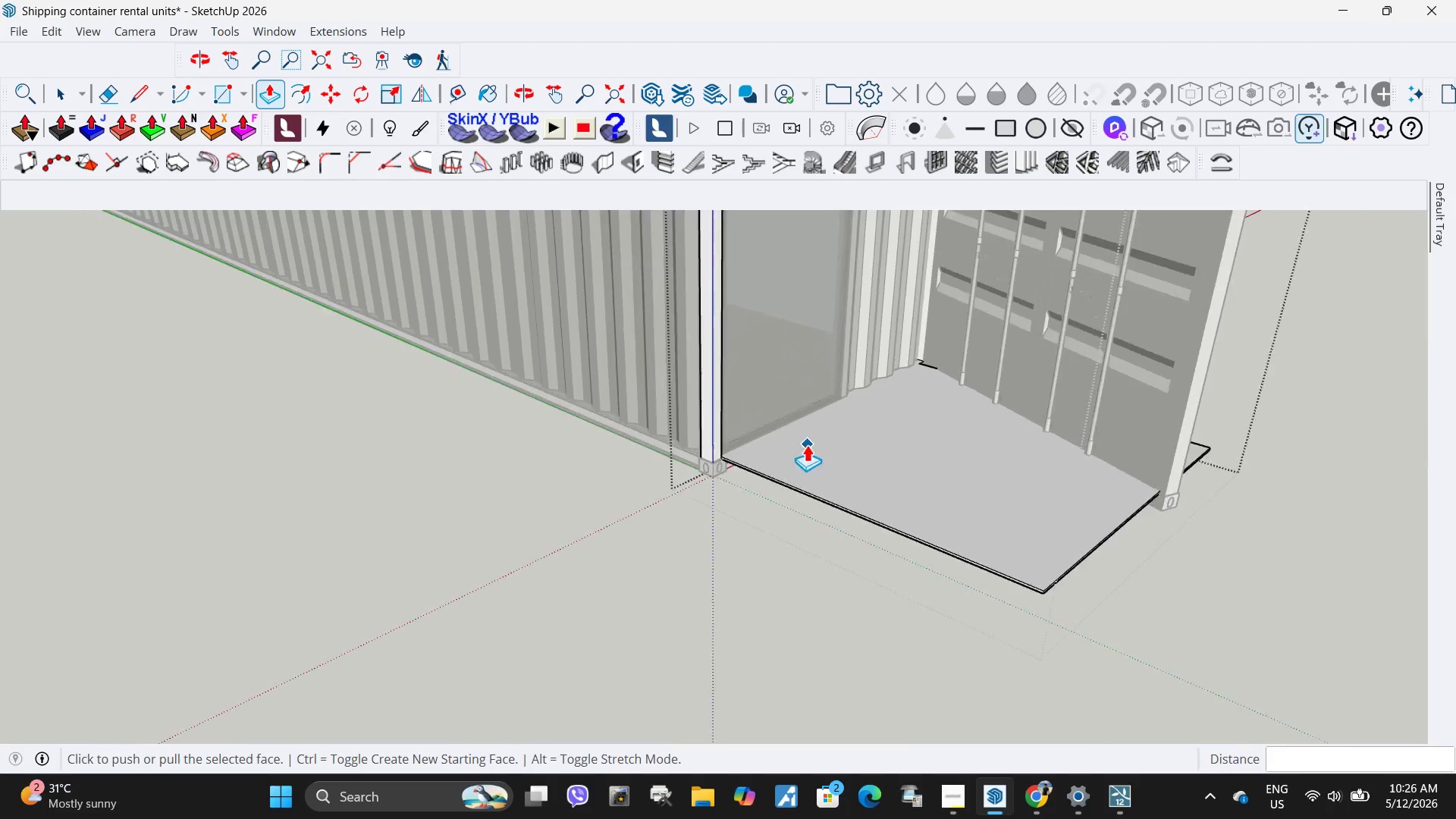 
key(Escape)
 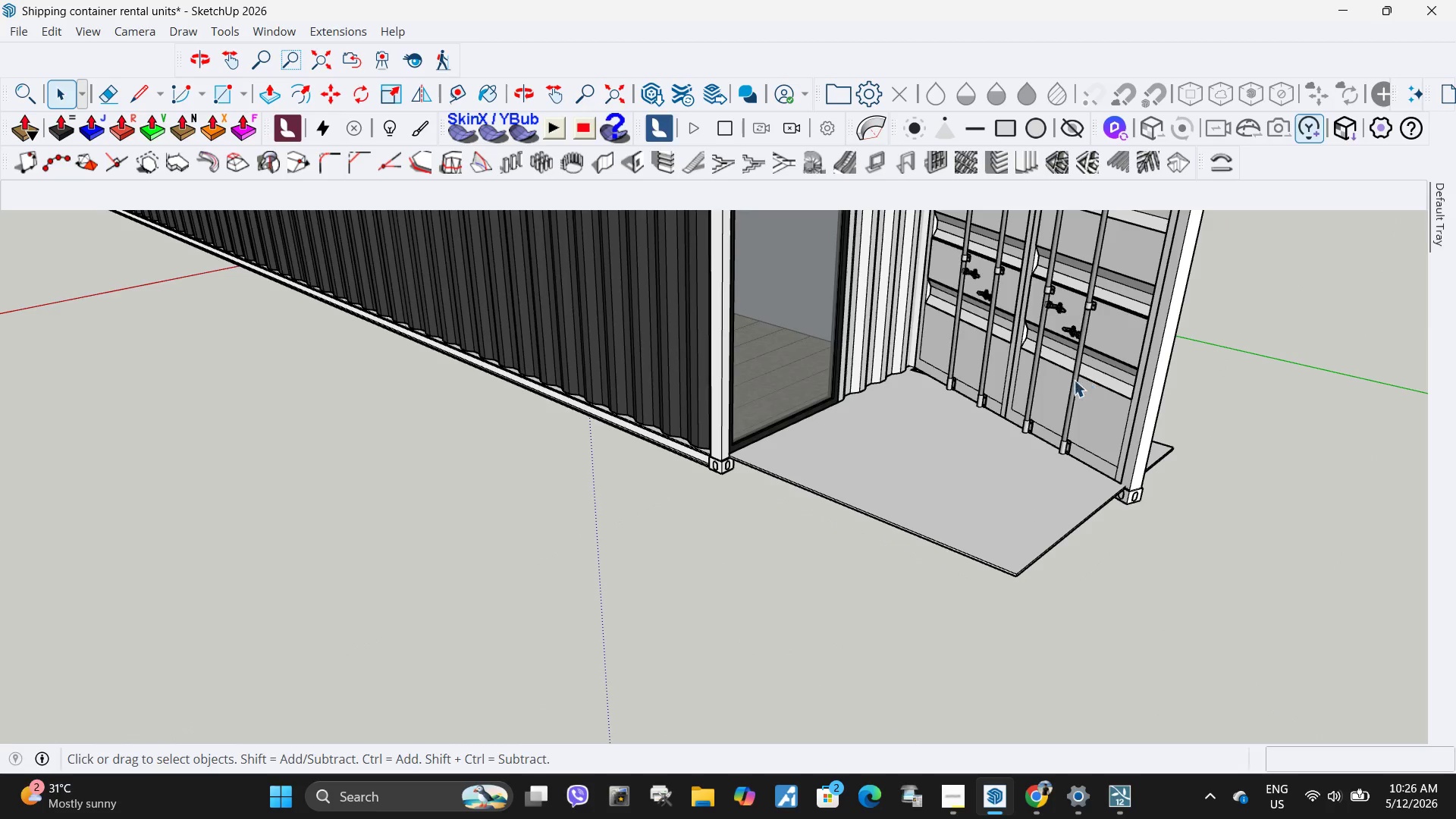 
left_click([1069, 381])
 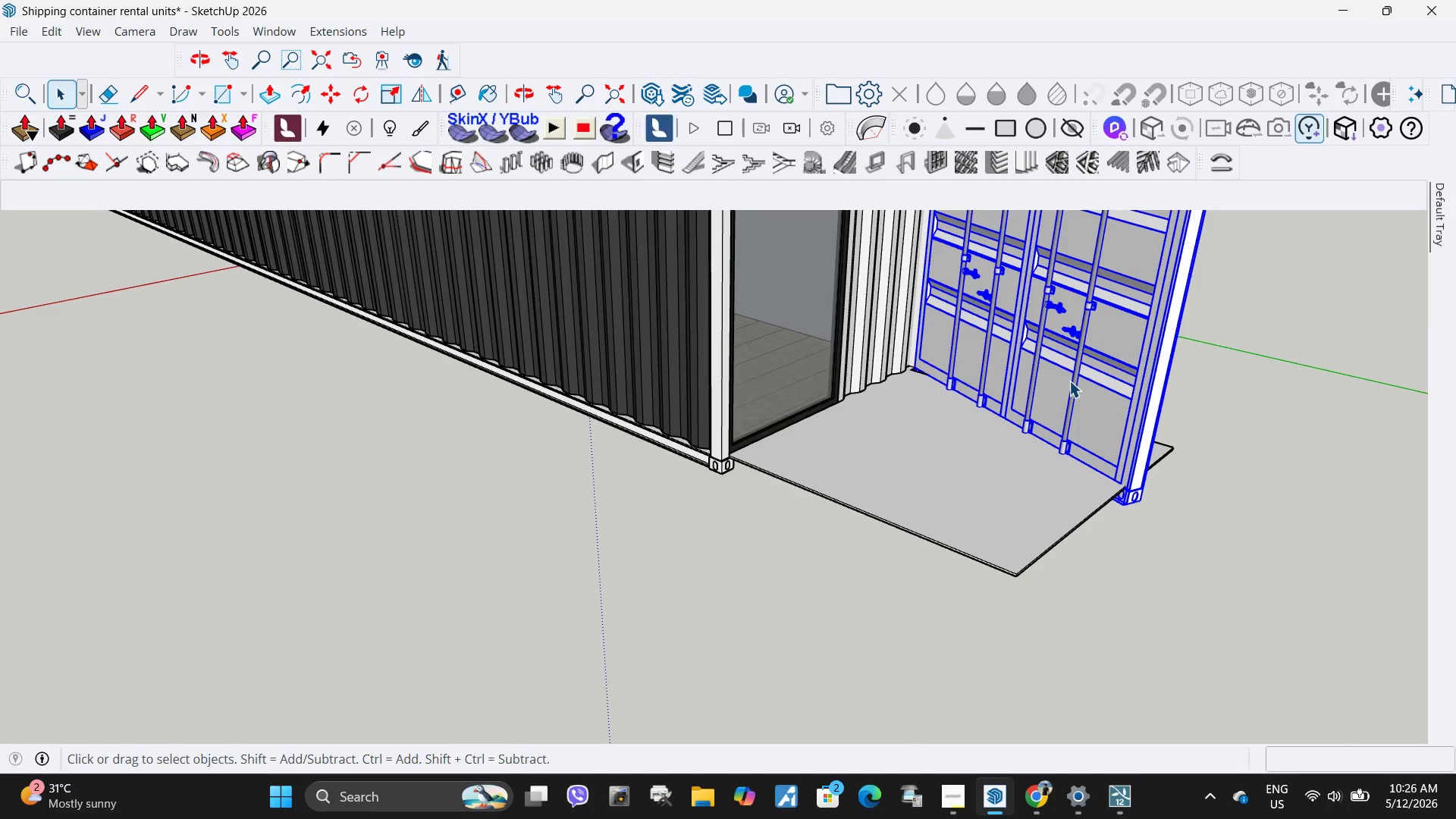 
key(S)
 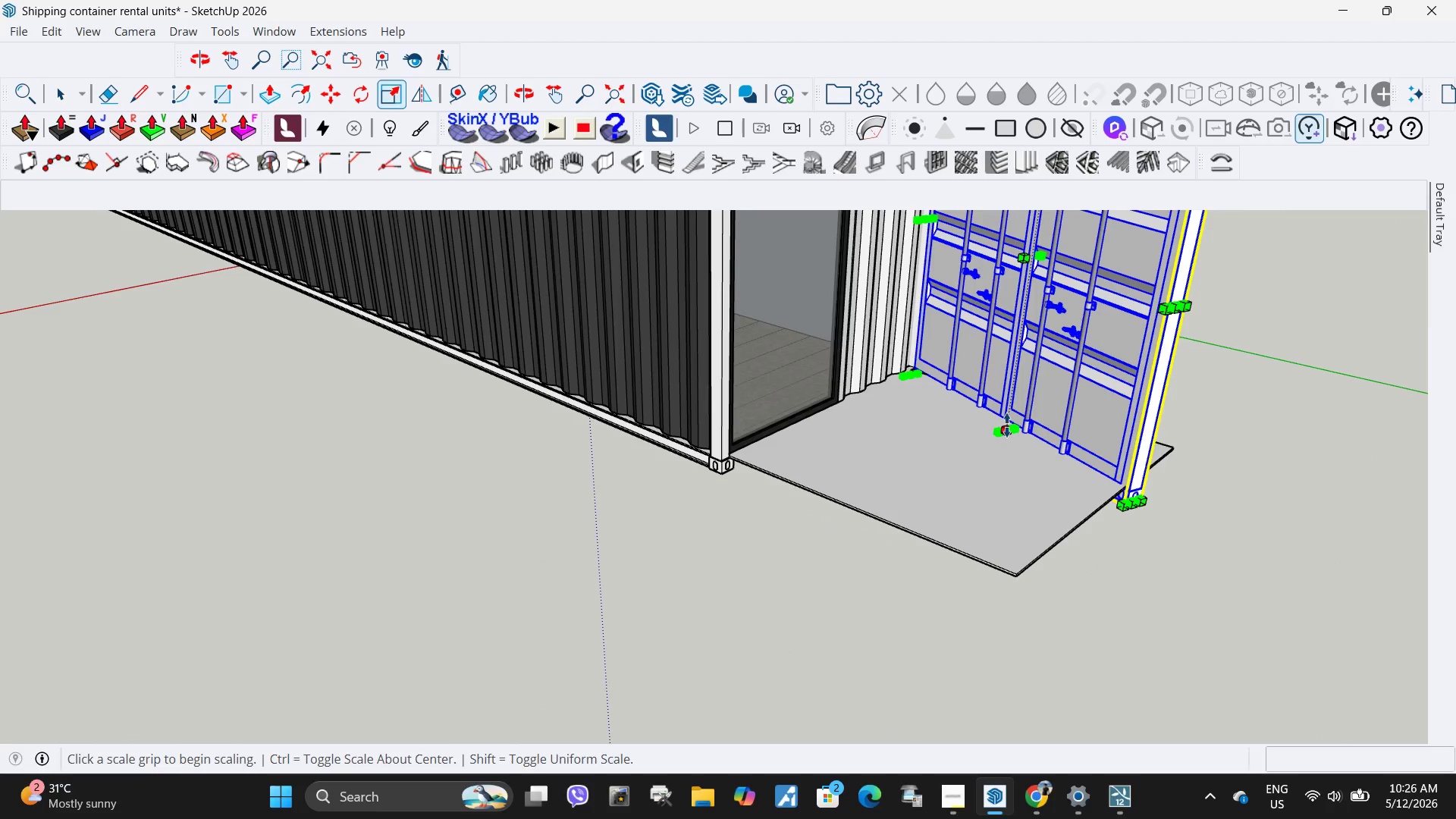 
left_click([1007, 425])
 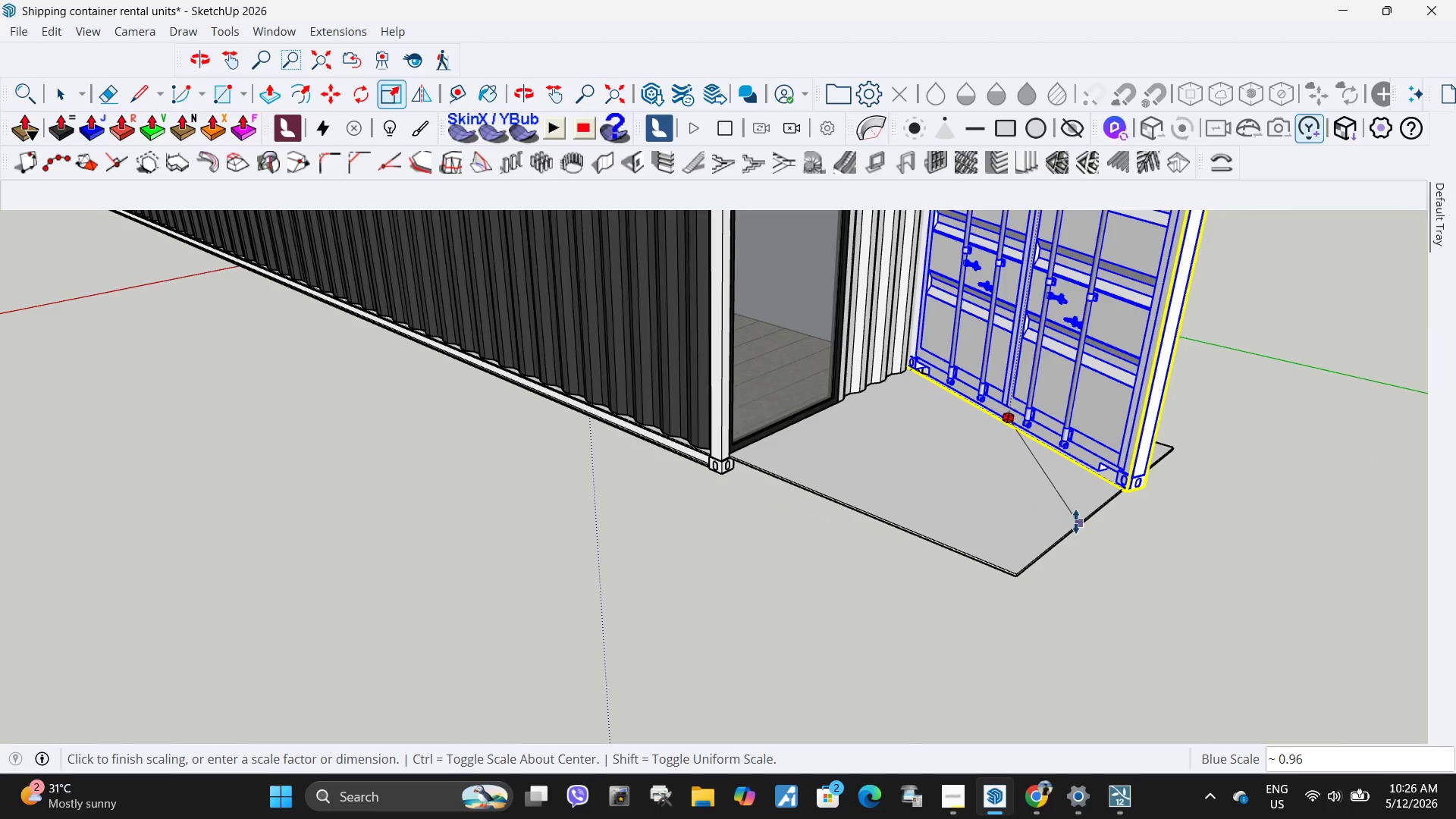 
left_click([1076, 522])
 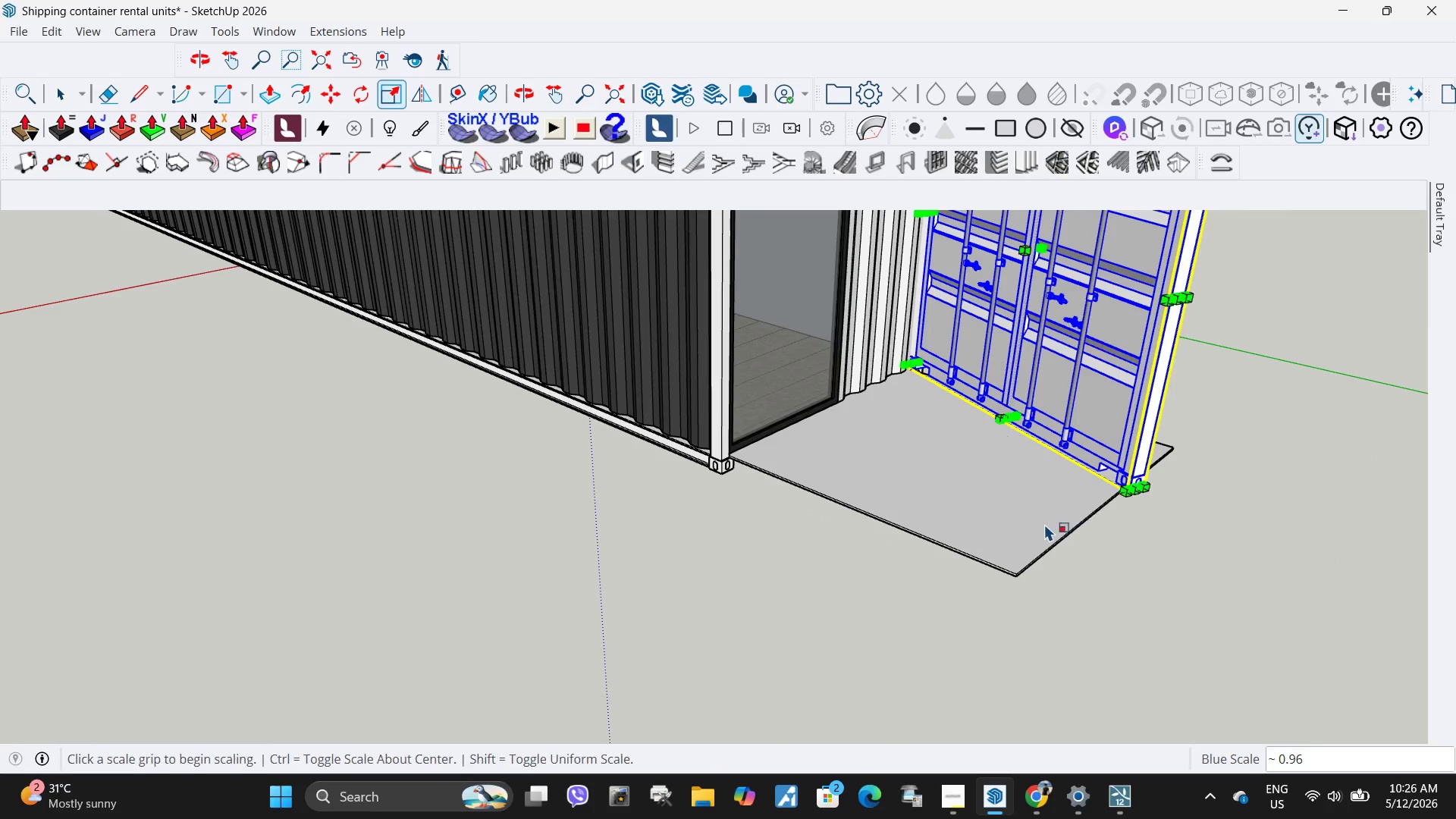 
key(Space)
 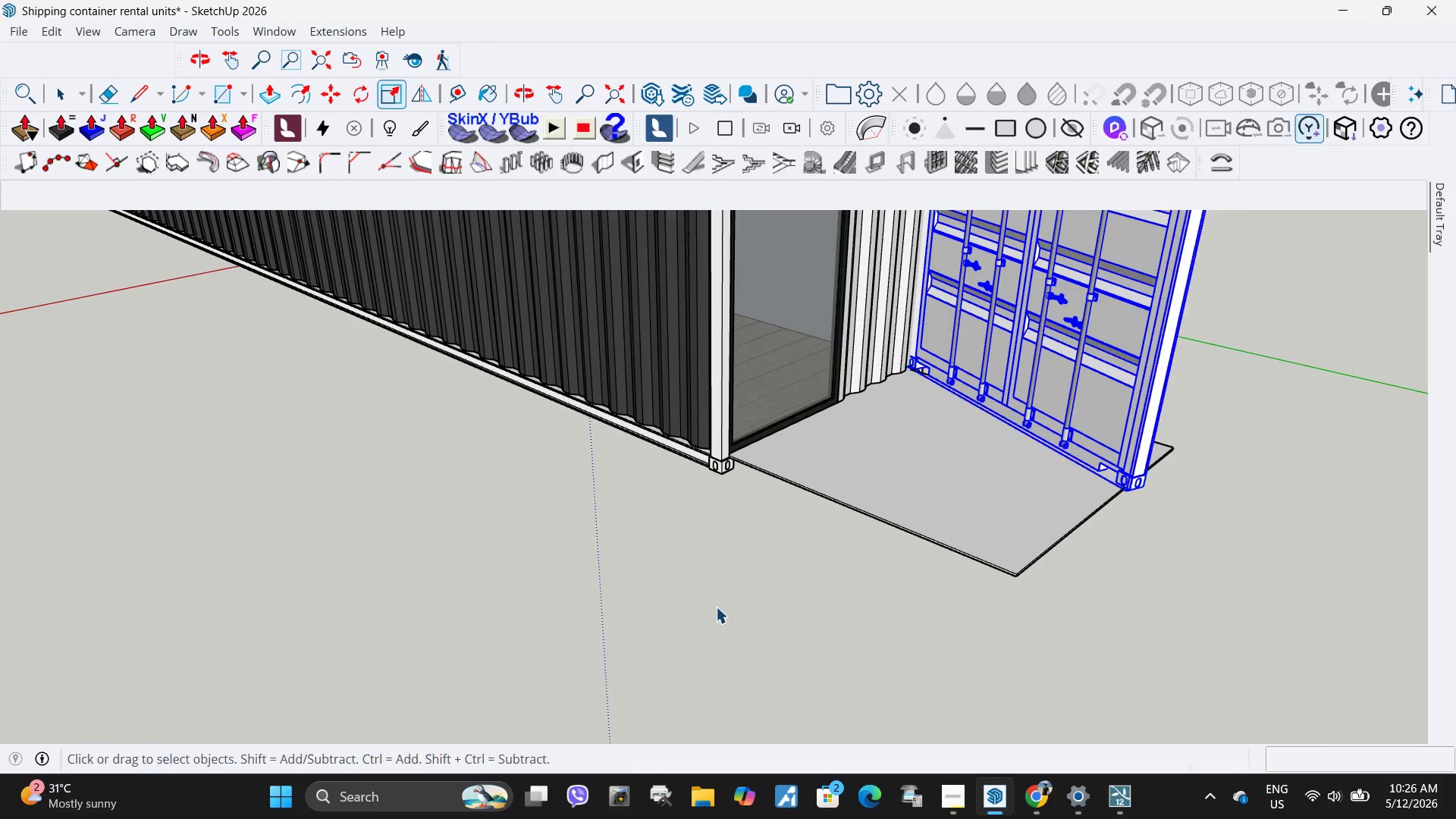 
double_click([698, 610])
 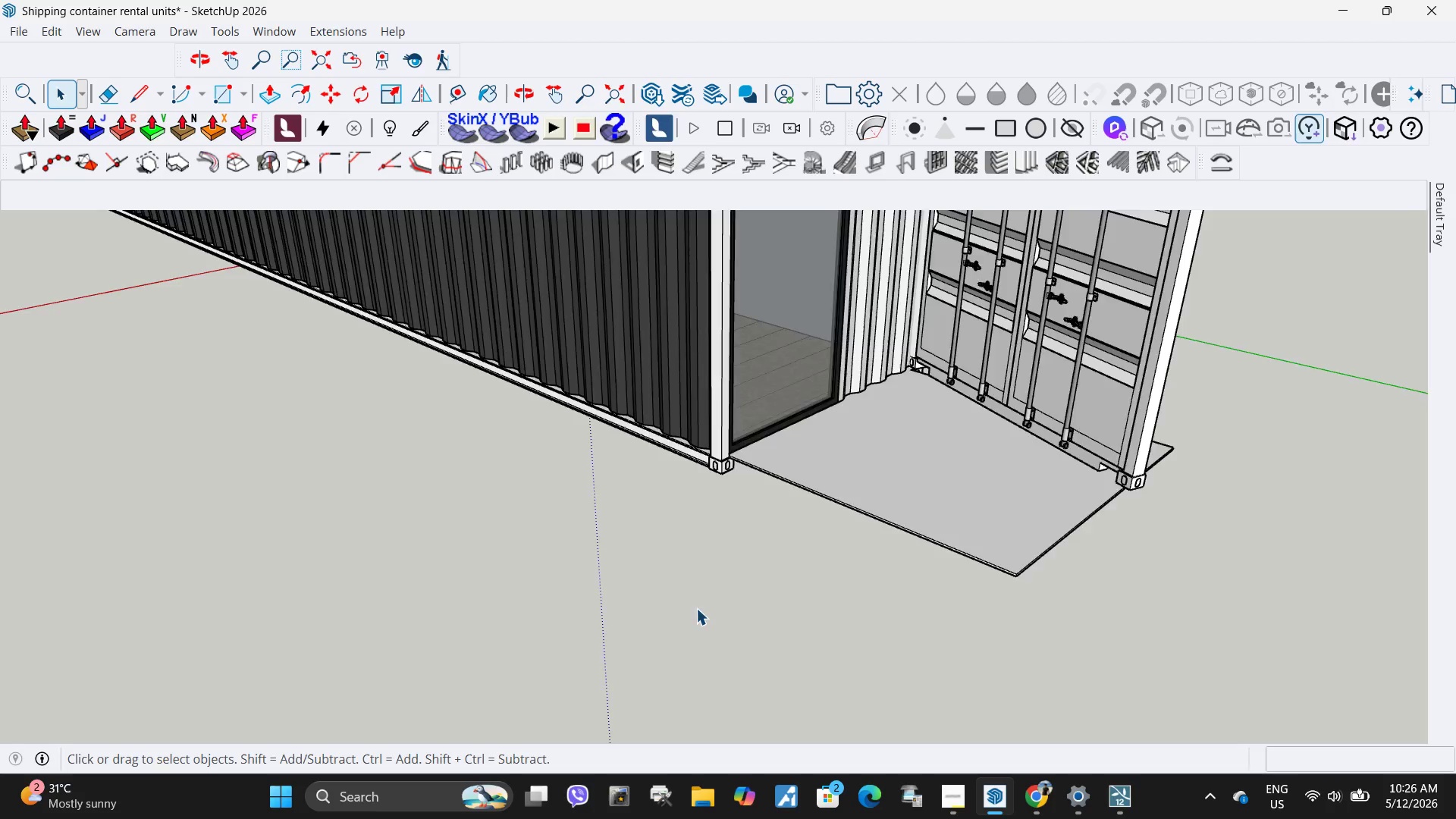 
scroll: coordinate [704, 607], scroll_direction: down, amount: 4.0
 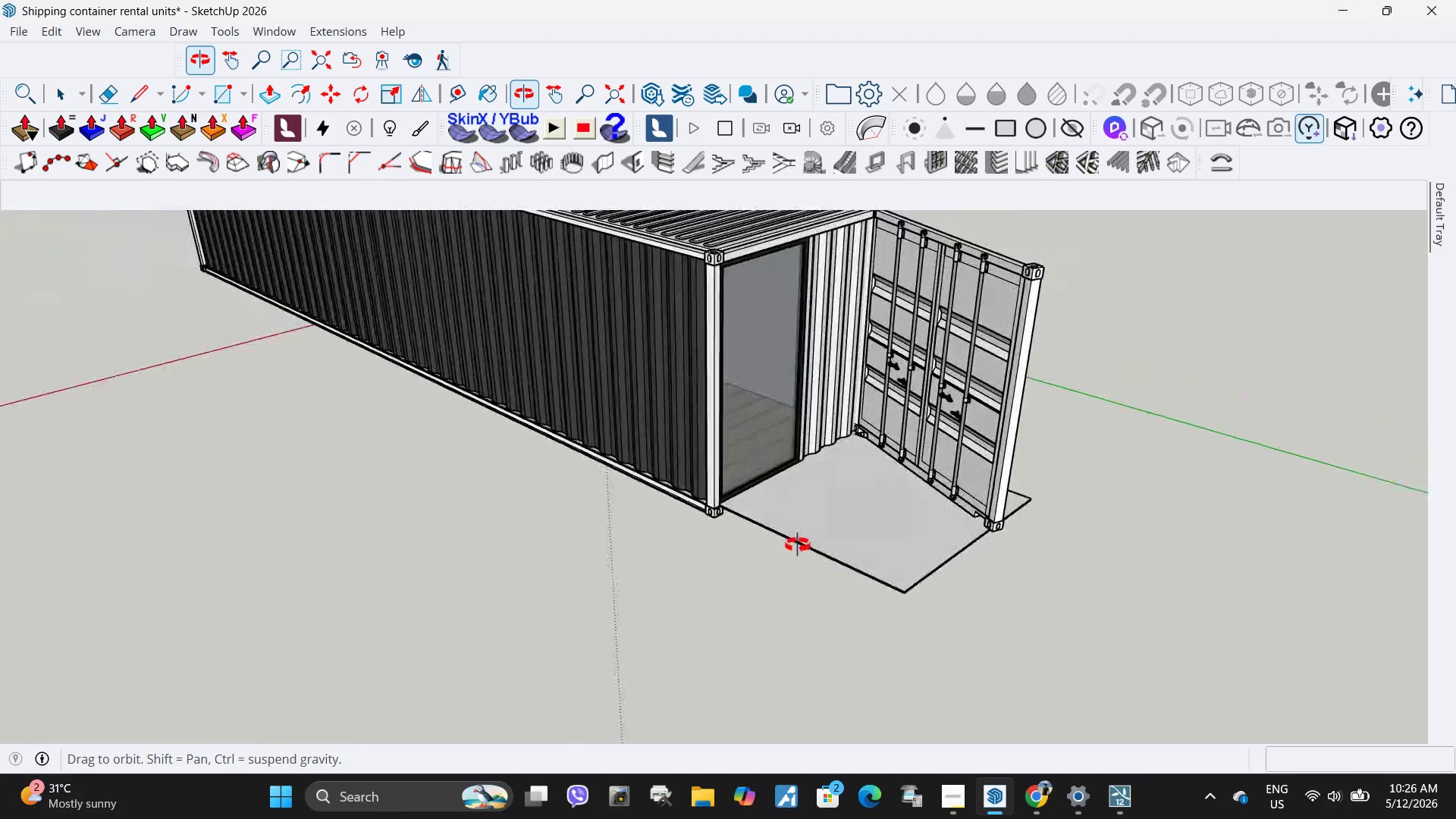 
left_click([796, 523])
 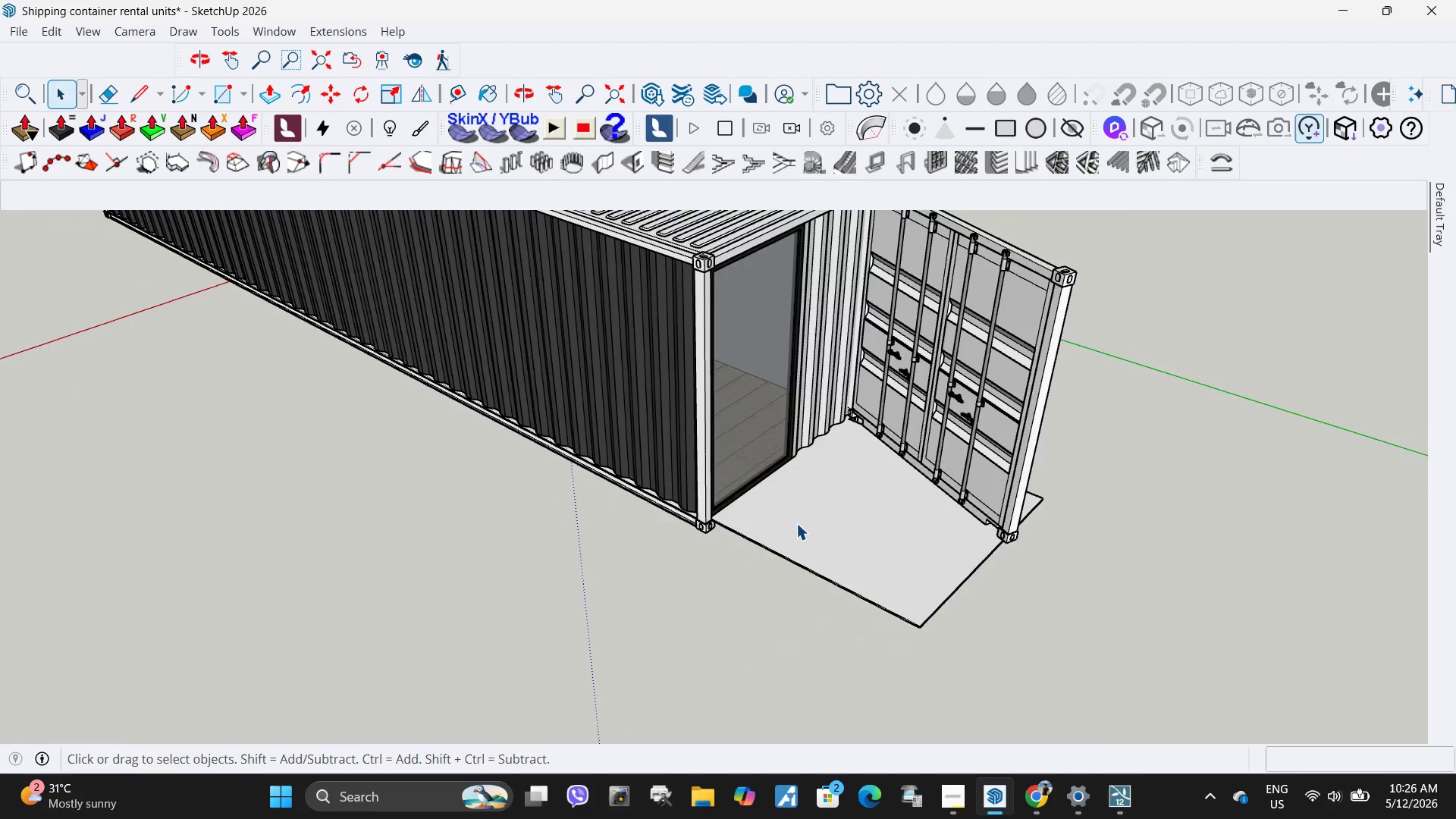 
scroll: coordinate [1012, 516], scroll_direction: none, amount: 0.0
 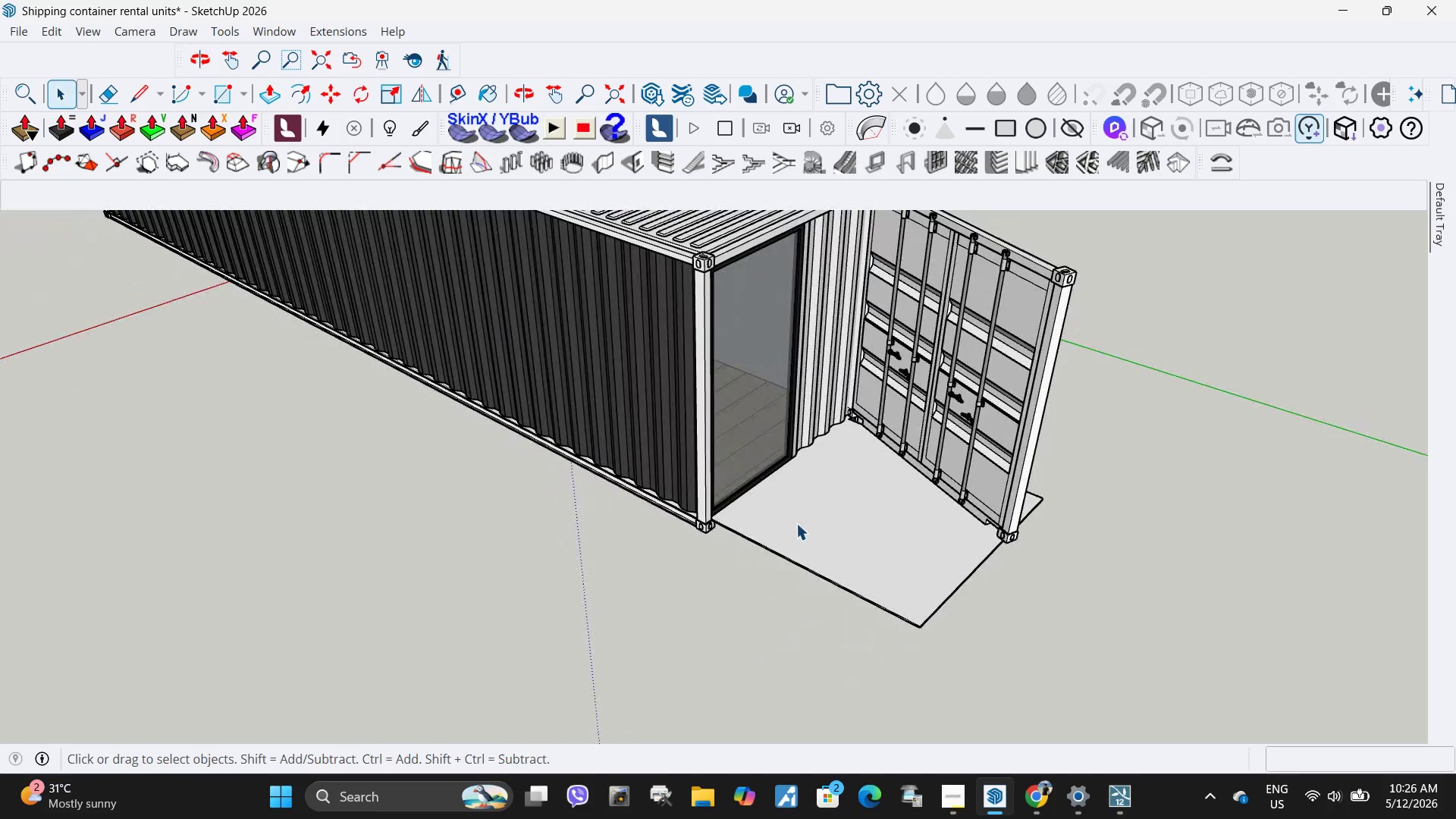 
double_click([796, 523])
 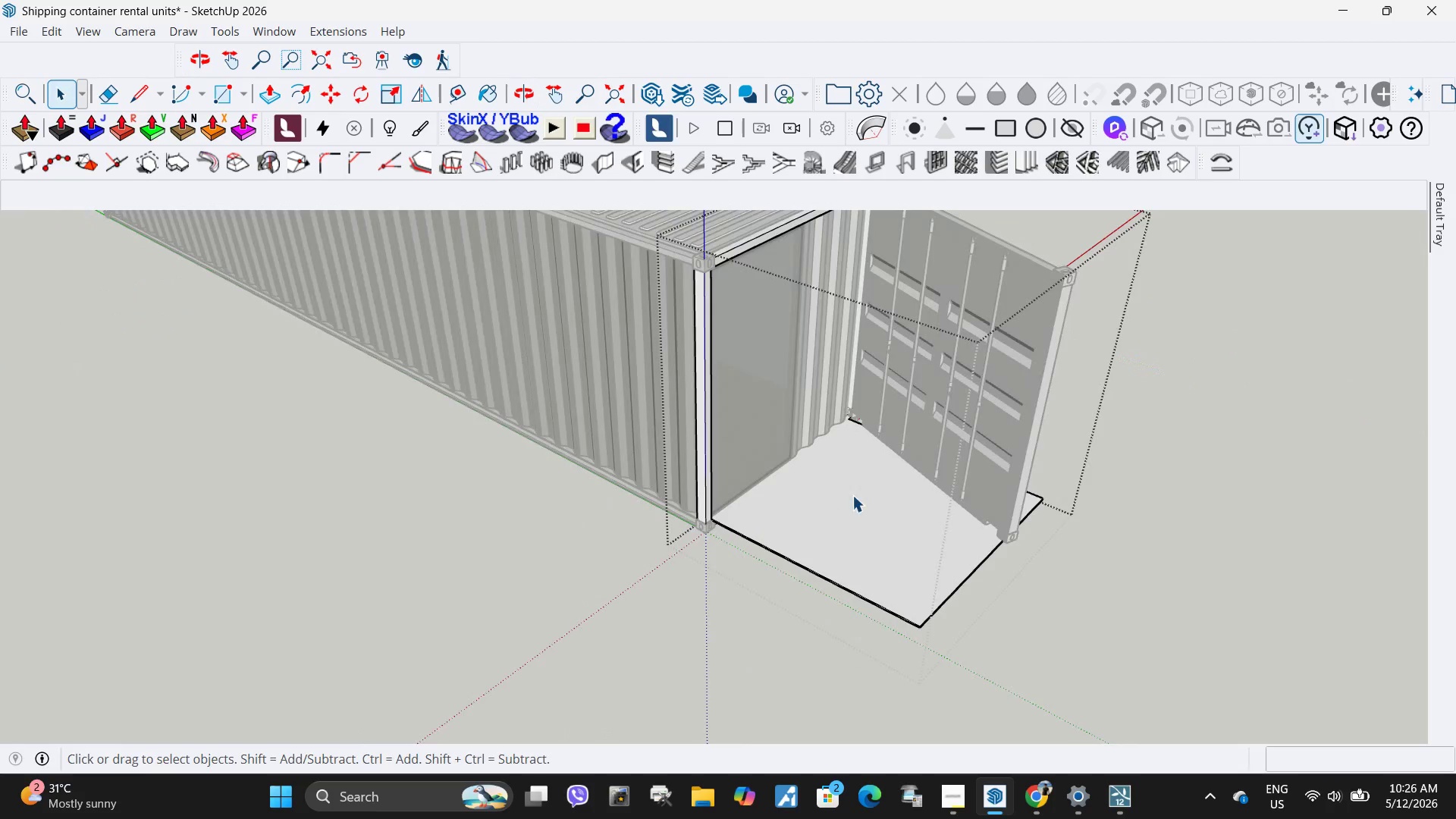 
triple_click([852, 495])
 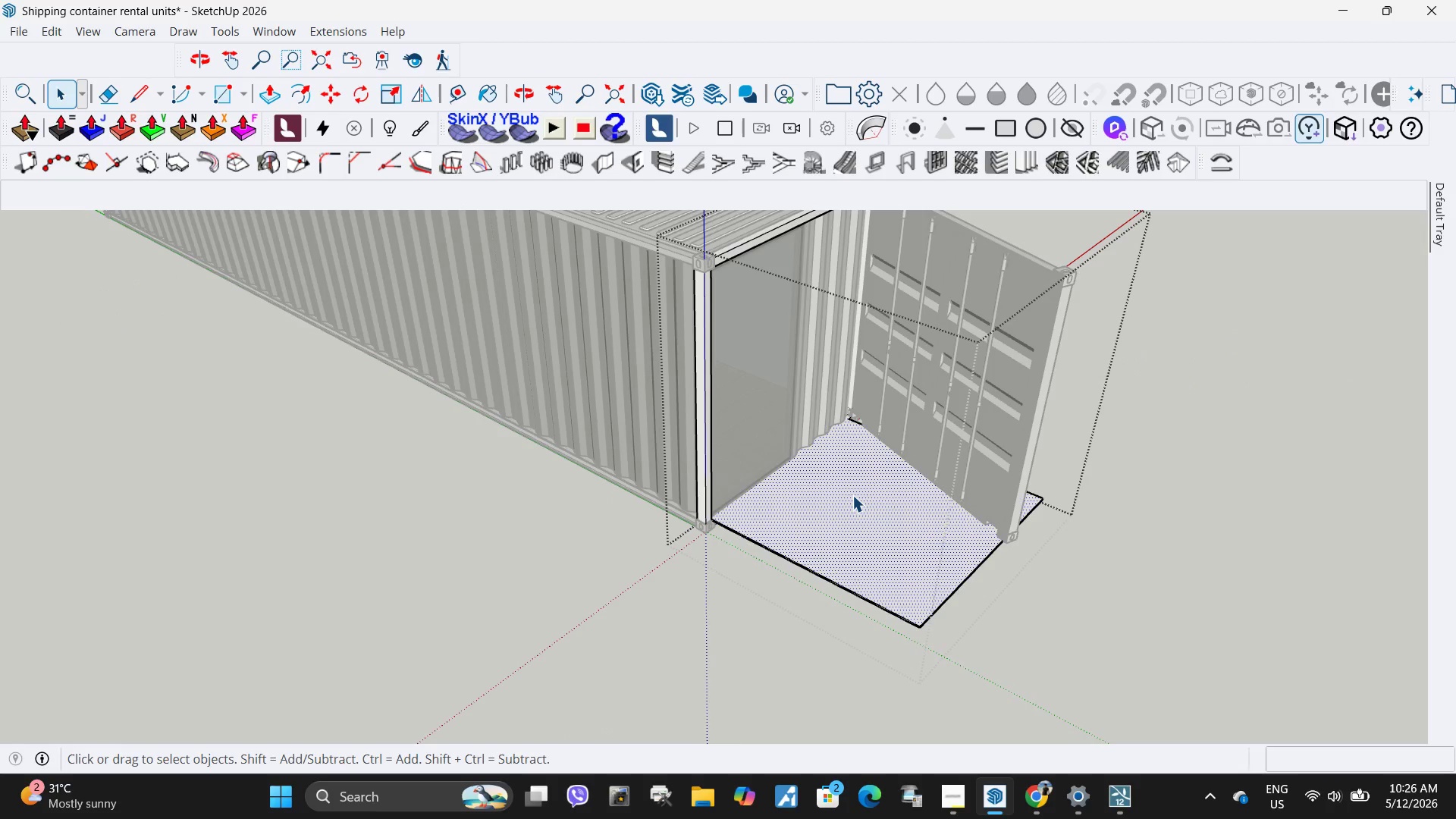 
key(Escape)
 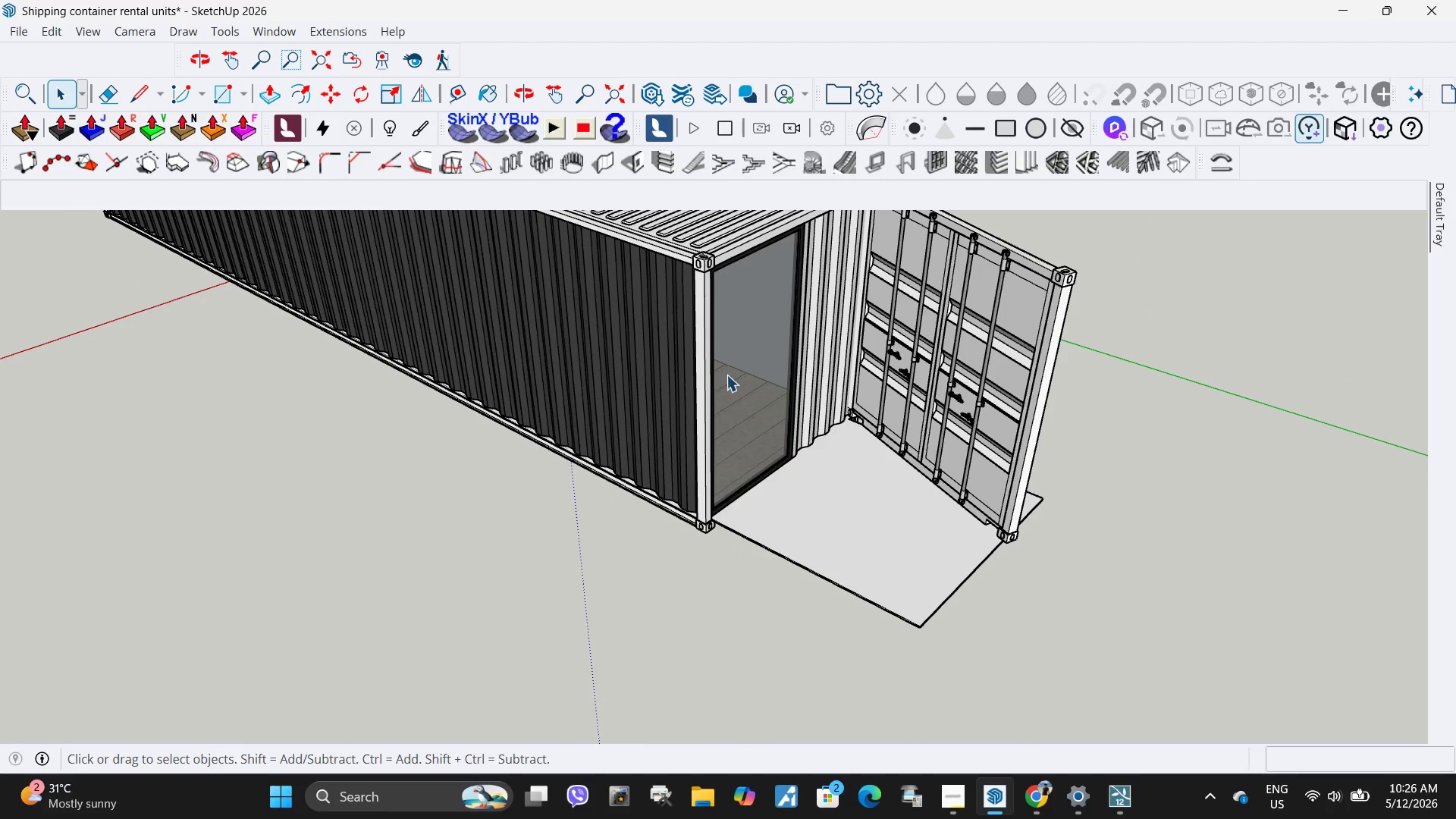 
double_click([942, 345])
 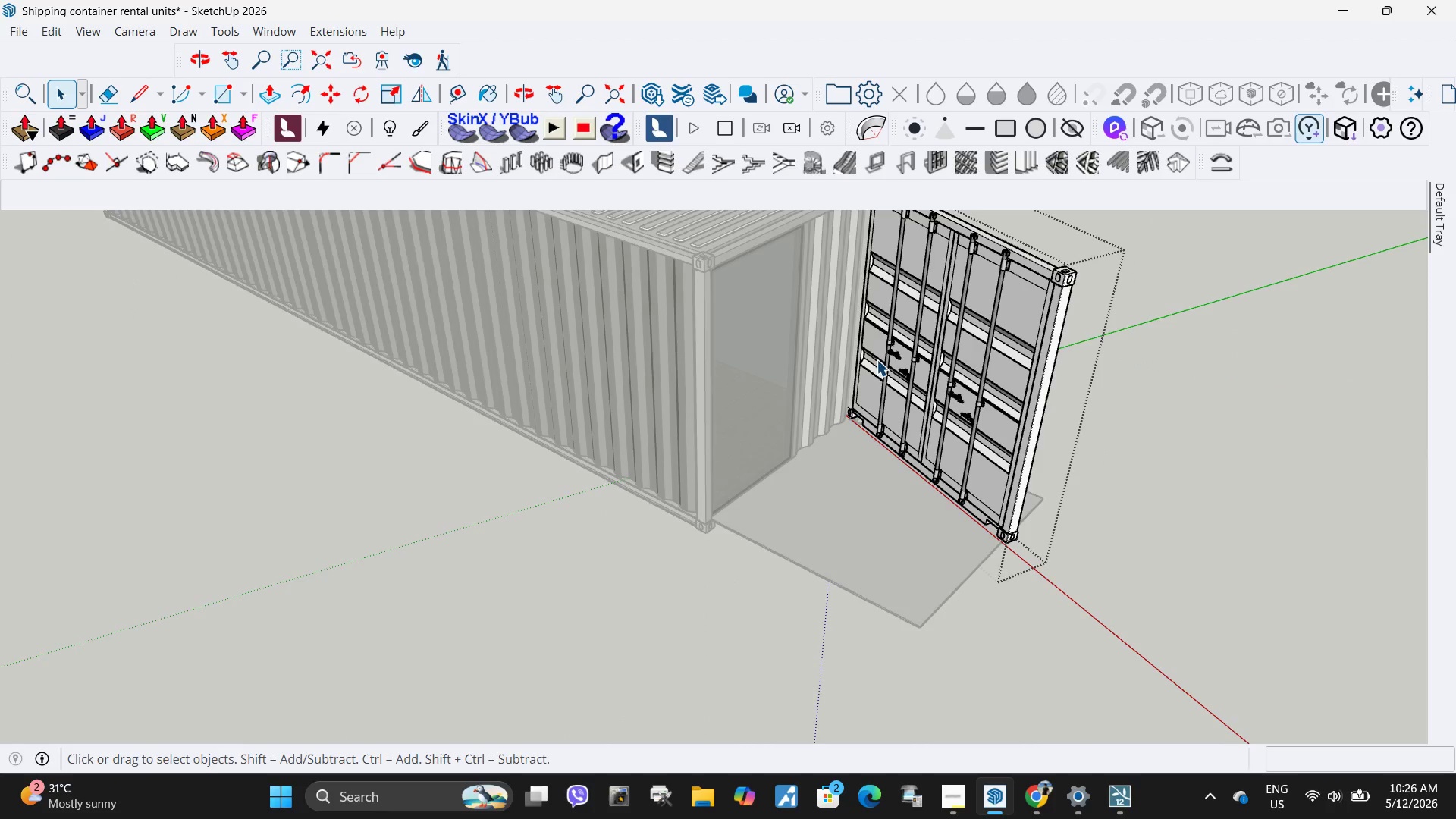 
scroll: coordinate [758, 411], scroll_direction: down, amount: 6.0
 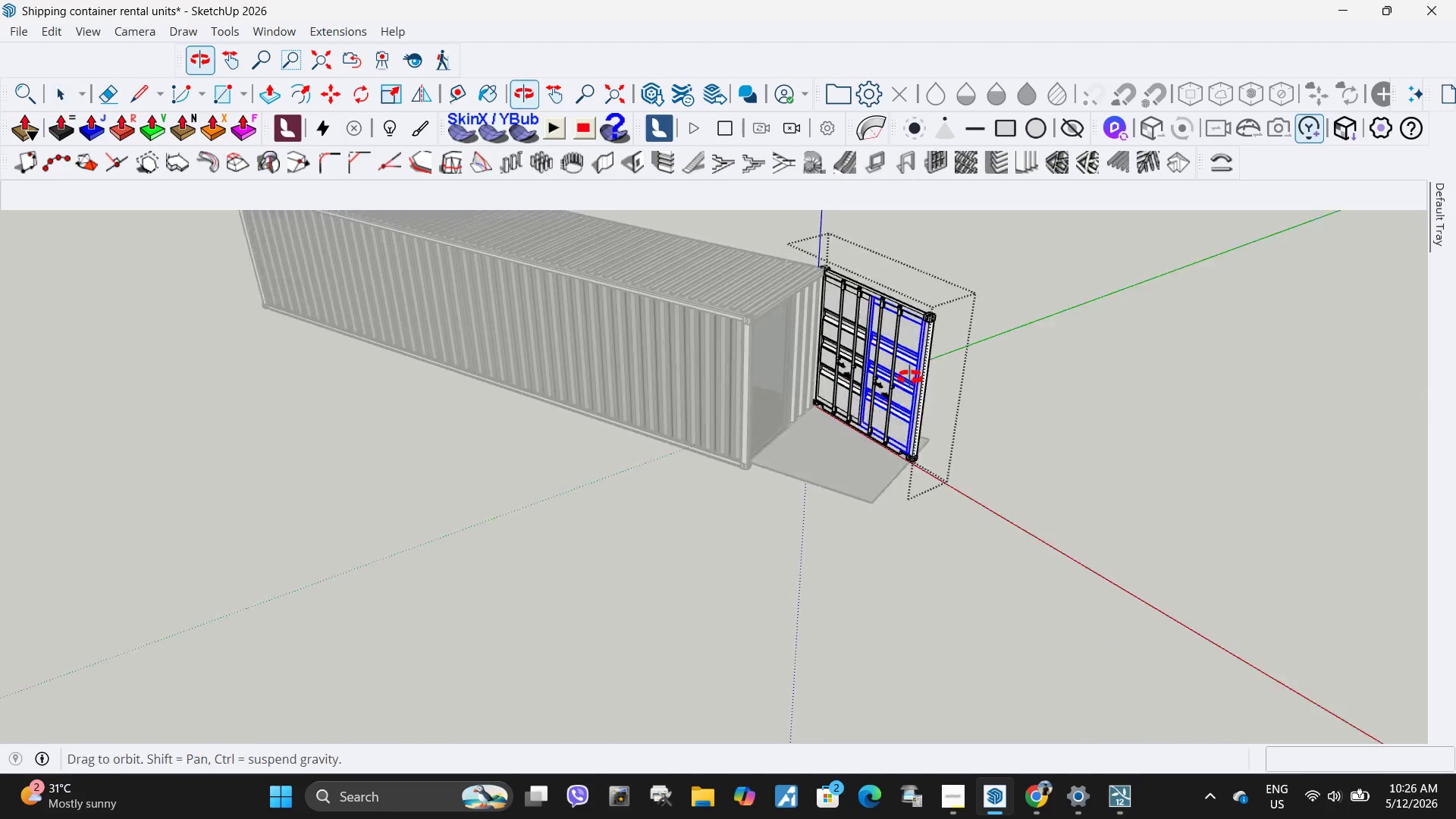 
scroll: coordinate [867, 287], scroll_direction: up, amount: 4.0
 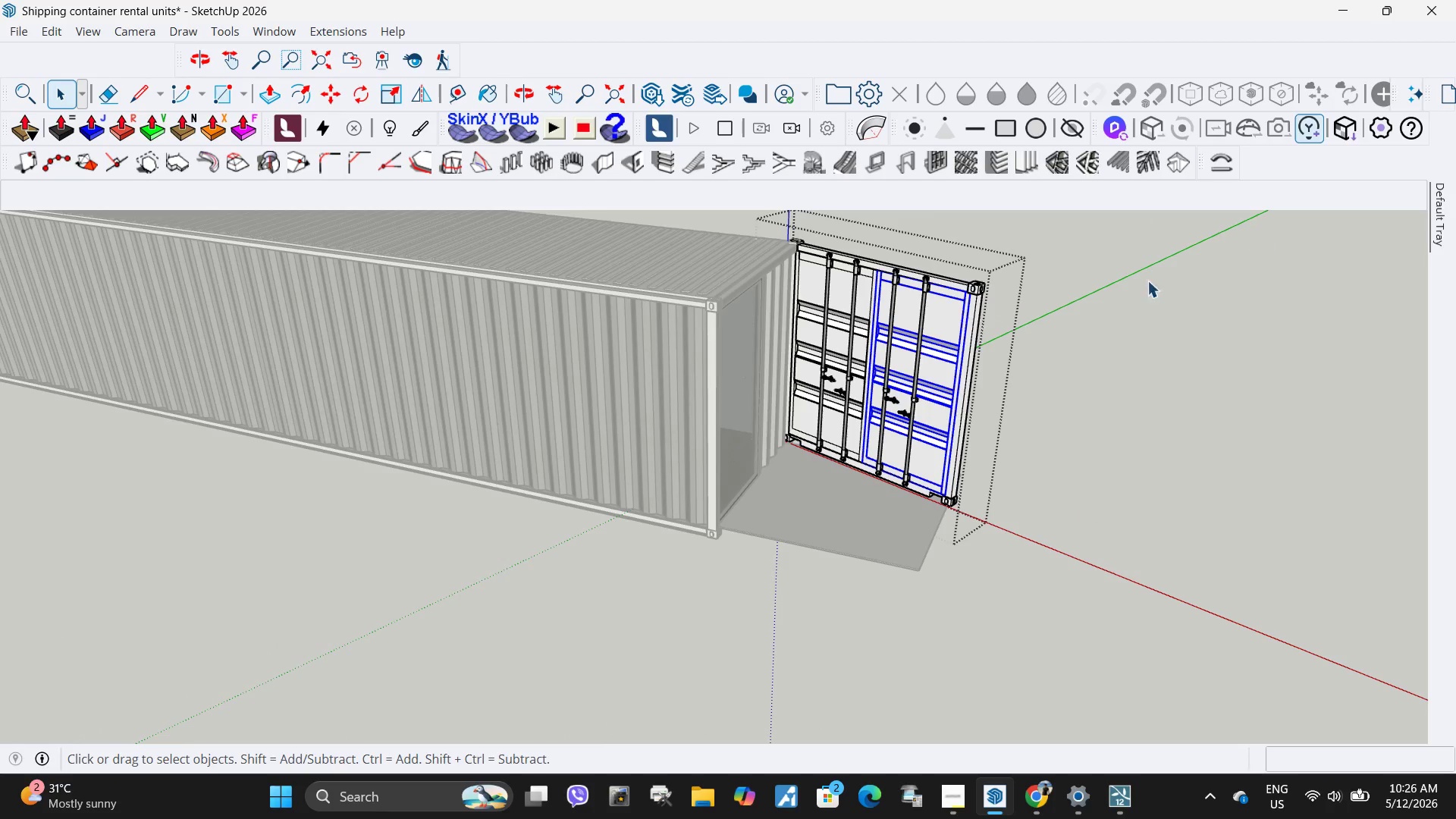 
key(Escape)
 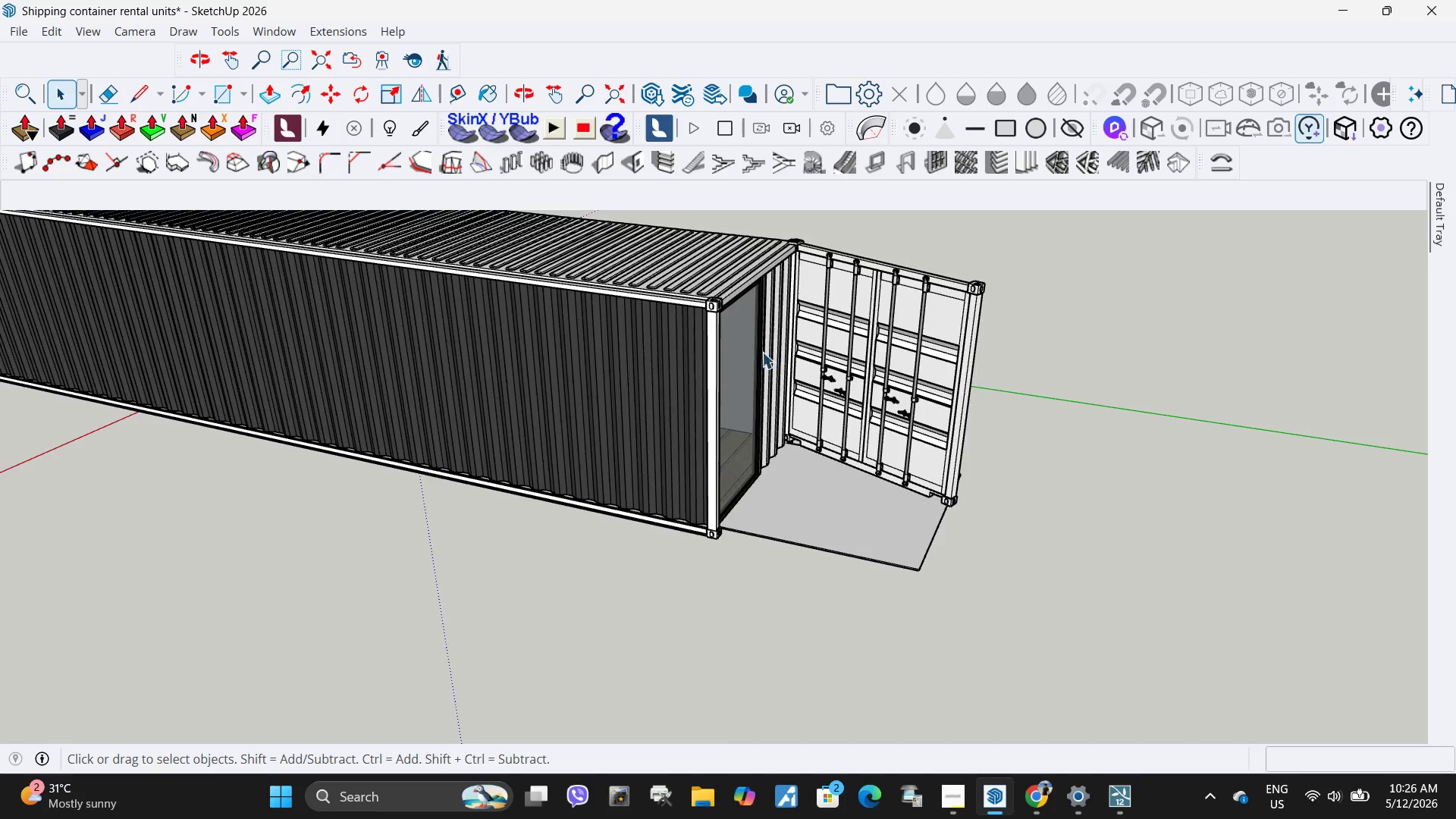 
scroll: coordinate [755, 353], scroll_direction: up, amount: 5.0
 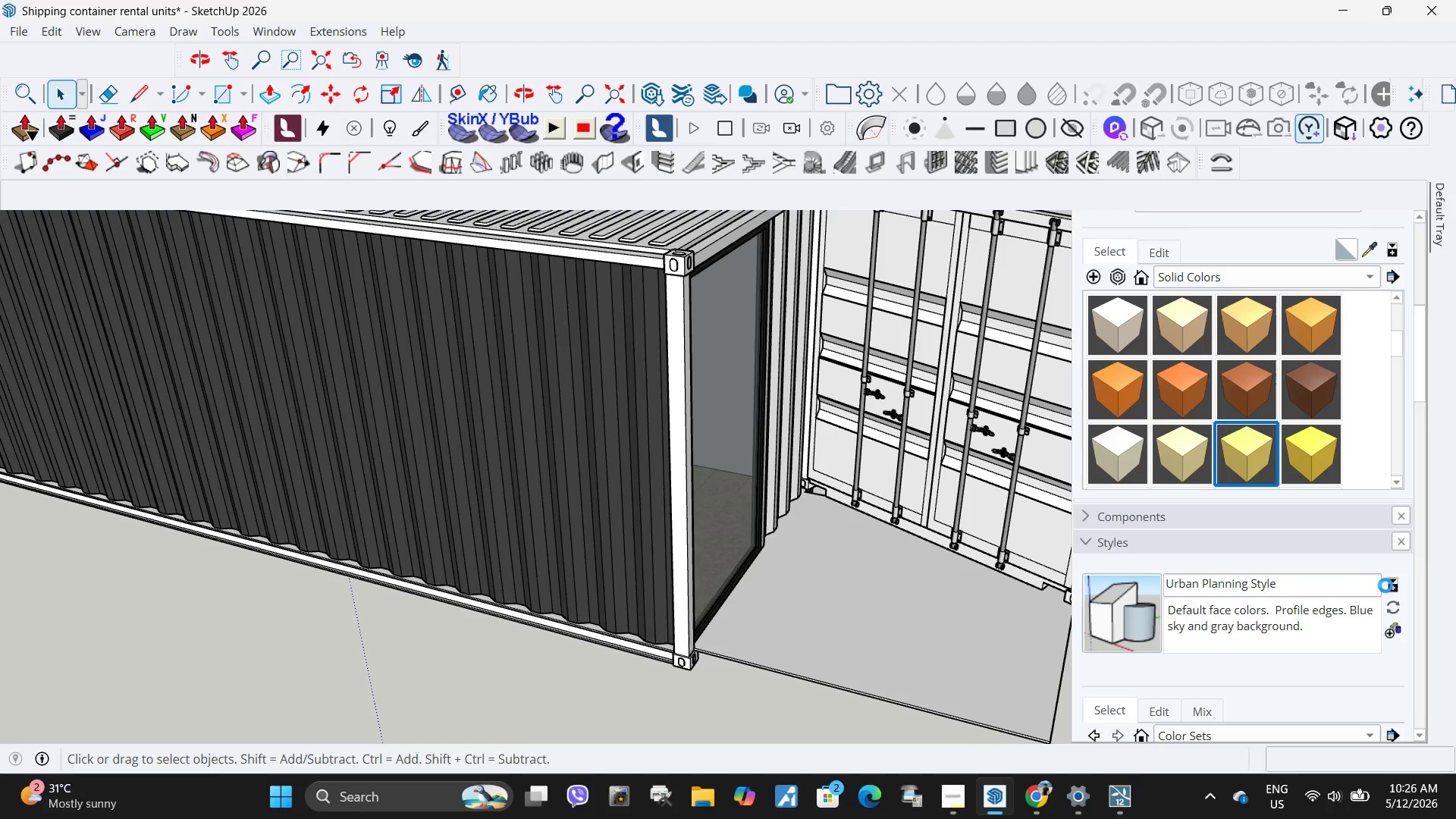 
scroll: coordinate [584, 379], scroll_direction: down, amount: 3.0
 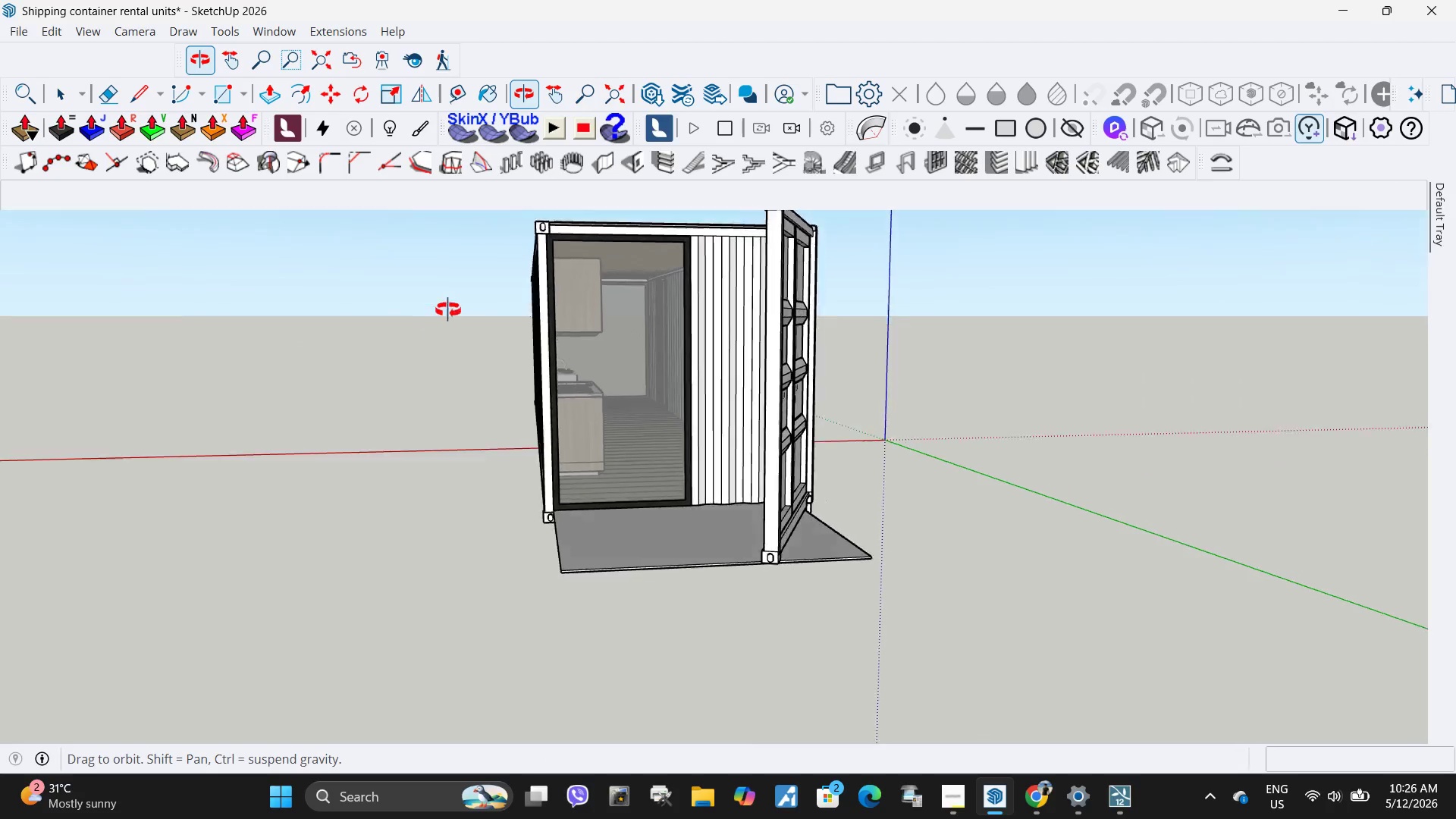 
key(Escape)
 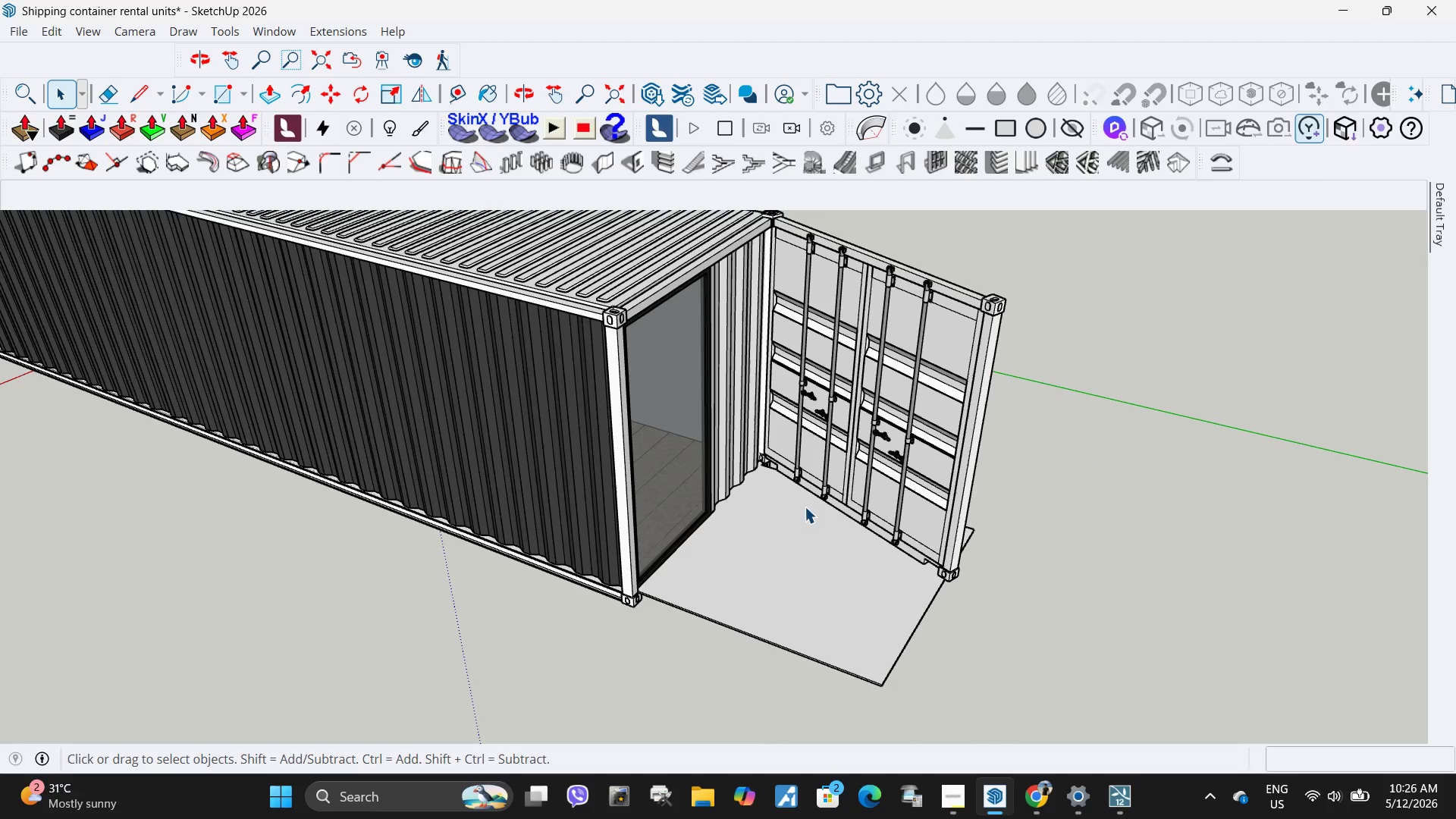 
left_click([786, 548])
 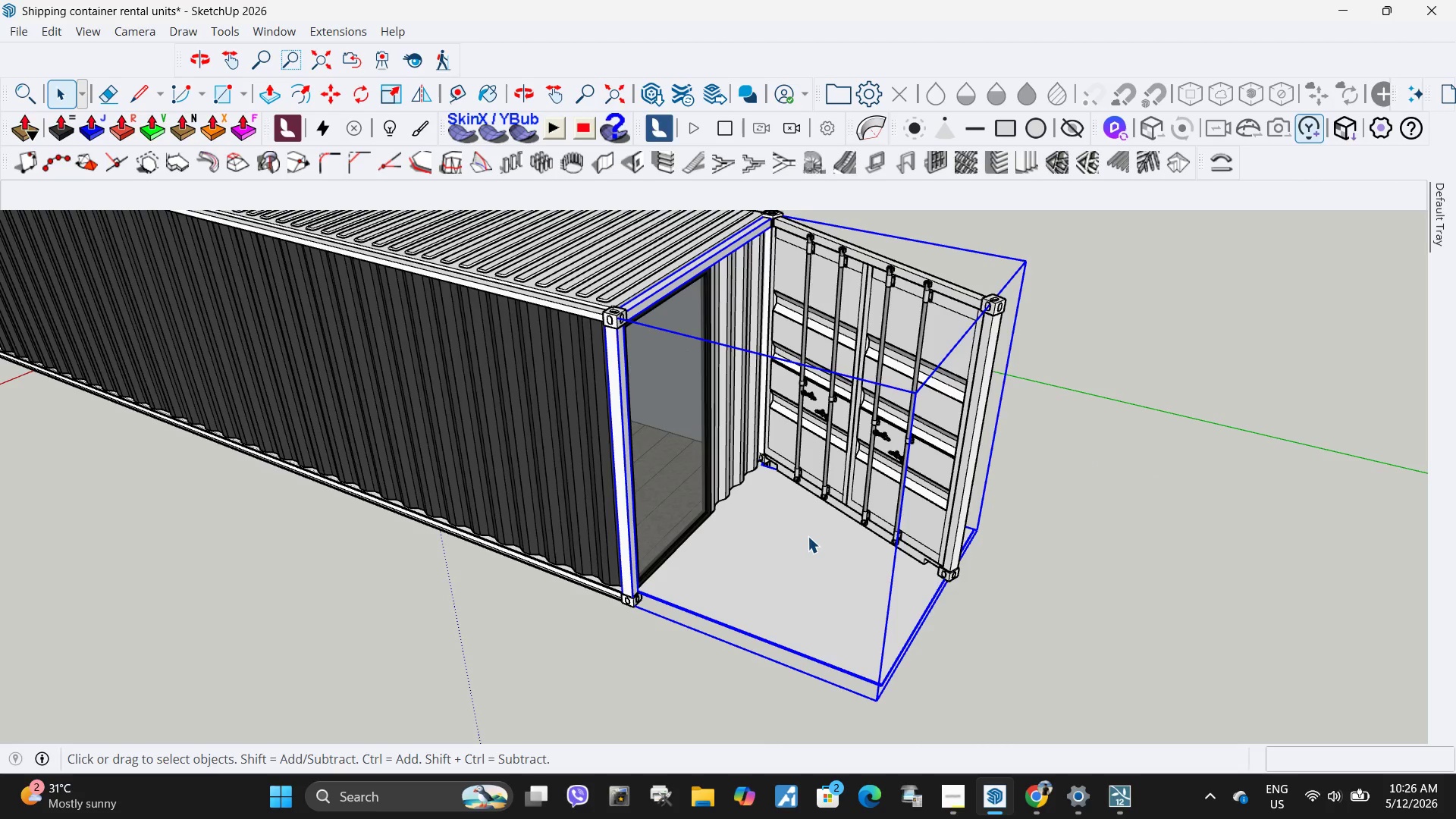 
scroll: coordinate [808, 536], scroll_direction: down, amount: 4.0
 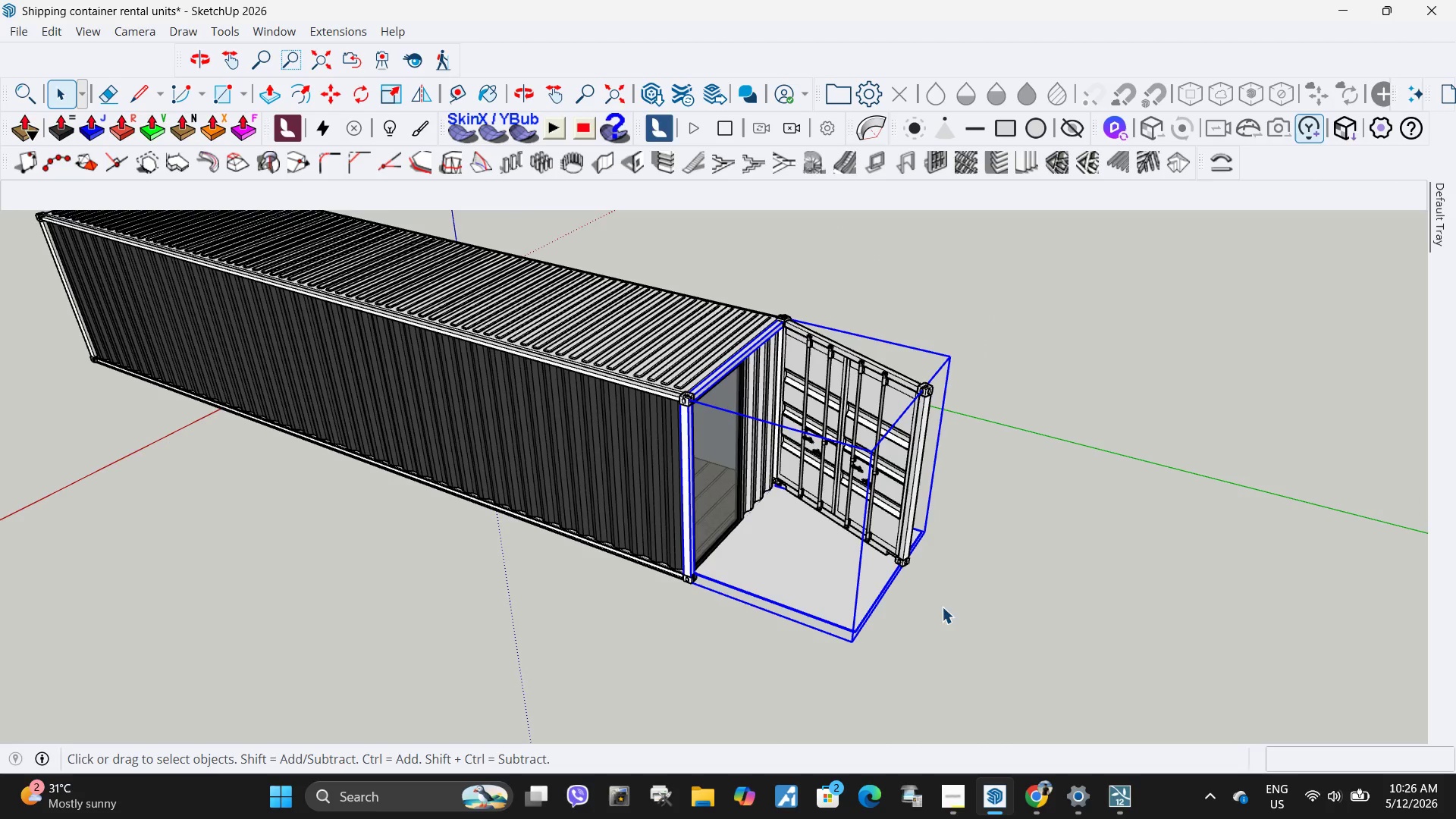 
key(M)
 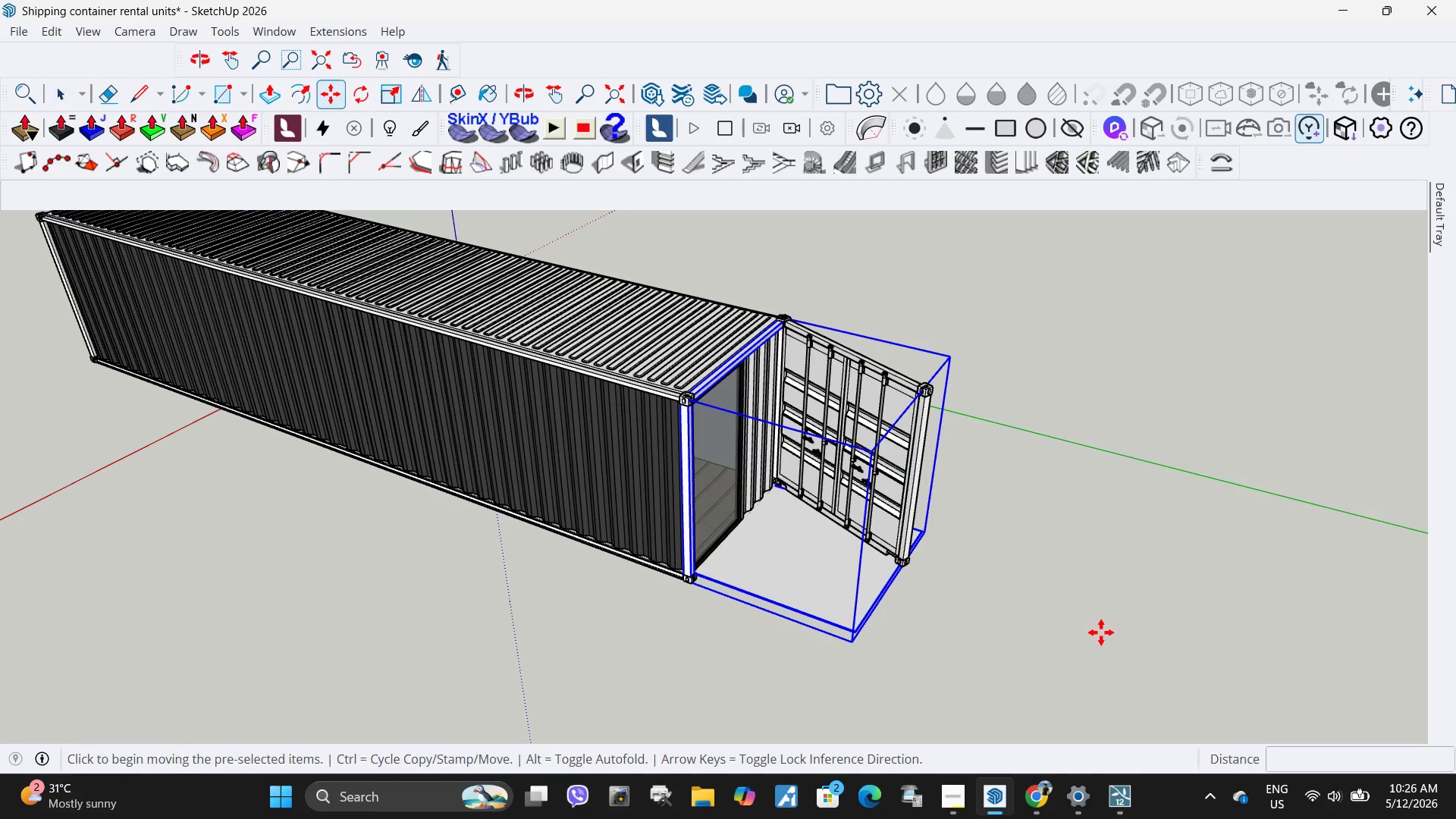 
left_click([1100, 633])
 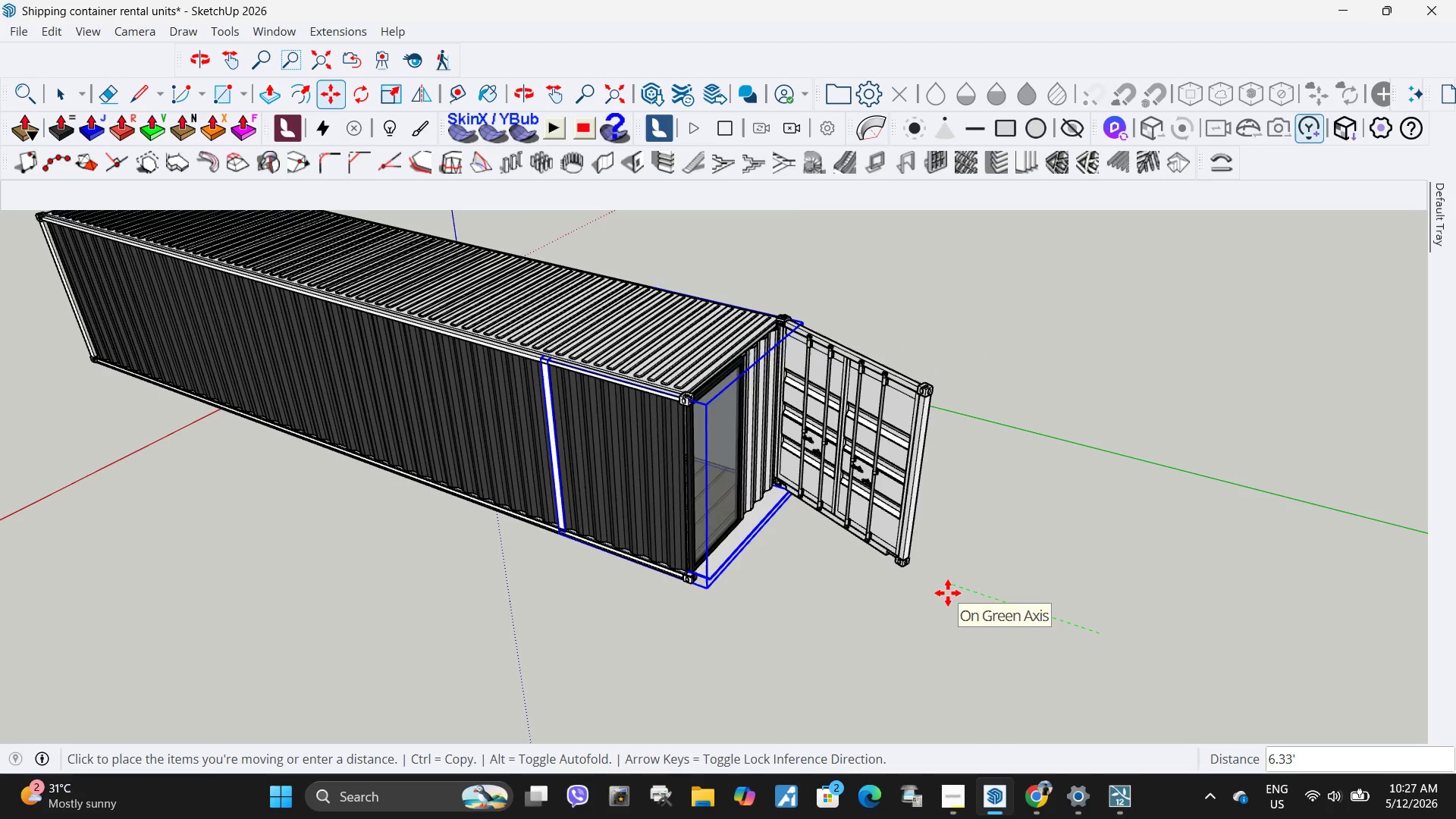 
key(Escape)
 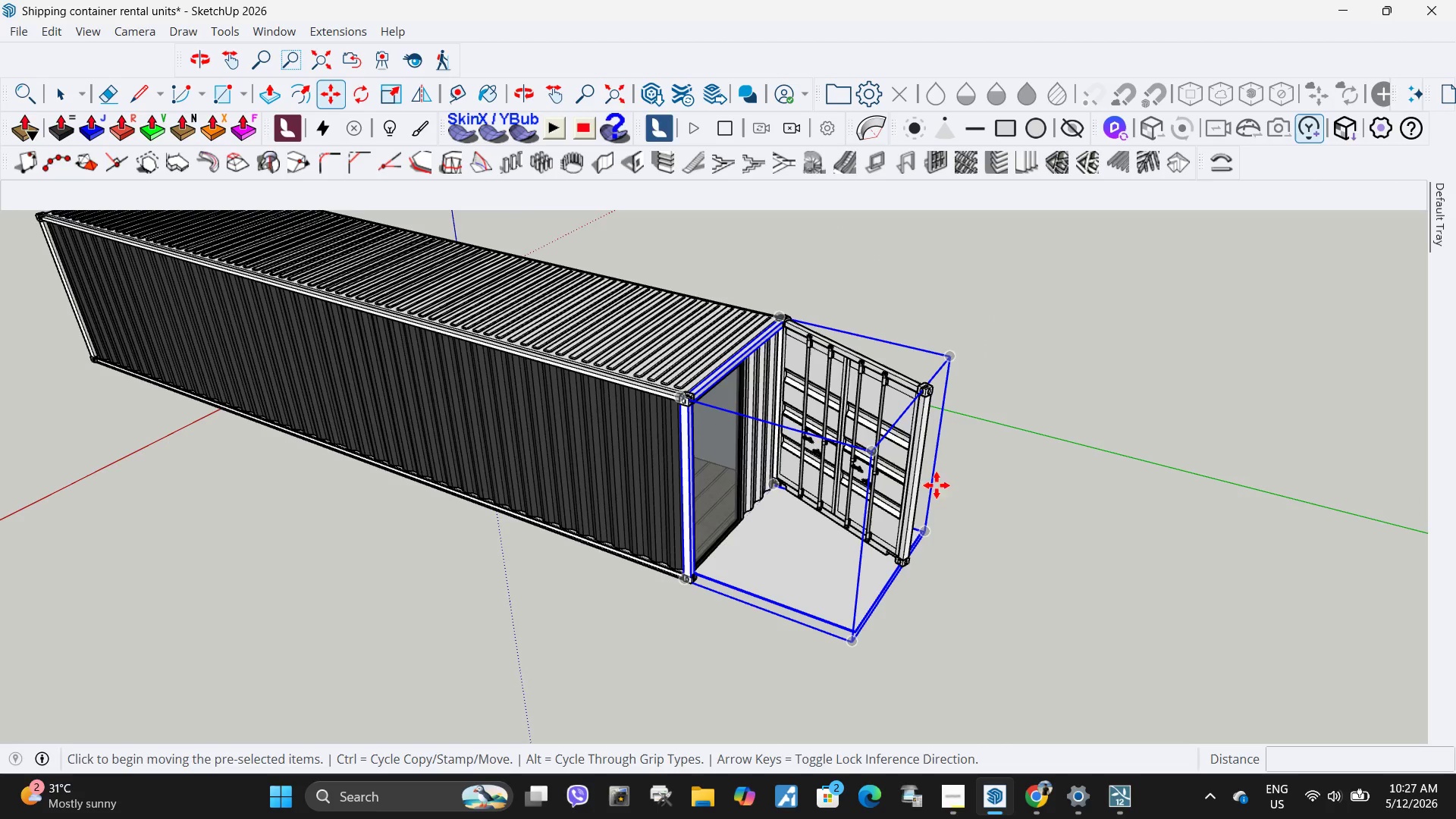 
key(Space)
 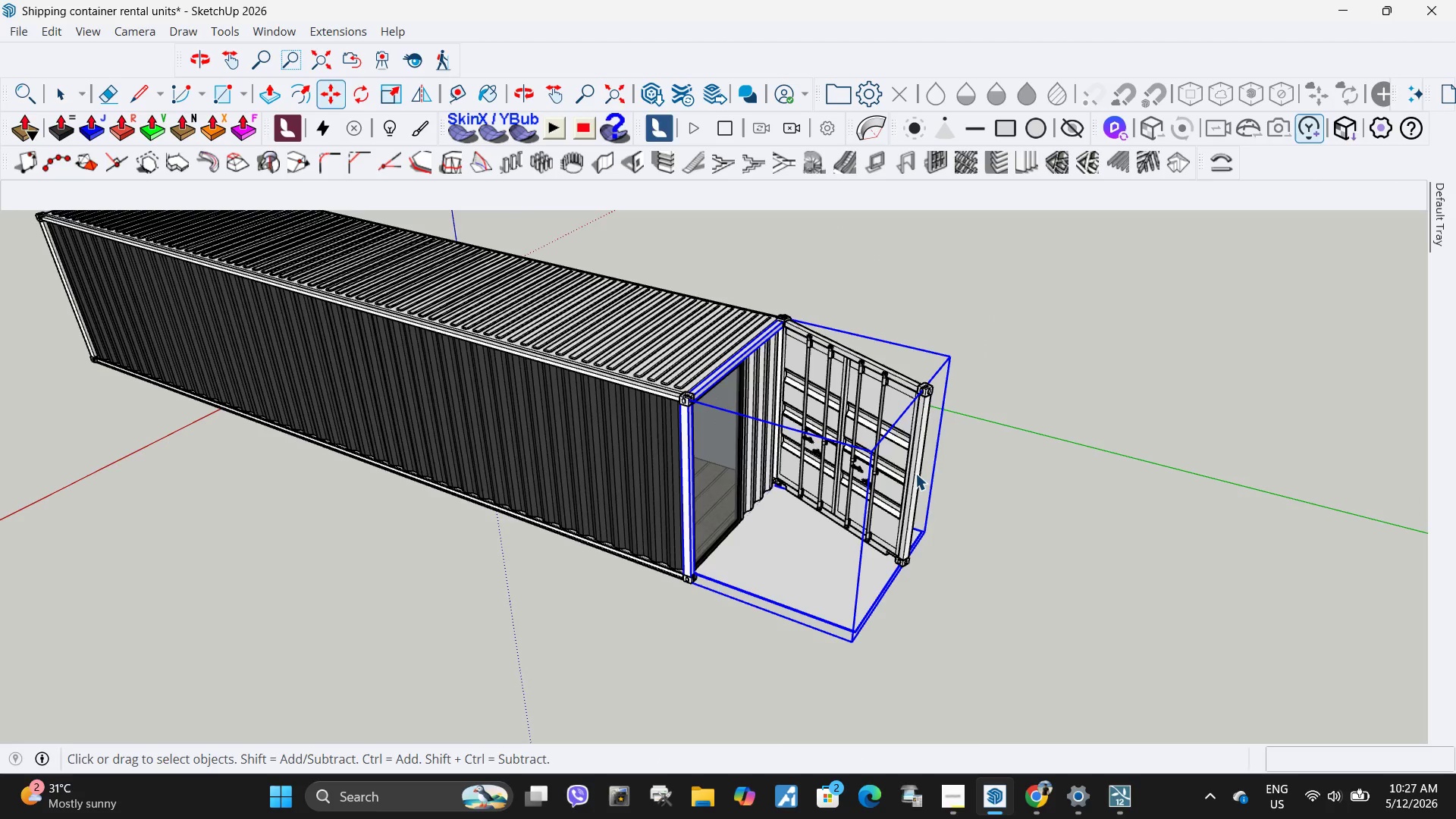 
hold_key(key=ControlLeft, duration=0.59)
left_click([912, 473])
 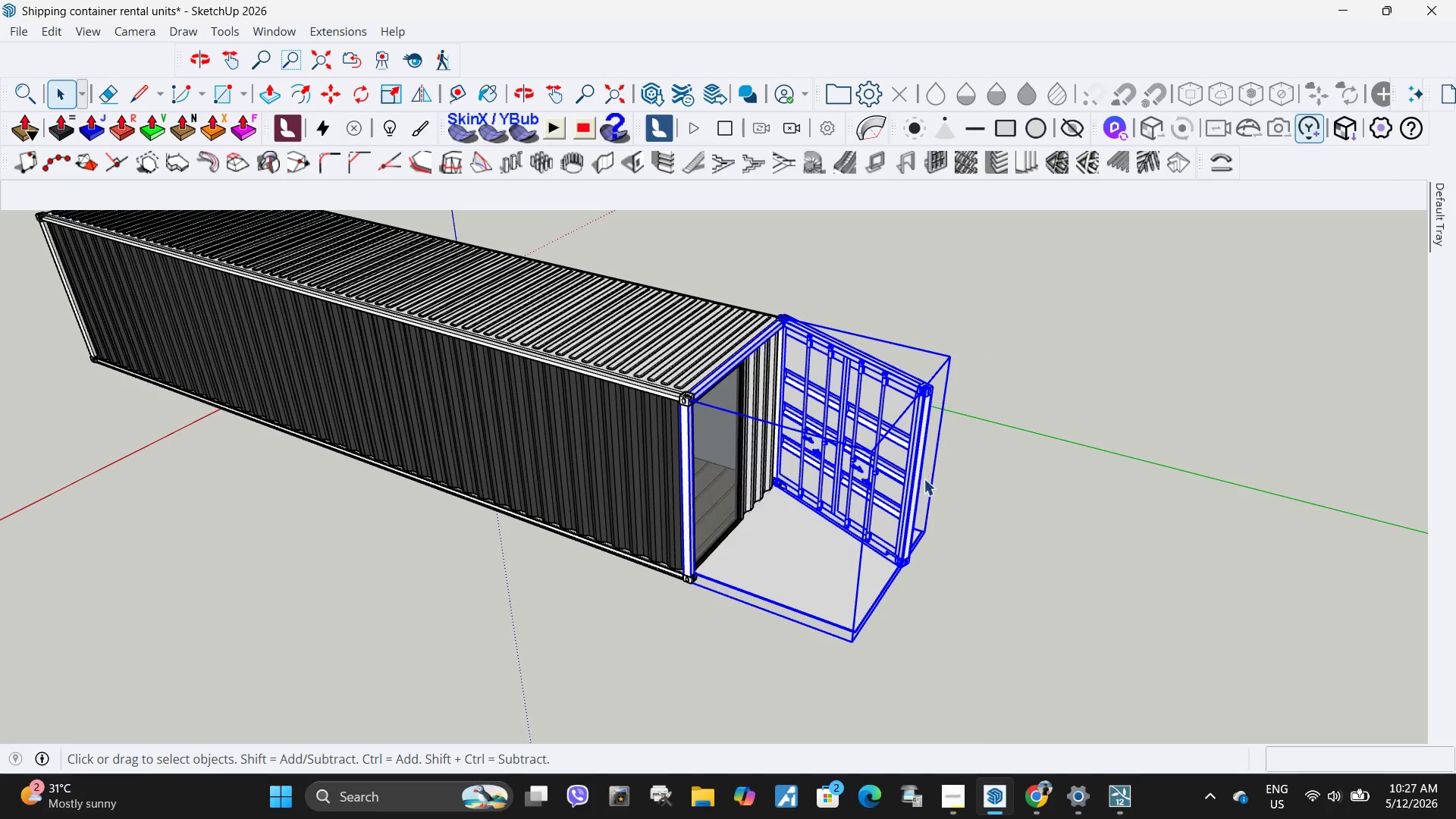 
key(M)
 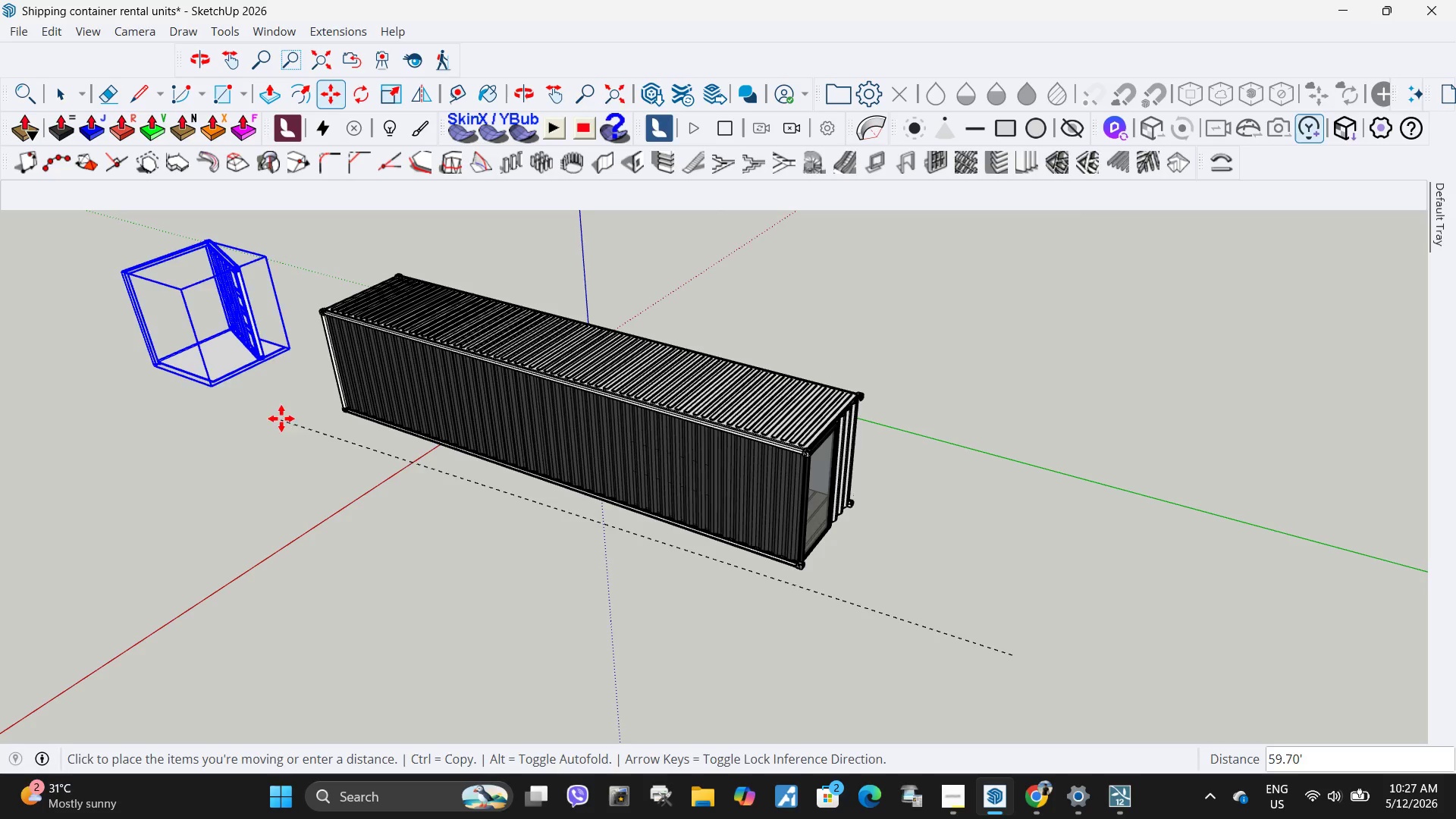 
scroll: coordinate [1009, 550], scroll_direction: down, amount: 5.0
 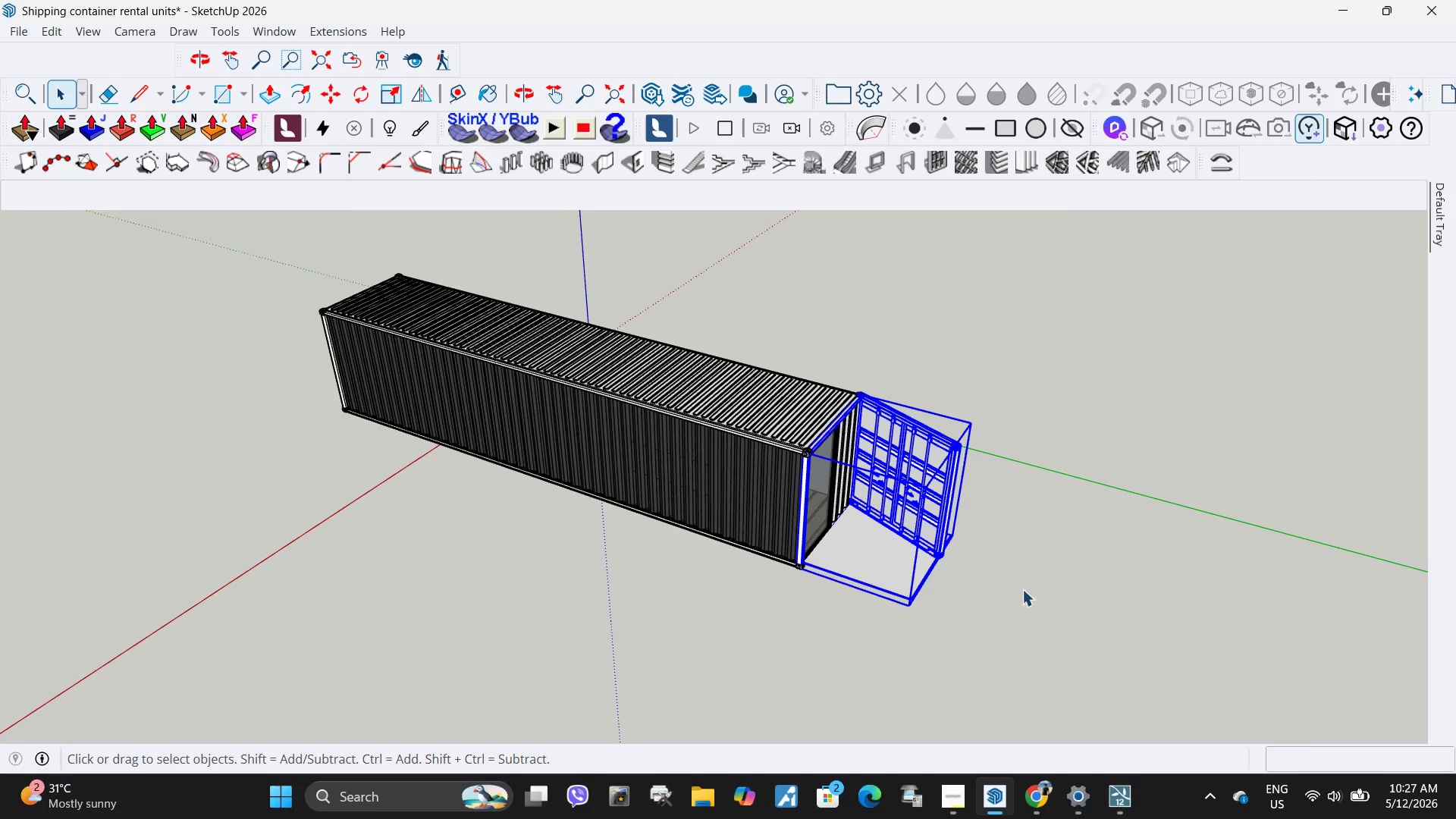 
left_click([289, 407])
 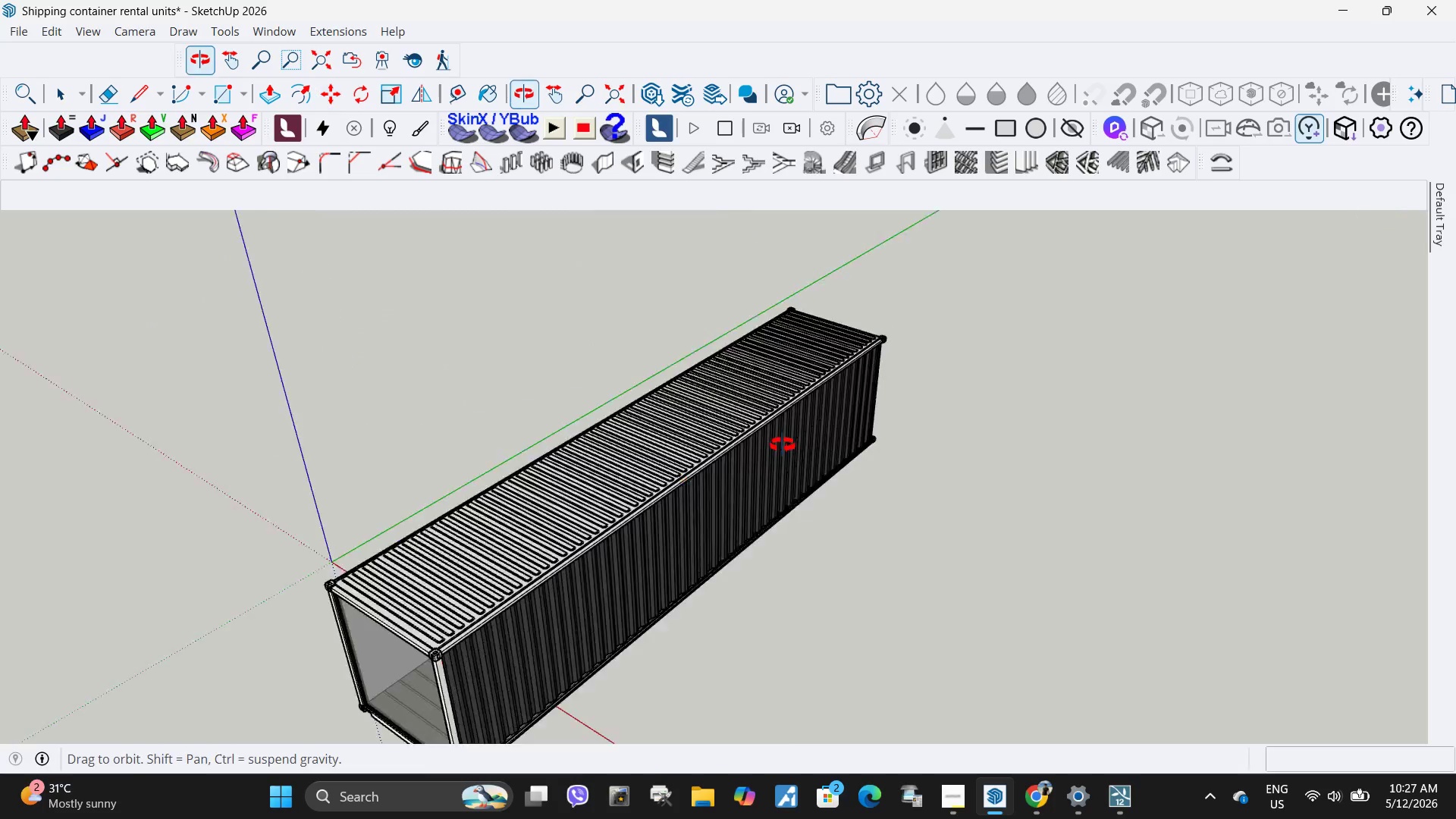 
scroll: coordinate [777, 373], scroll_direction: down, amount: 12.0
 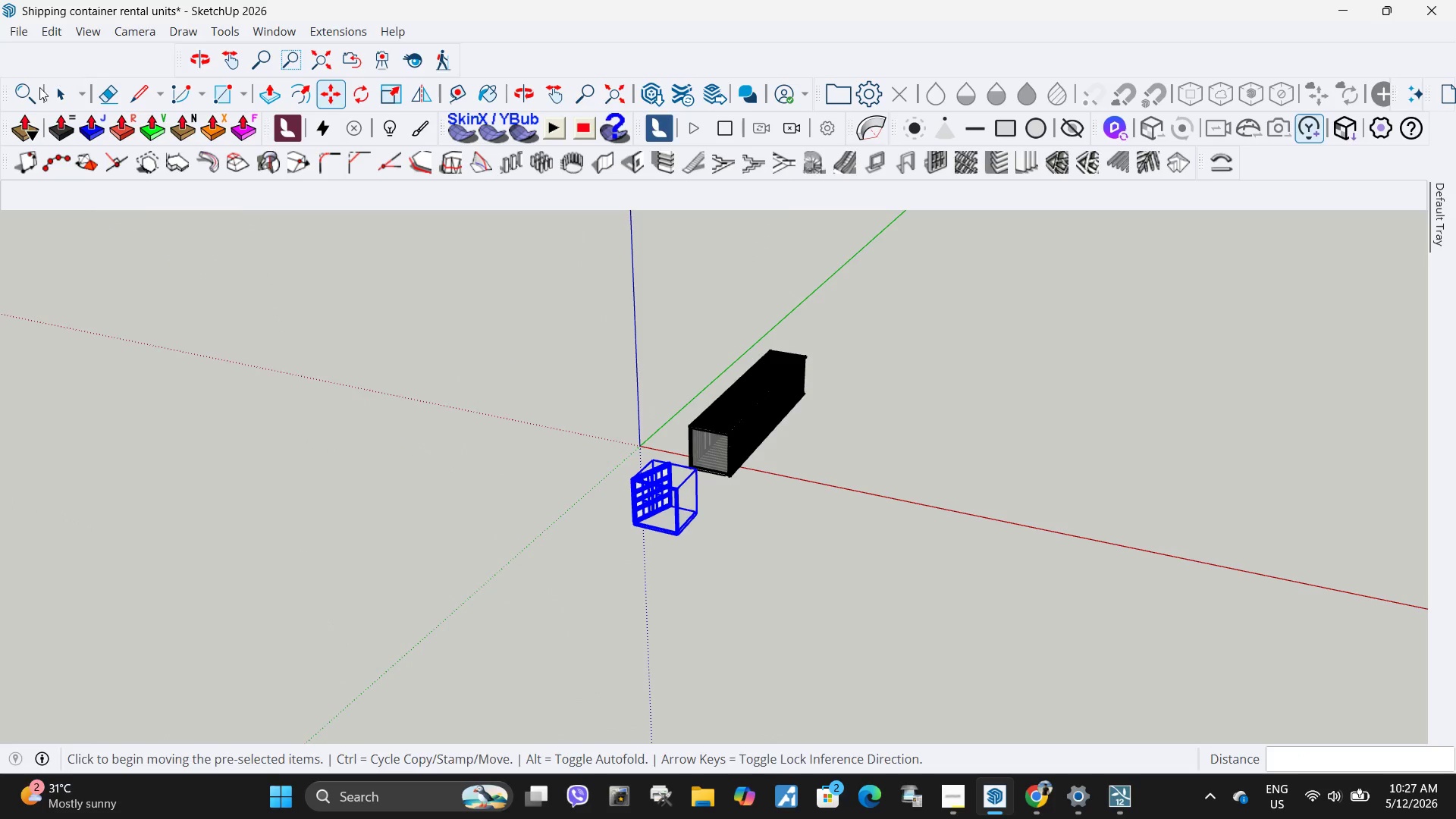 
left_click([26, 96])
 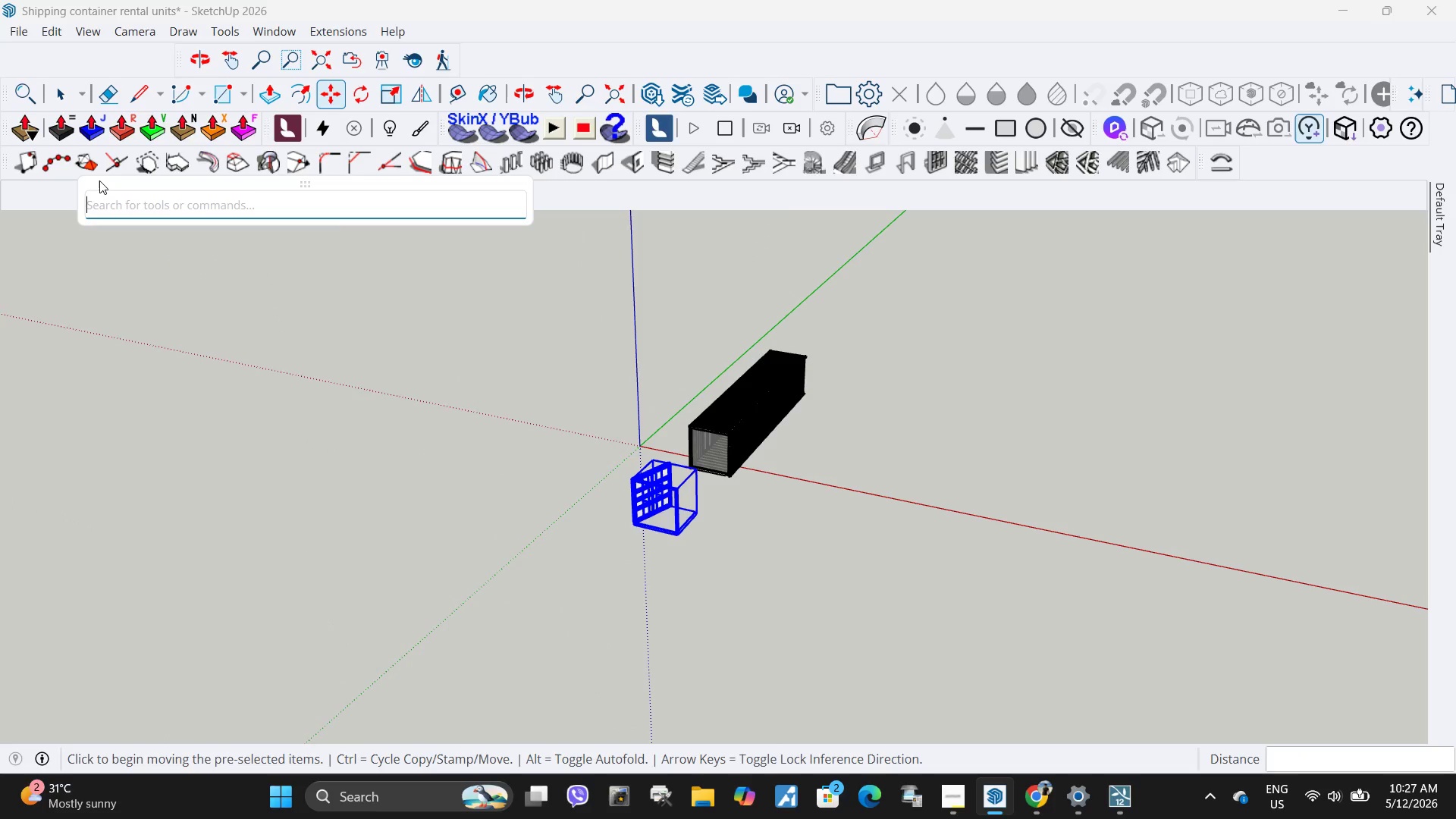 
key(F)
 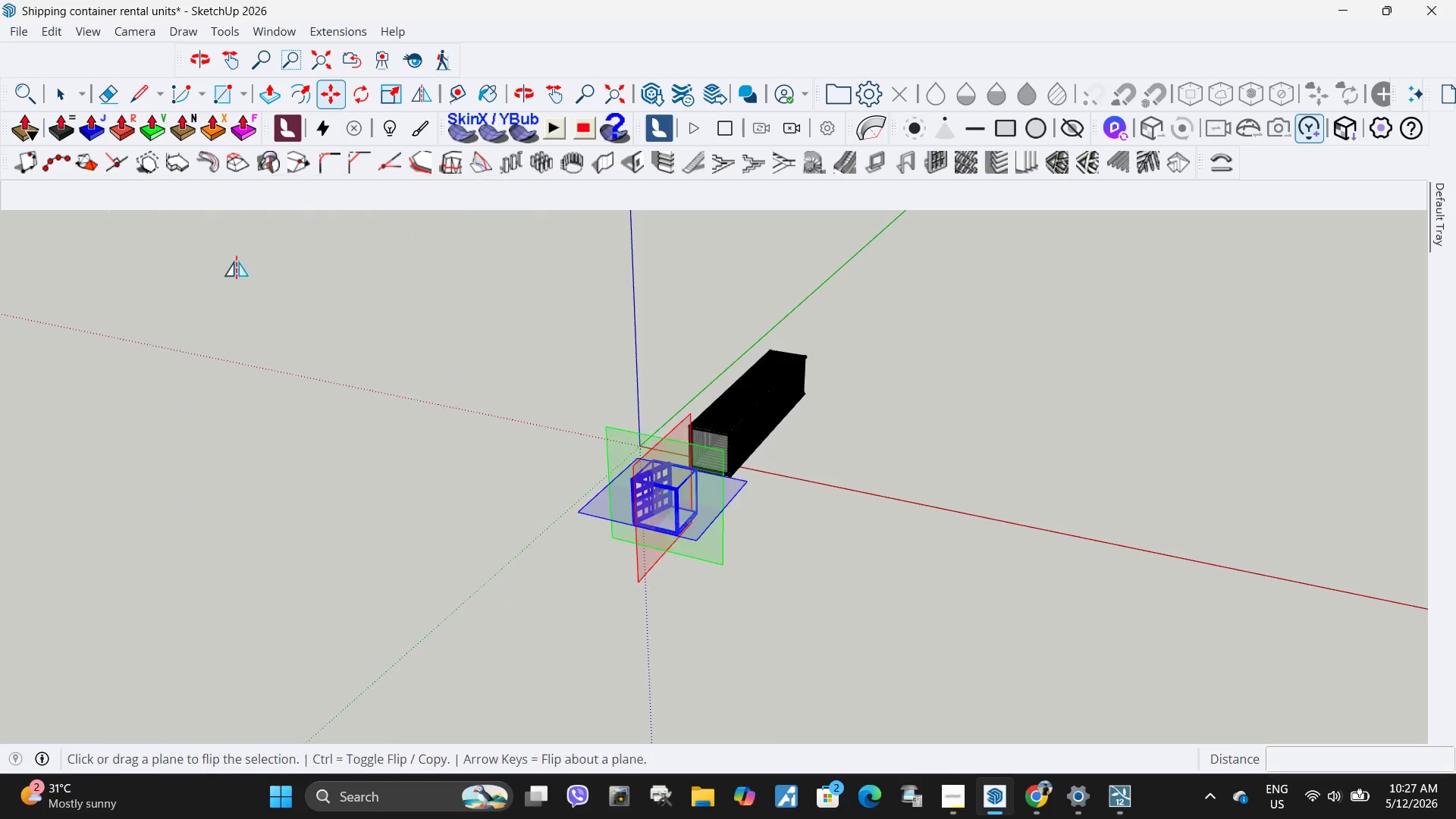 
scroll: coordinate [639, 561], scroll_direction: up, amount: 5.0
 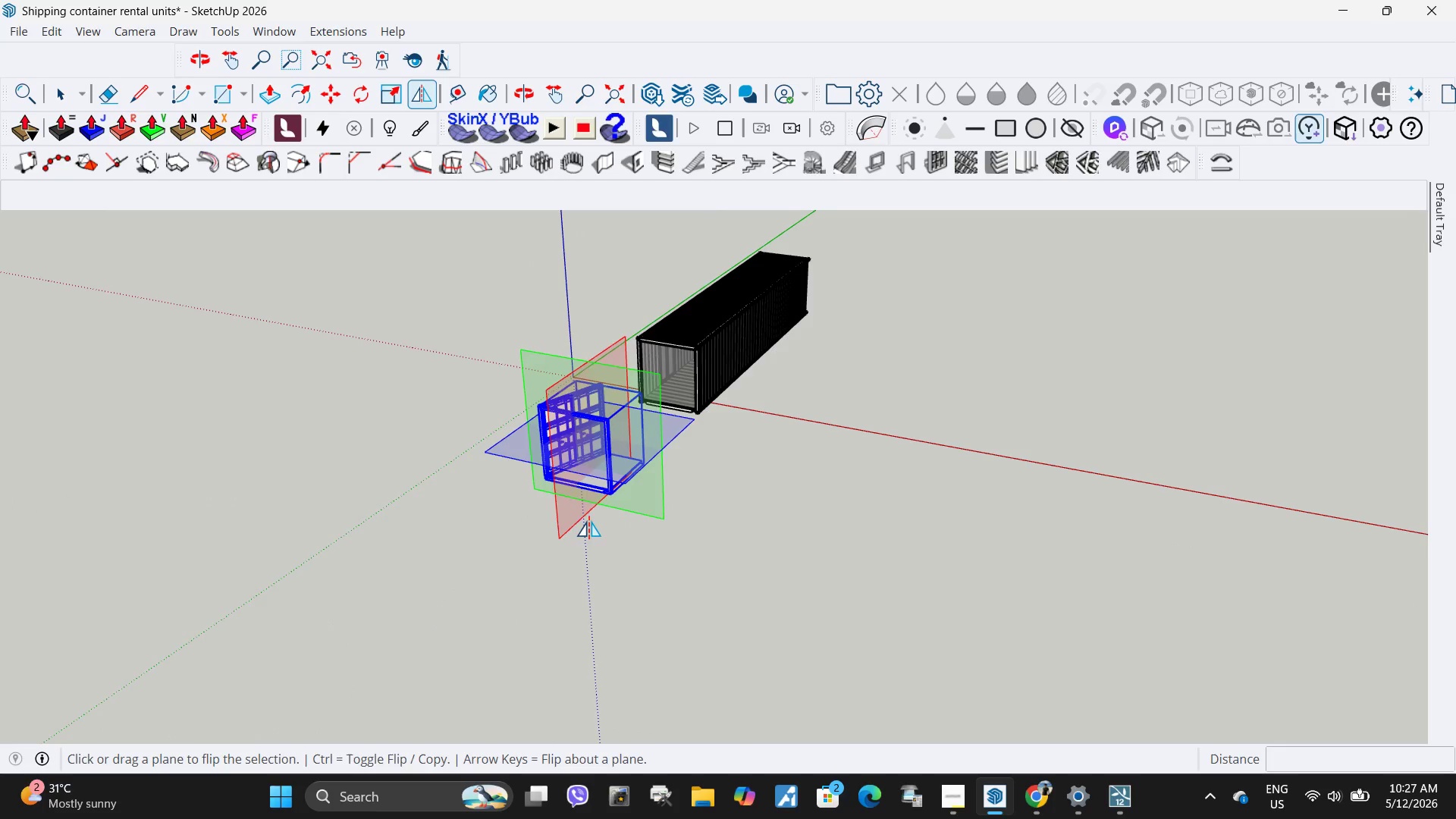 
left_click([573, 519])
 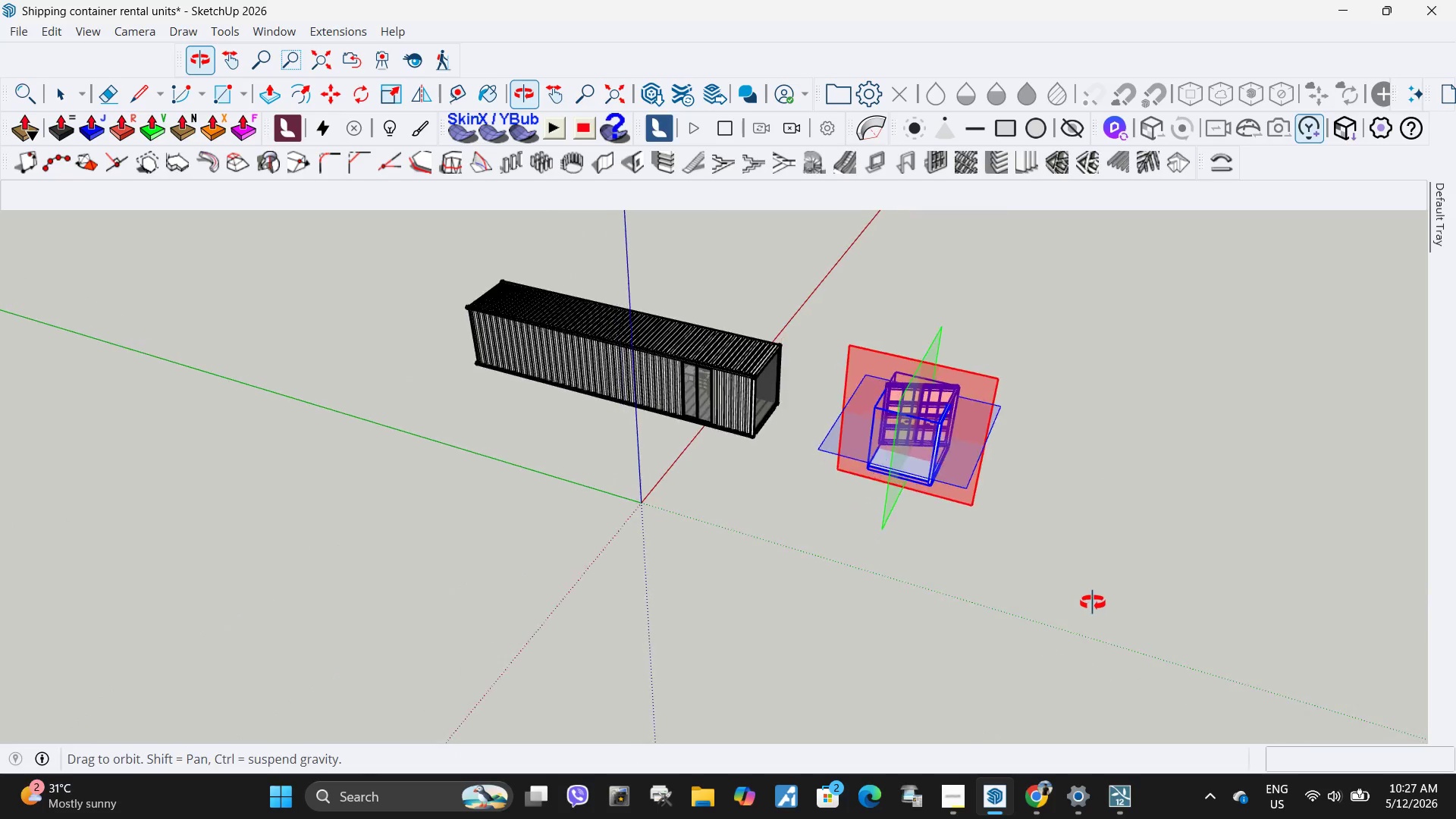 
scroll: coordinate [879, 434], scroll_direction: up, amount: 10.0
 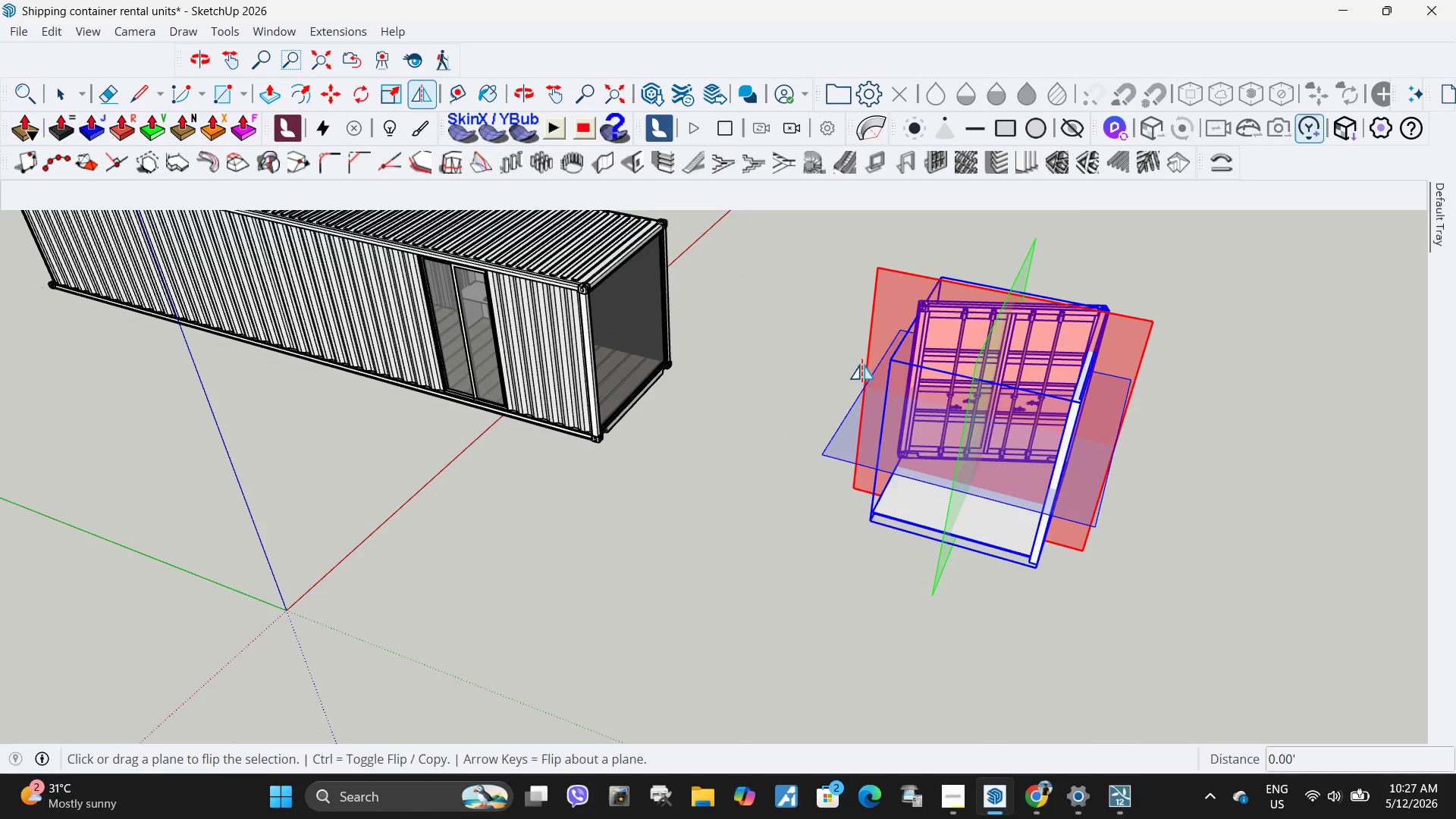 
left_click([890, 301])
 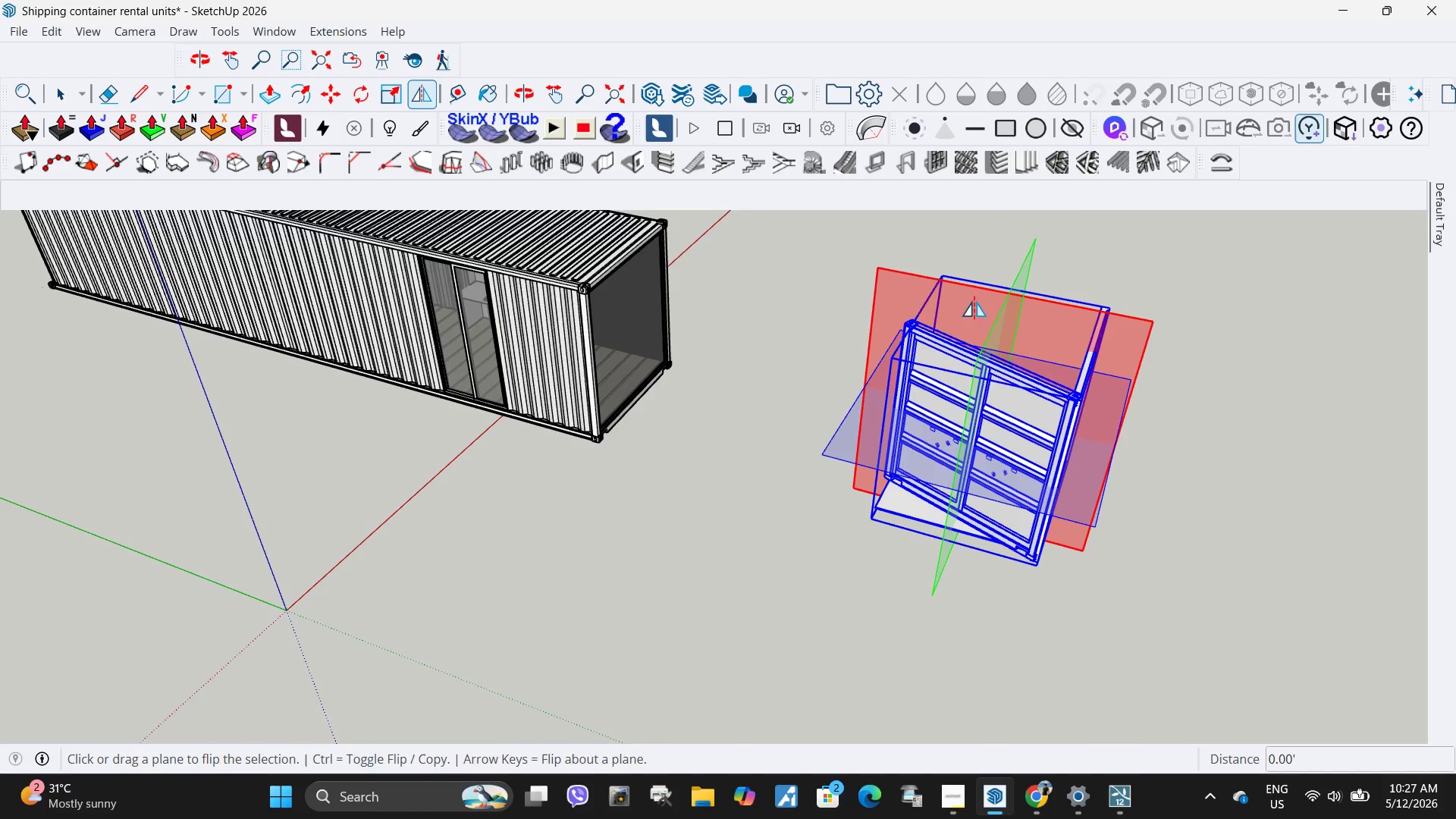 
left_click([897, 294])
 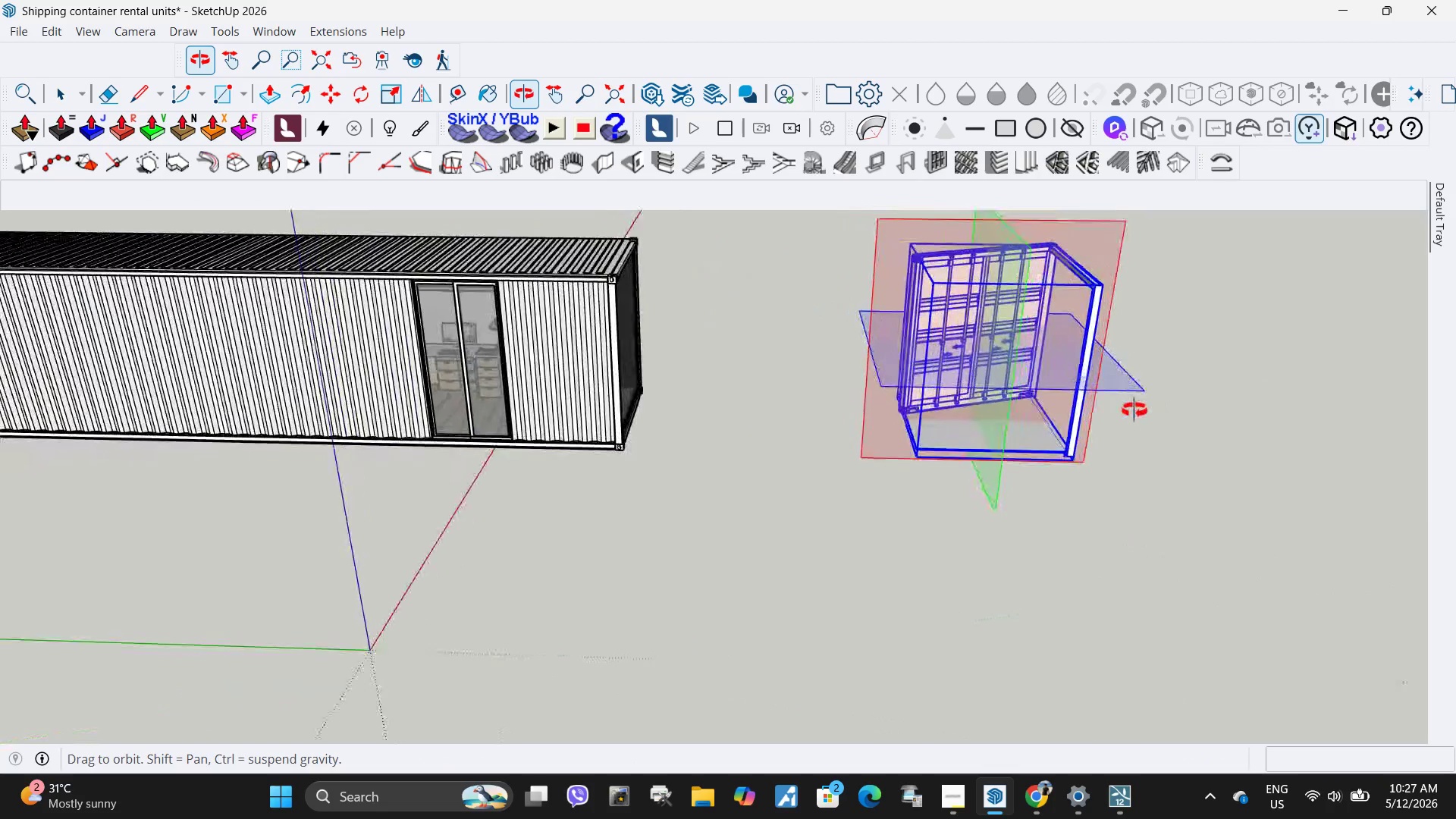 
left_click([879, 541])
 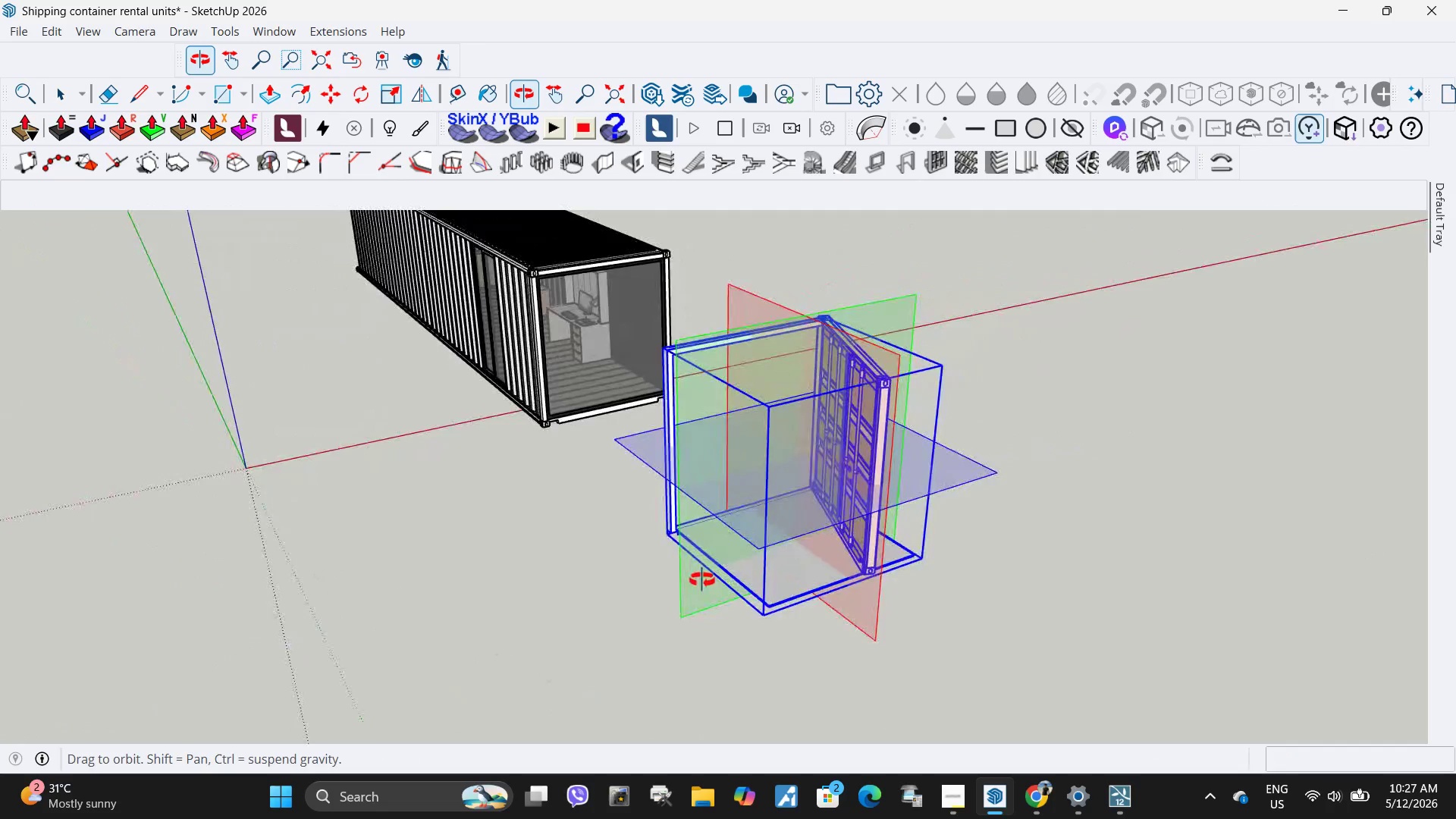 
scroll: coordinate [870, 511], scroll_direction: down, amount: 8.0
 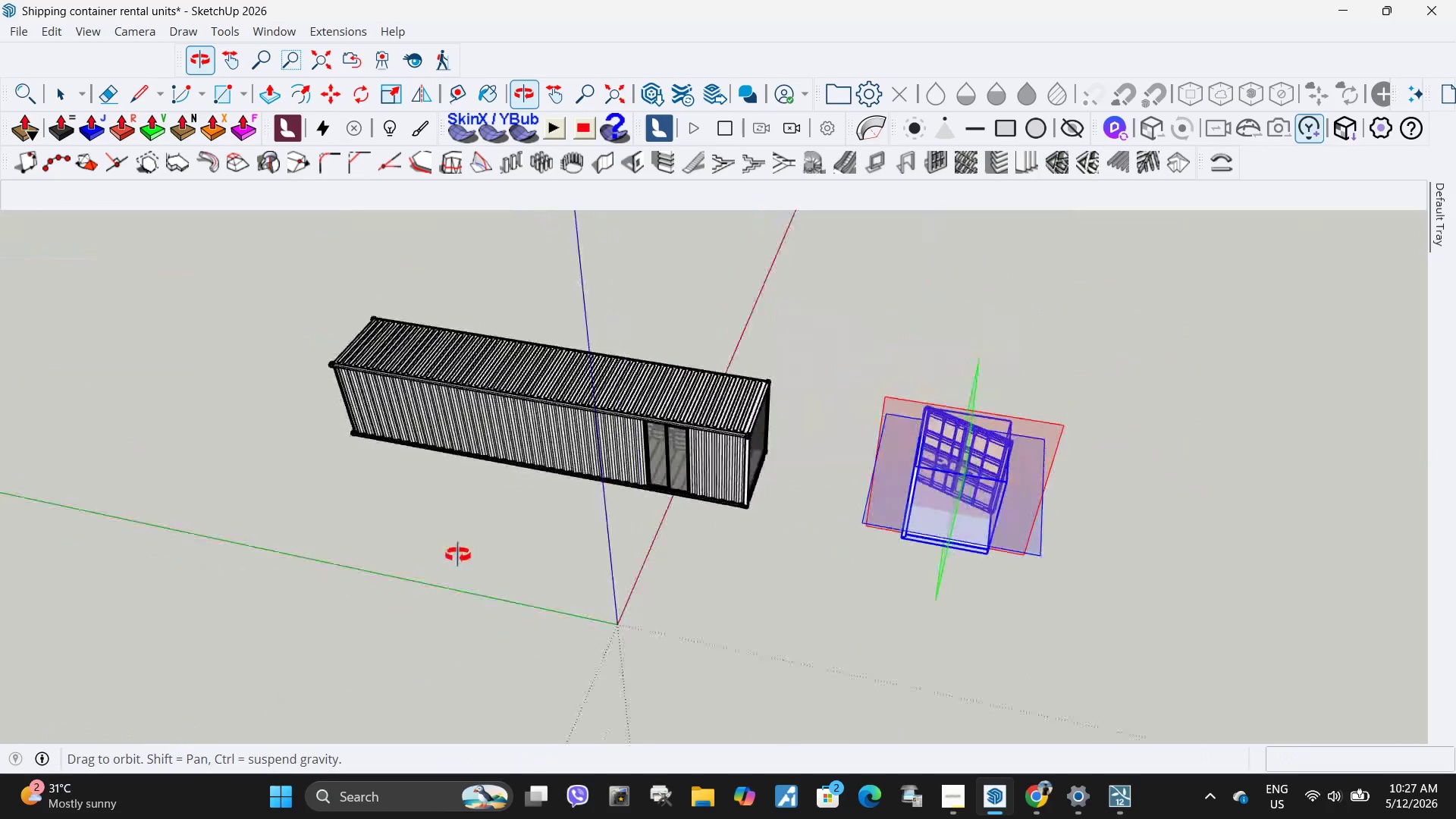 
key(Space)
 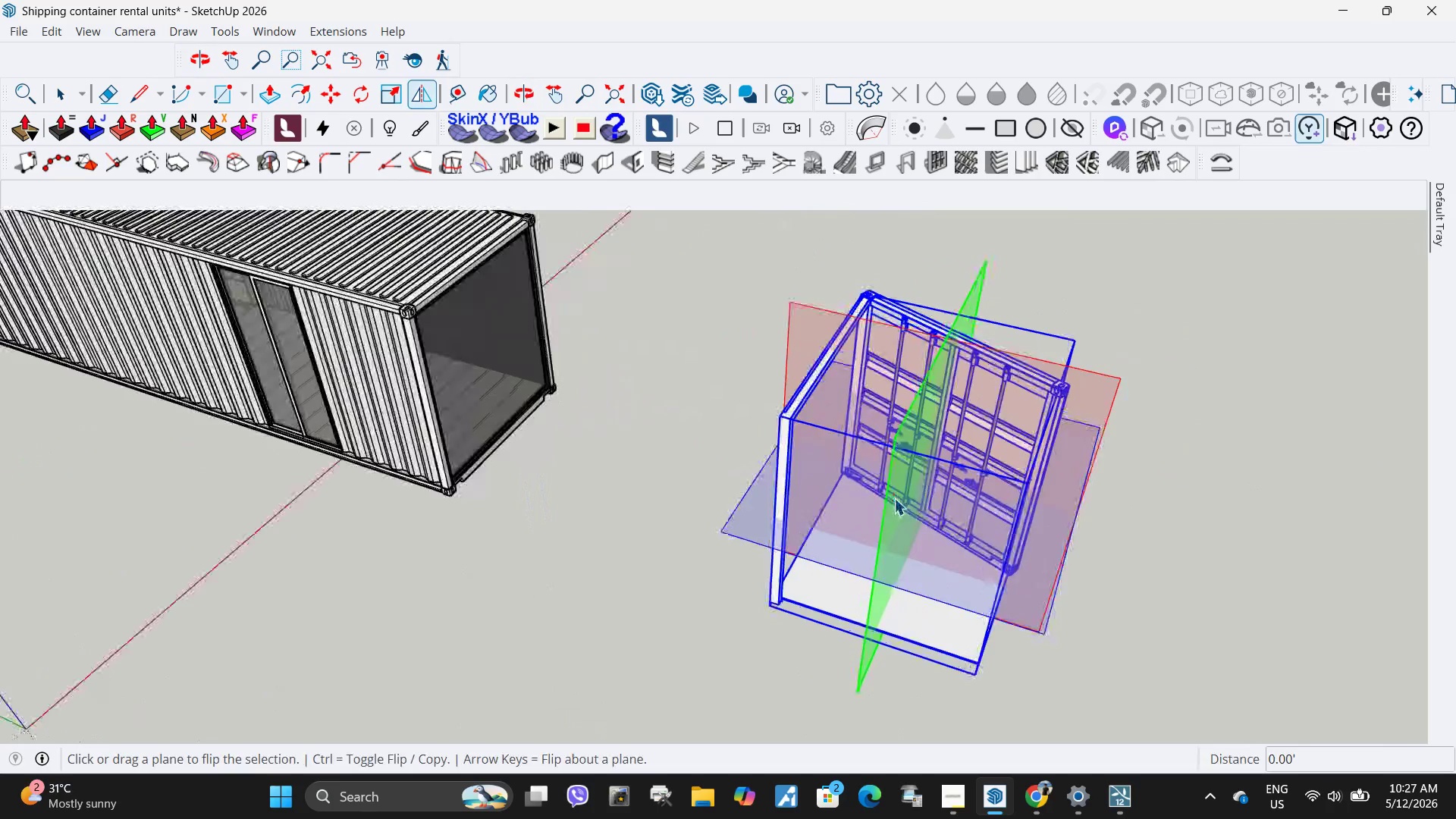 
key(Escape)
 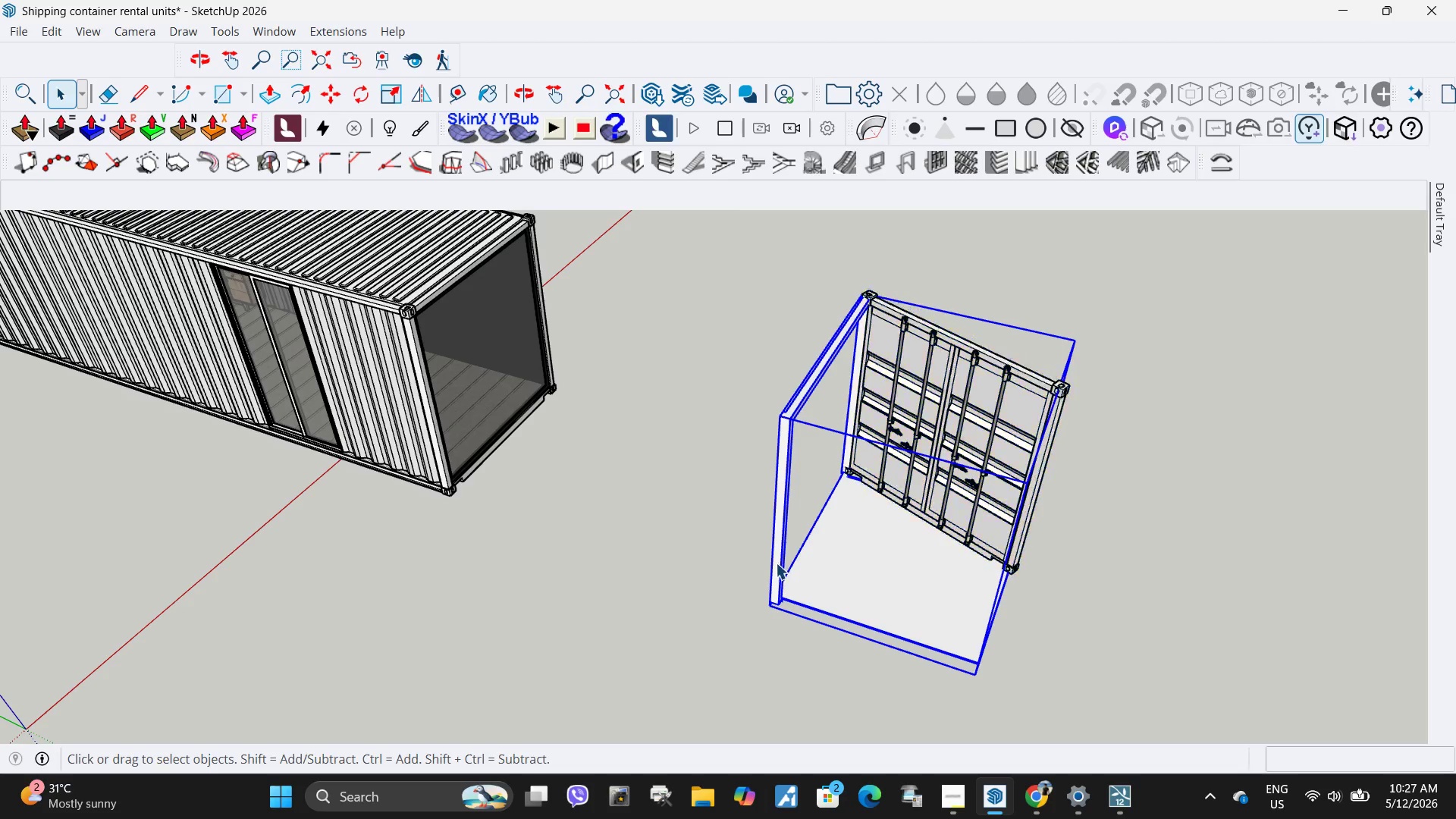 
scroll: coordinate [894, 498], scroll_direction: up, amount: 9.0
 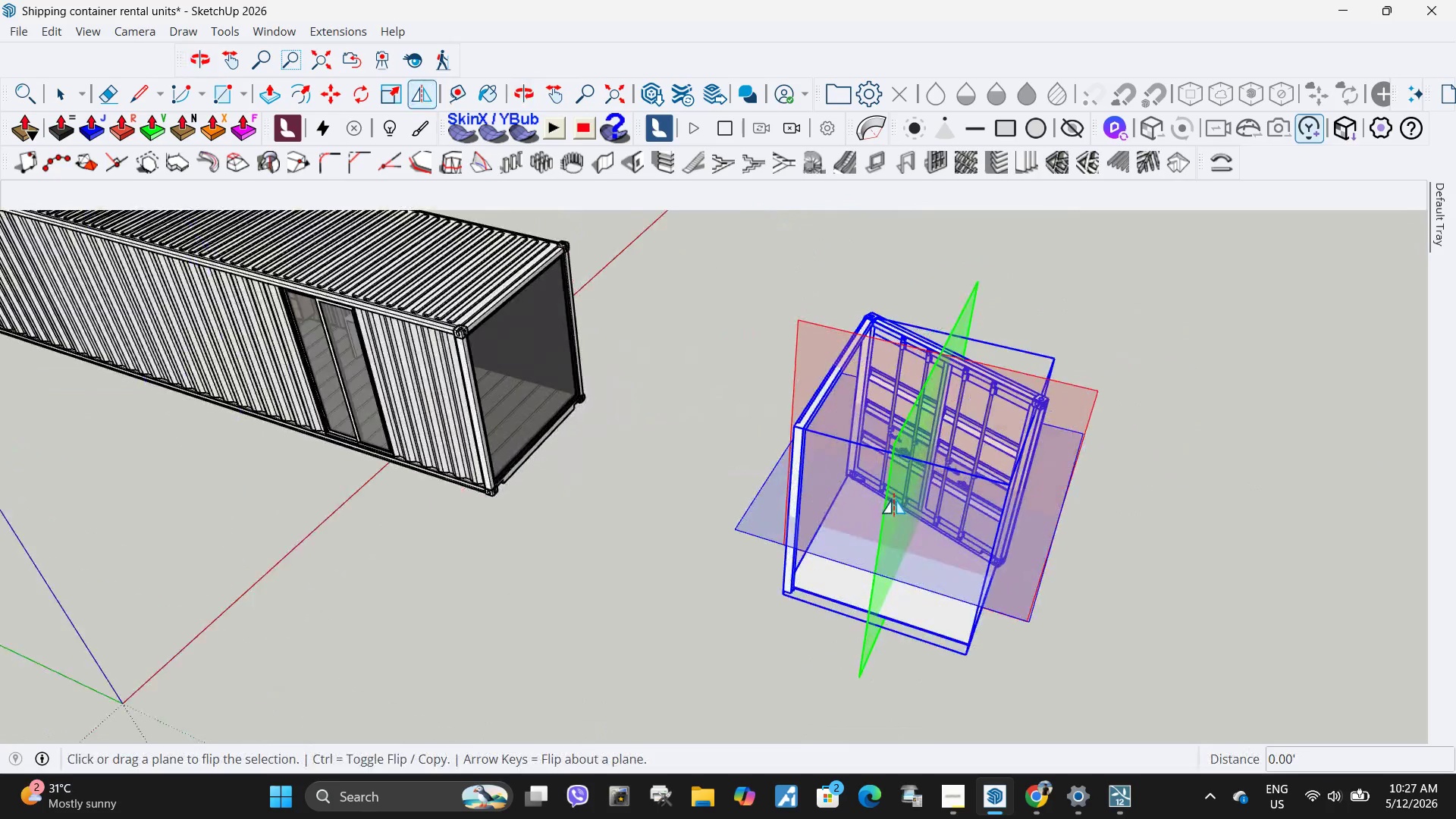 
double_click([776, 563])
 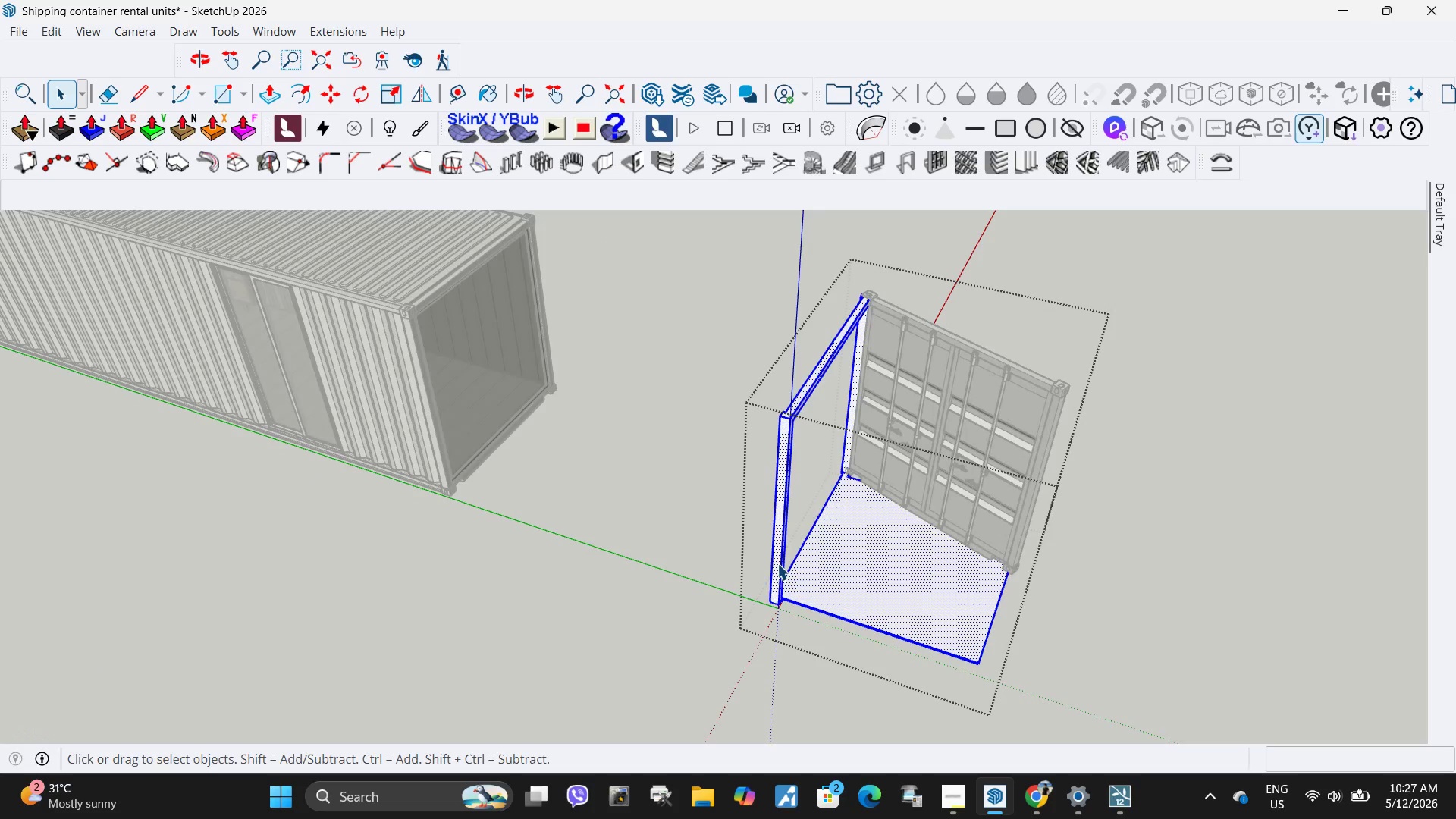 
triple_click([777, 563])
 